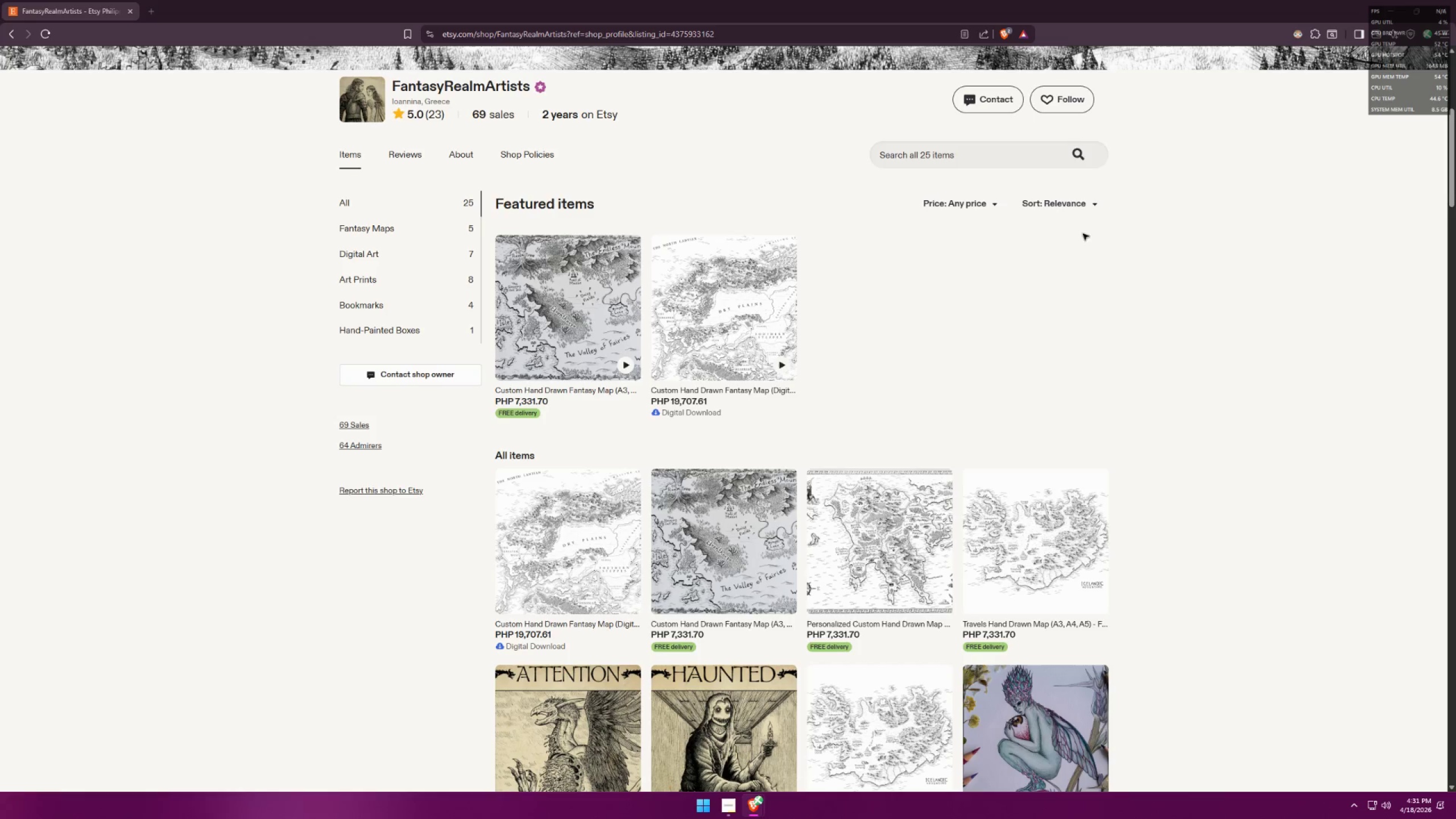 
key(Alt+Tab)
 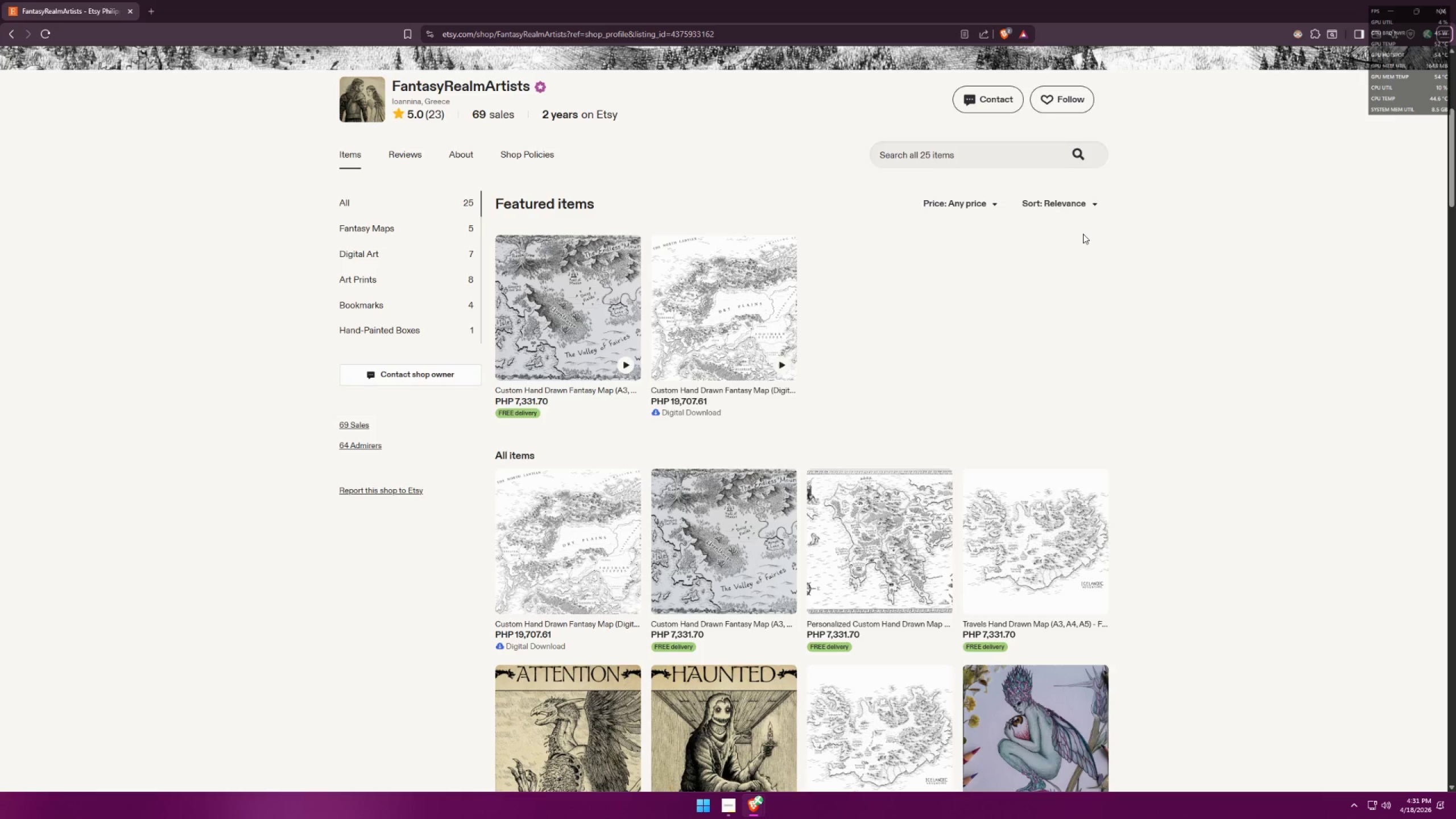 
key(Alt+AltLeft)
 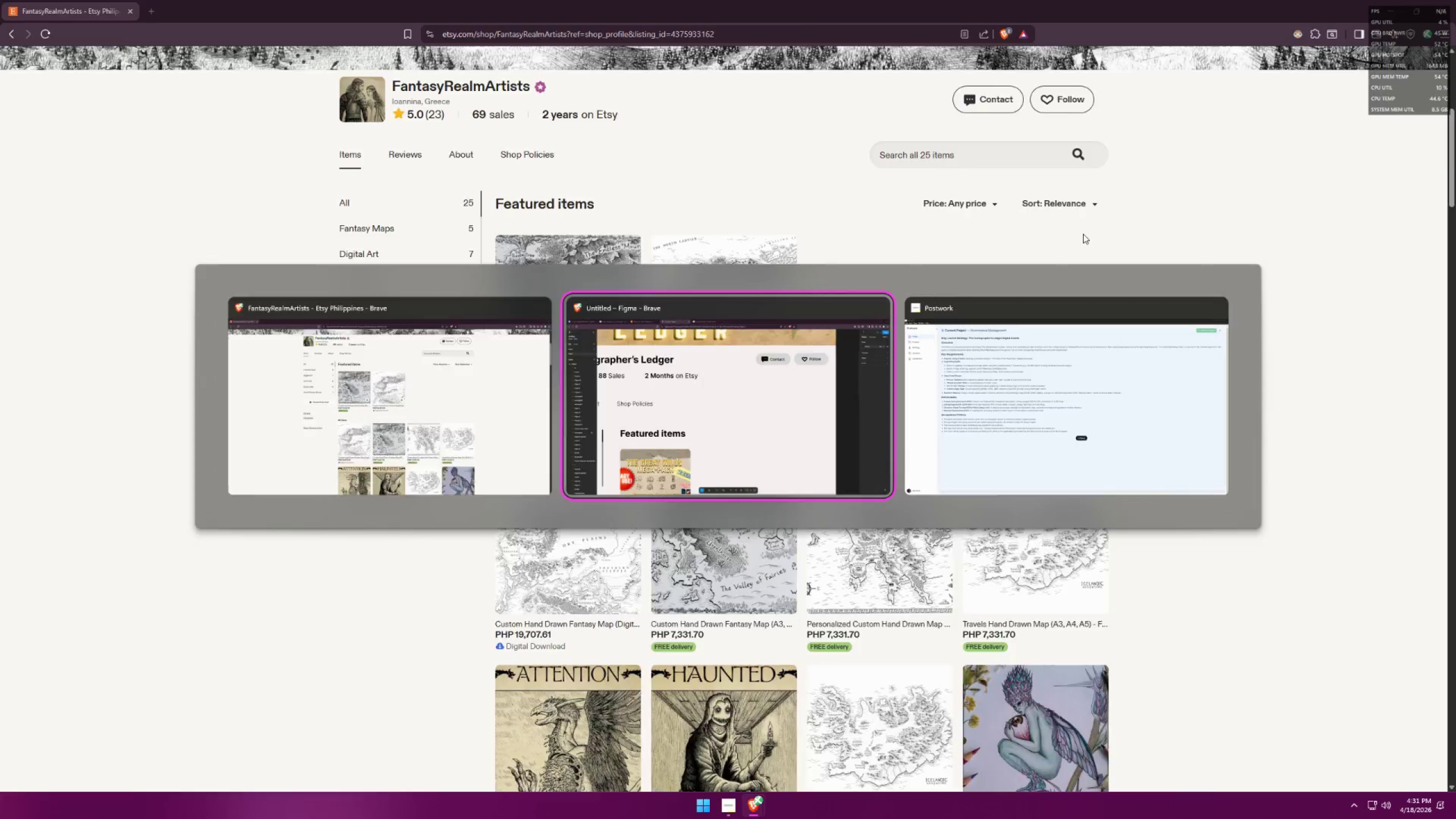 
key(Alt+Tab)
 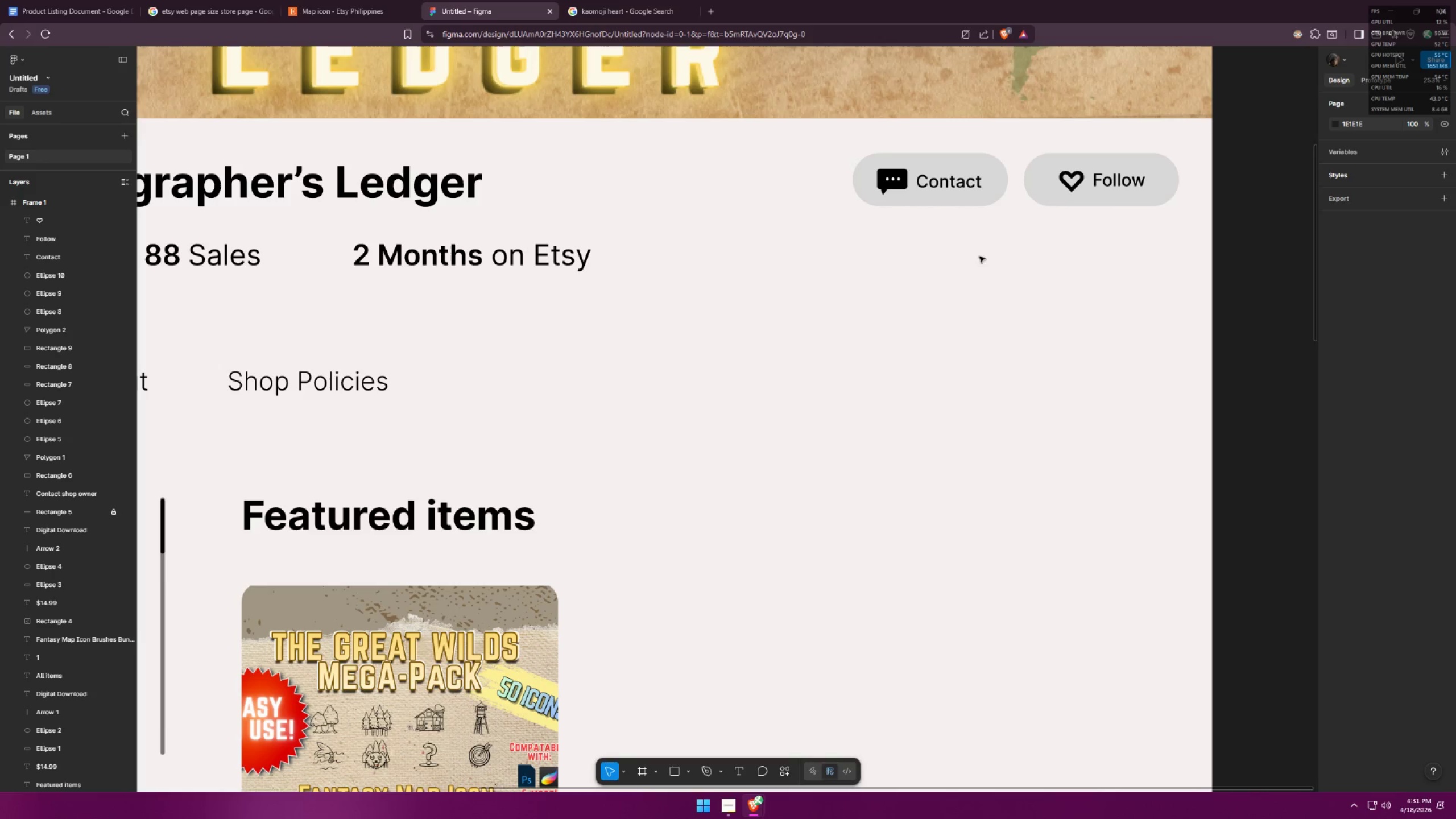 
key(Alt+AltLeft)
 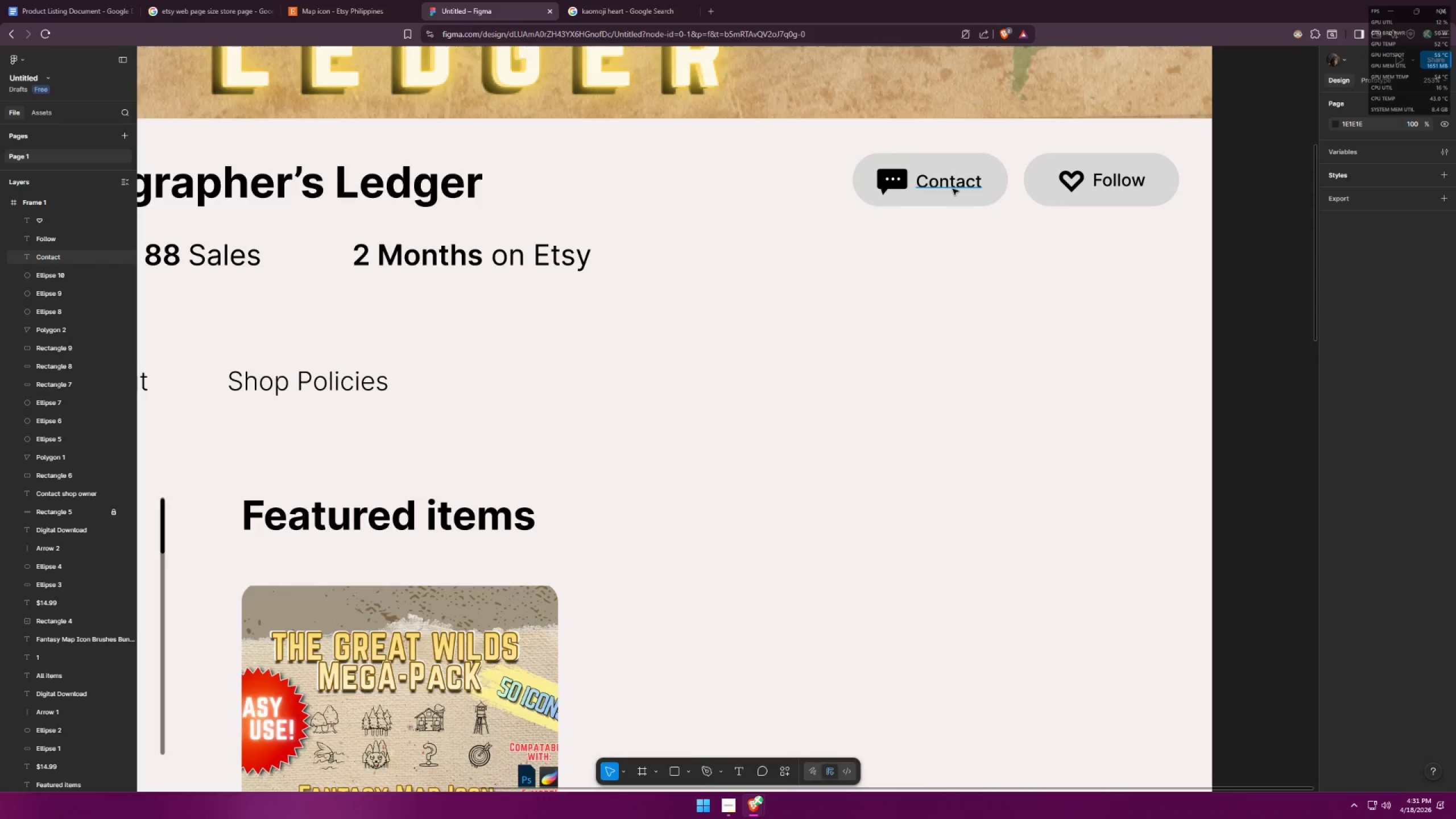 
key(Alt+Tab)
 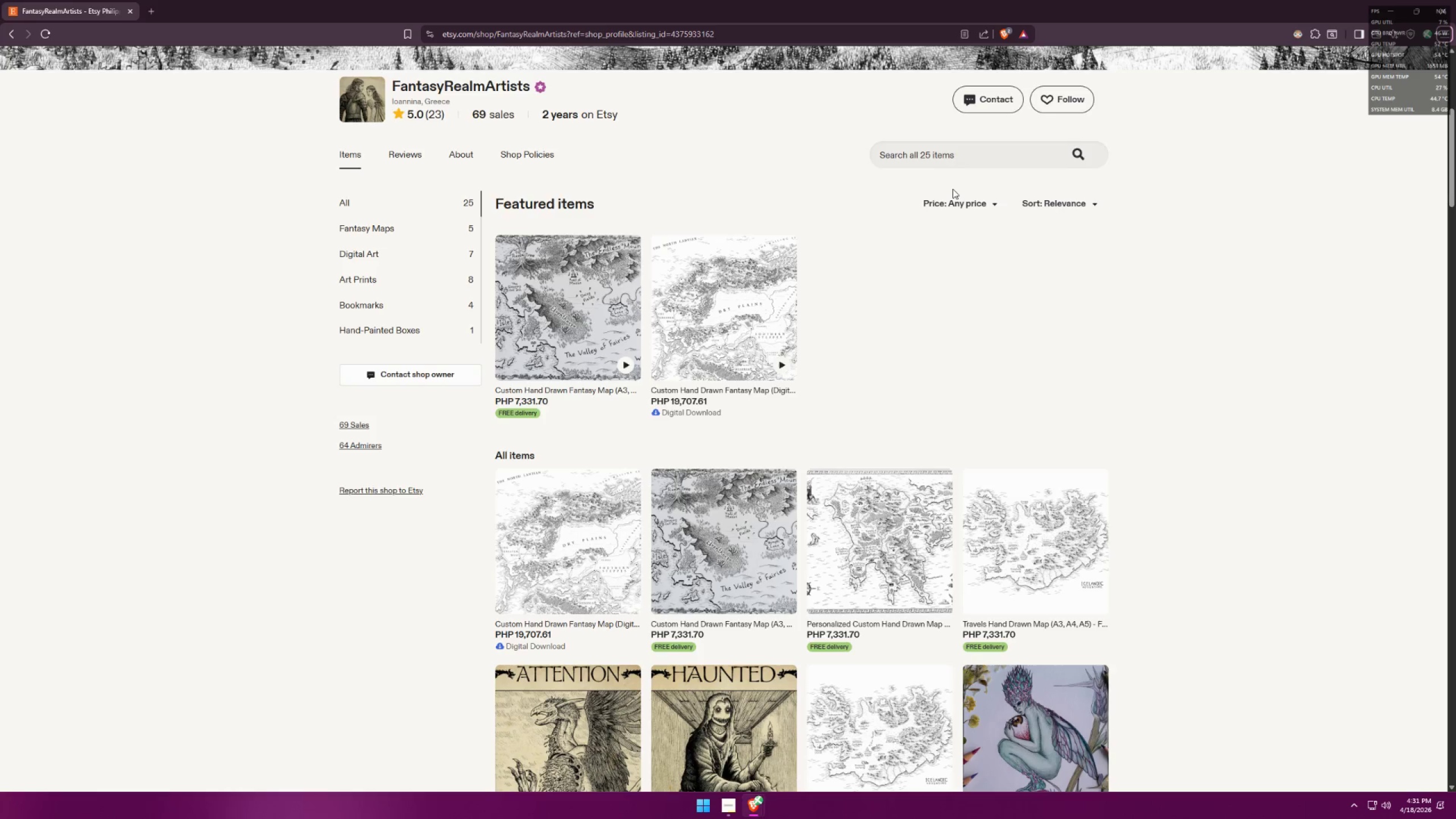 
key(Alt+AltLeft)
 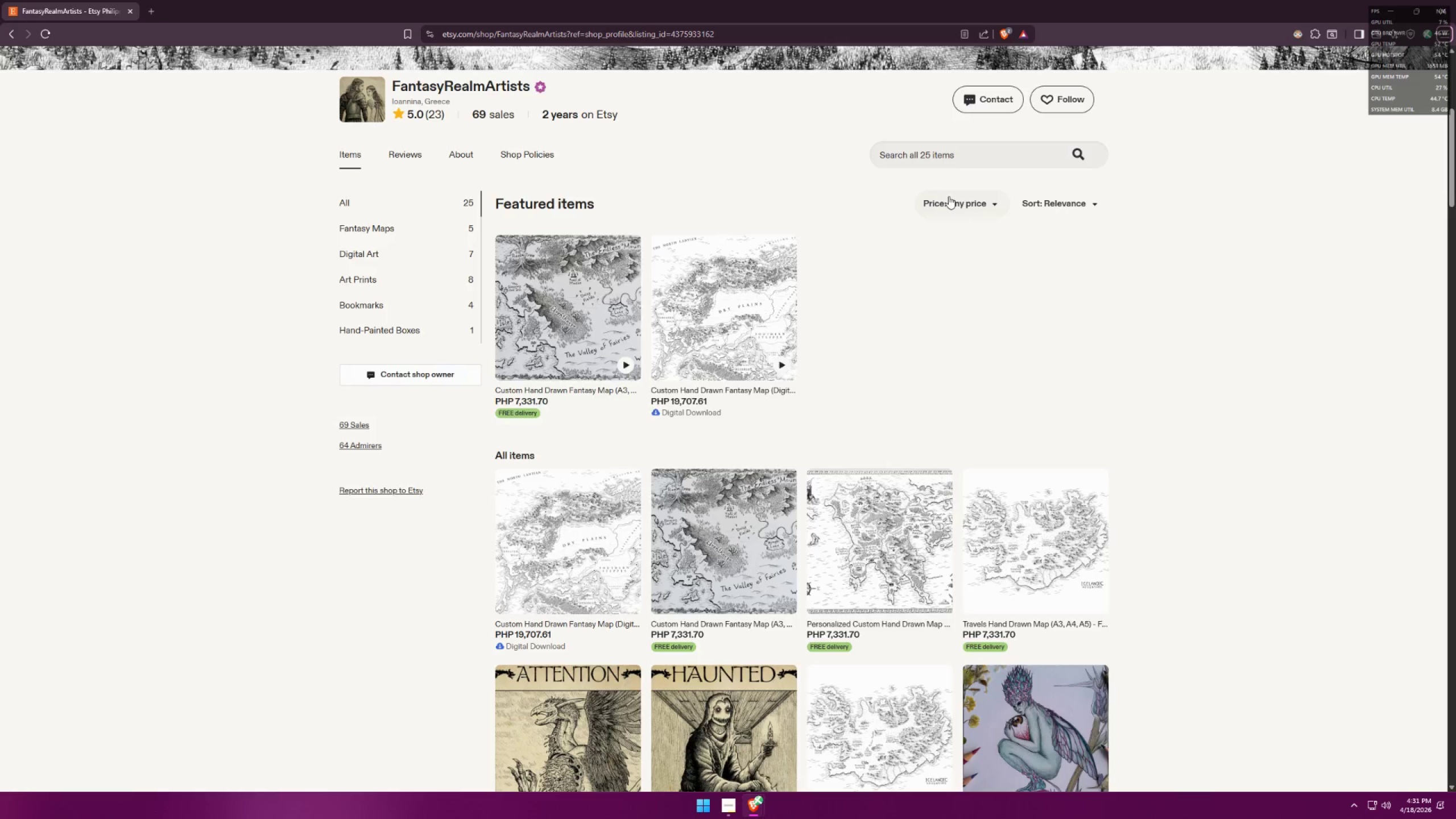 
key(Alt+Tab)
 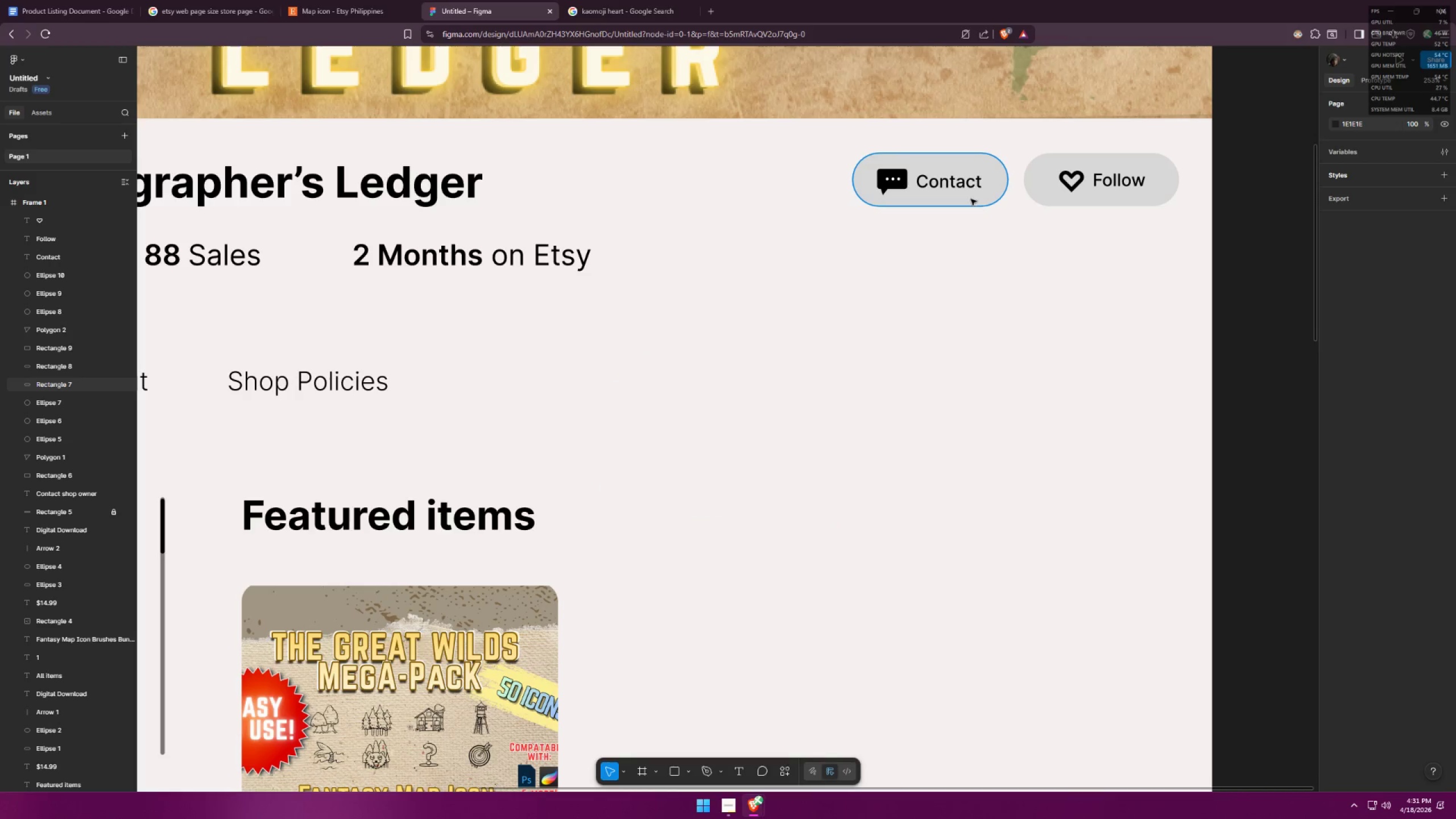 
left_click([970, 202])
 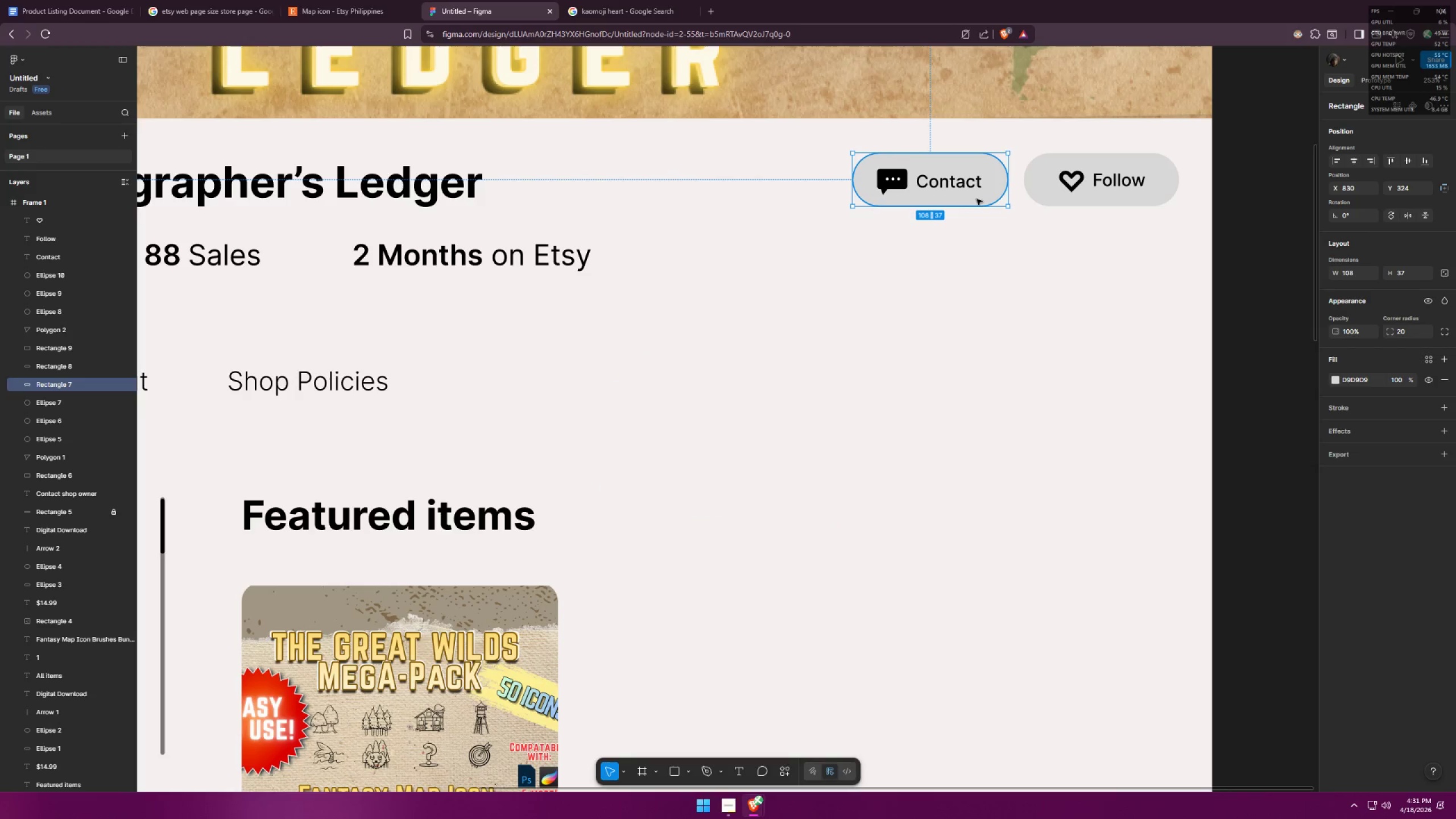 
hold_key(key=AltLeft, duration=1.23)
left_click_drag(start_coordinate=[977, 199], to_coordinate=[960, 321])
 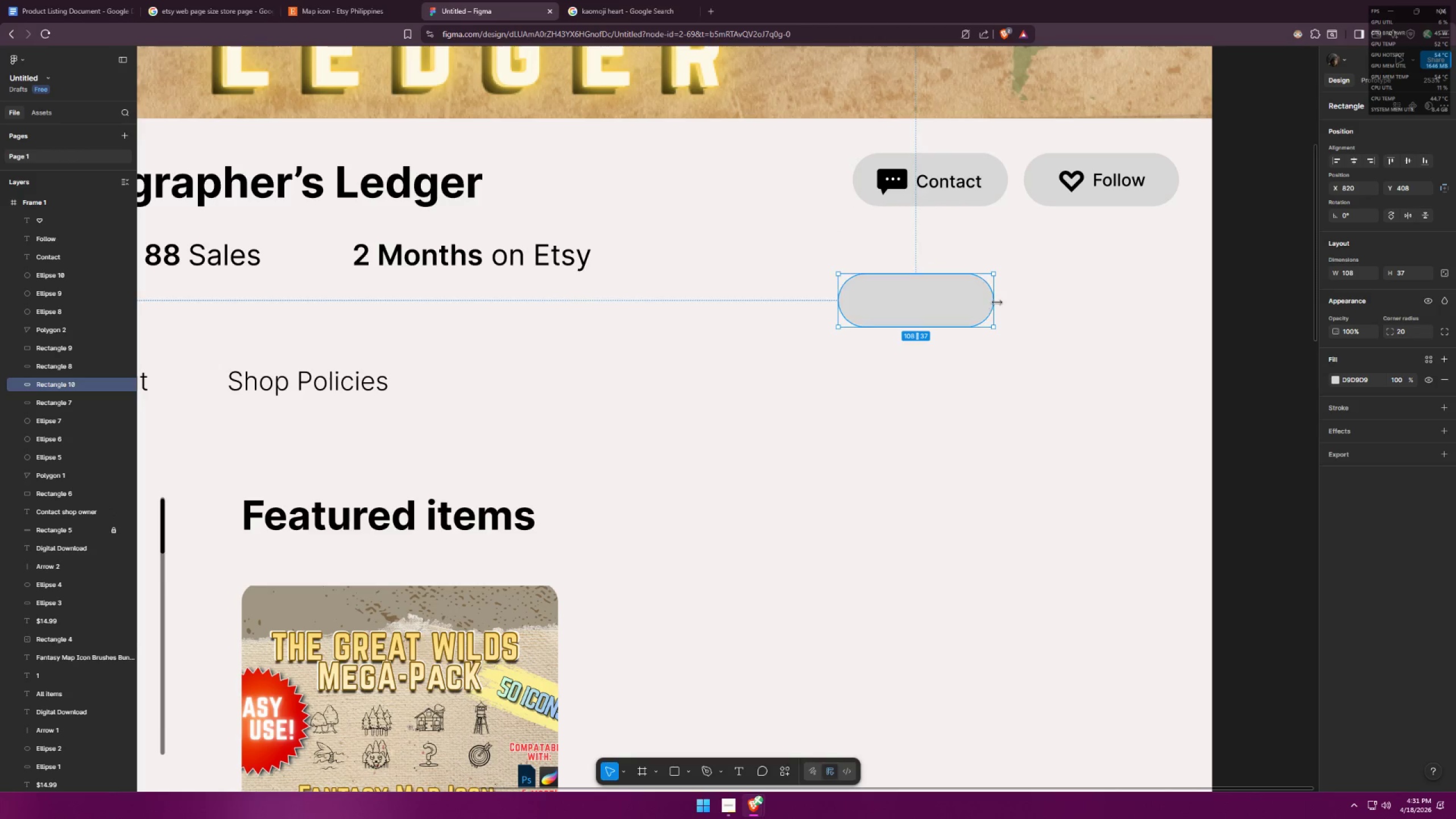 
left_click_drag(start_coordinate=[997, 303], to_coordinate=[1178, 295])
 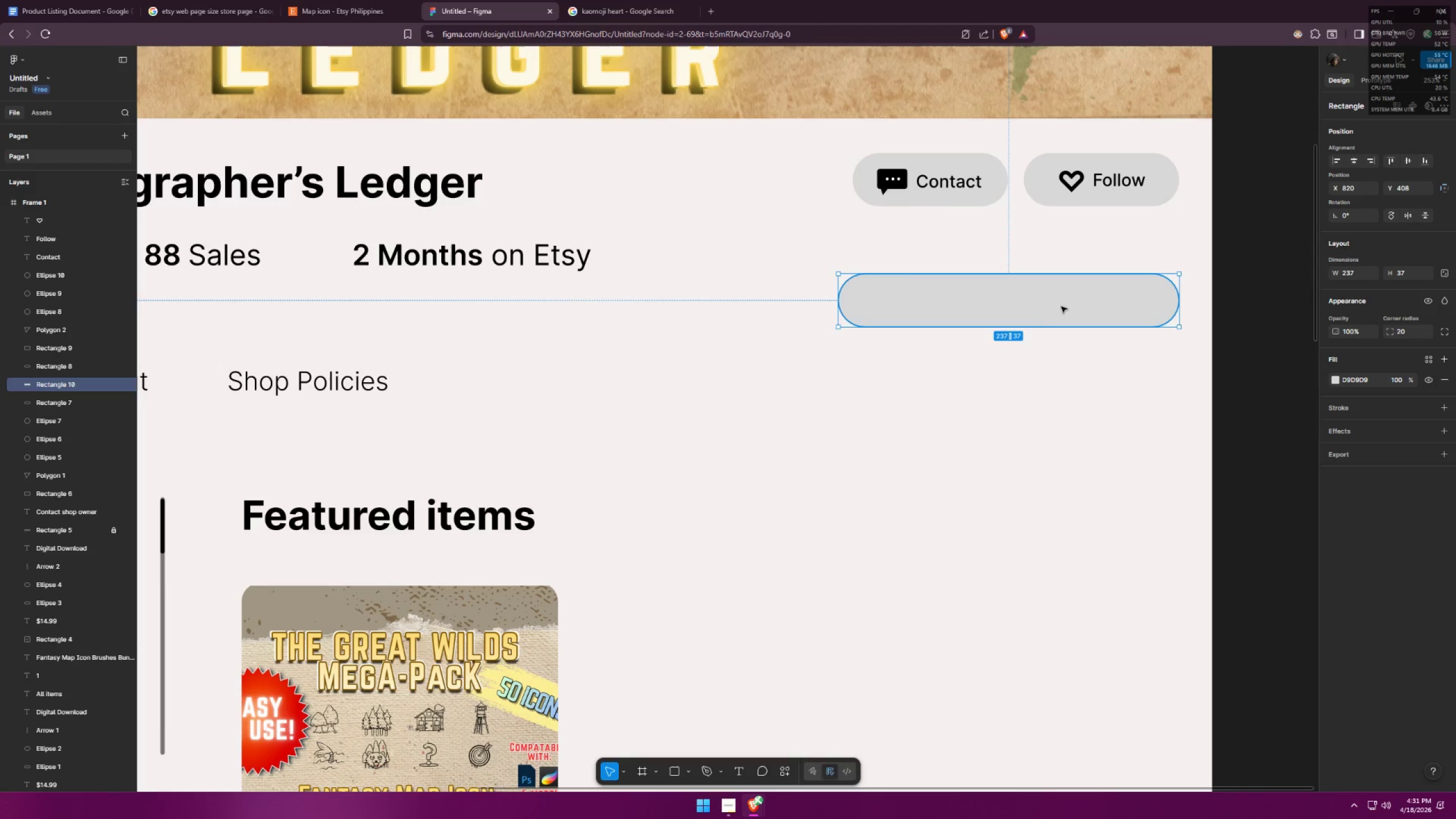 
key(Alt+AltLeft)
 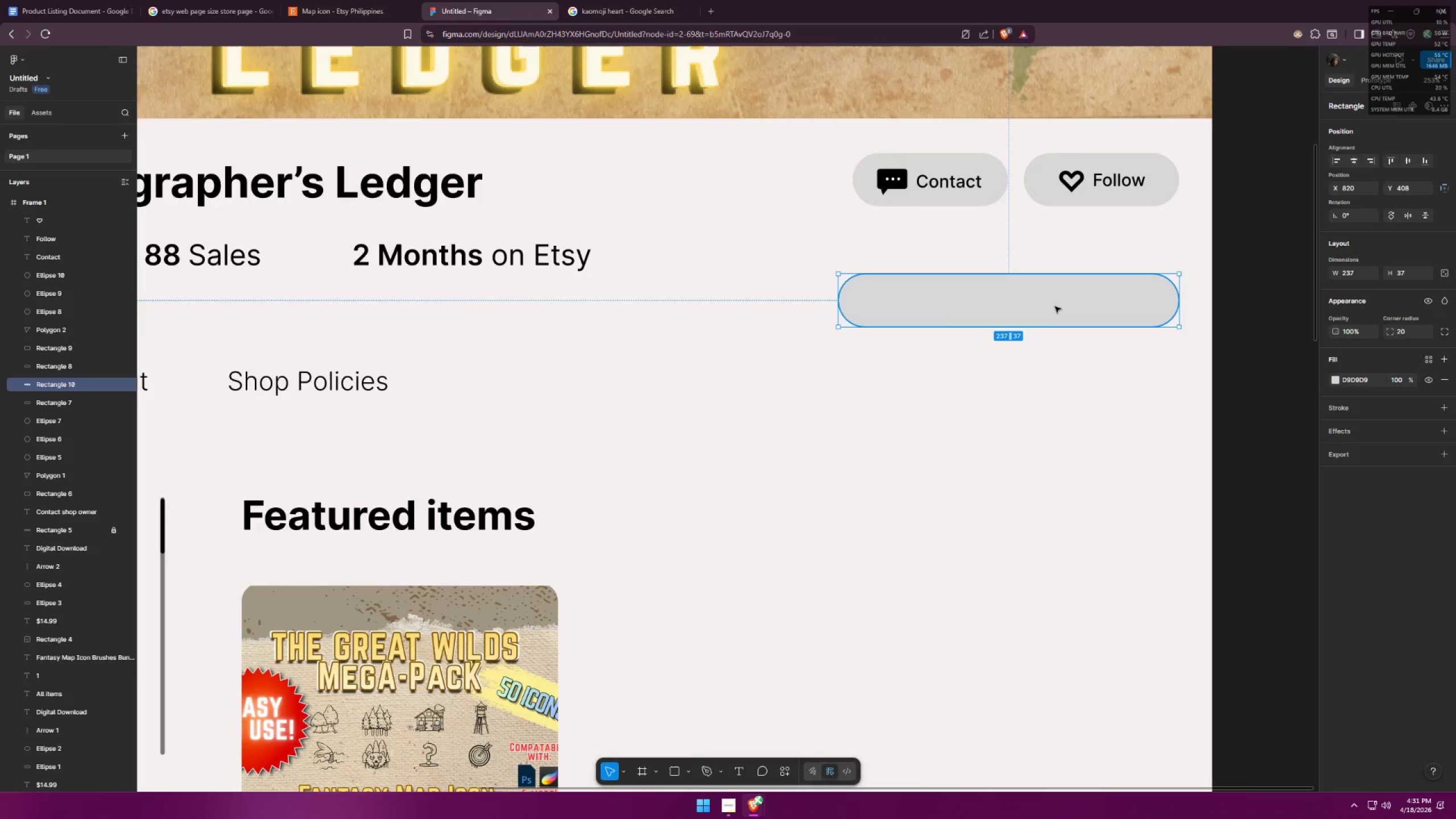 
key(Alt+Tab)
 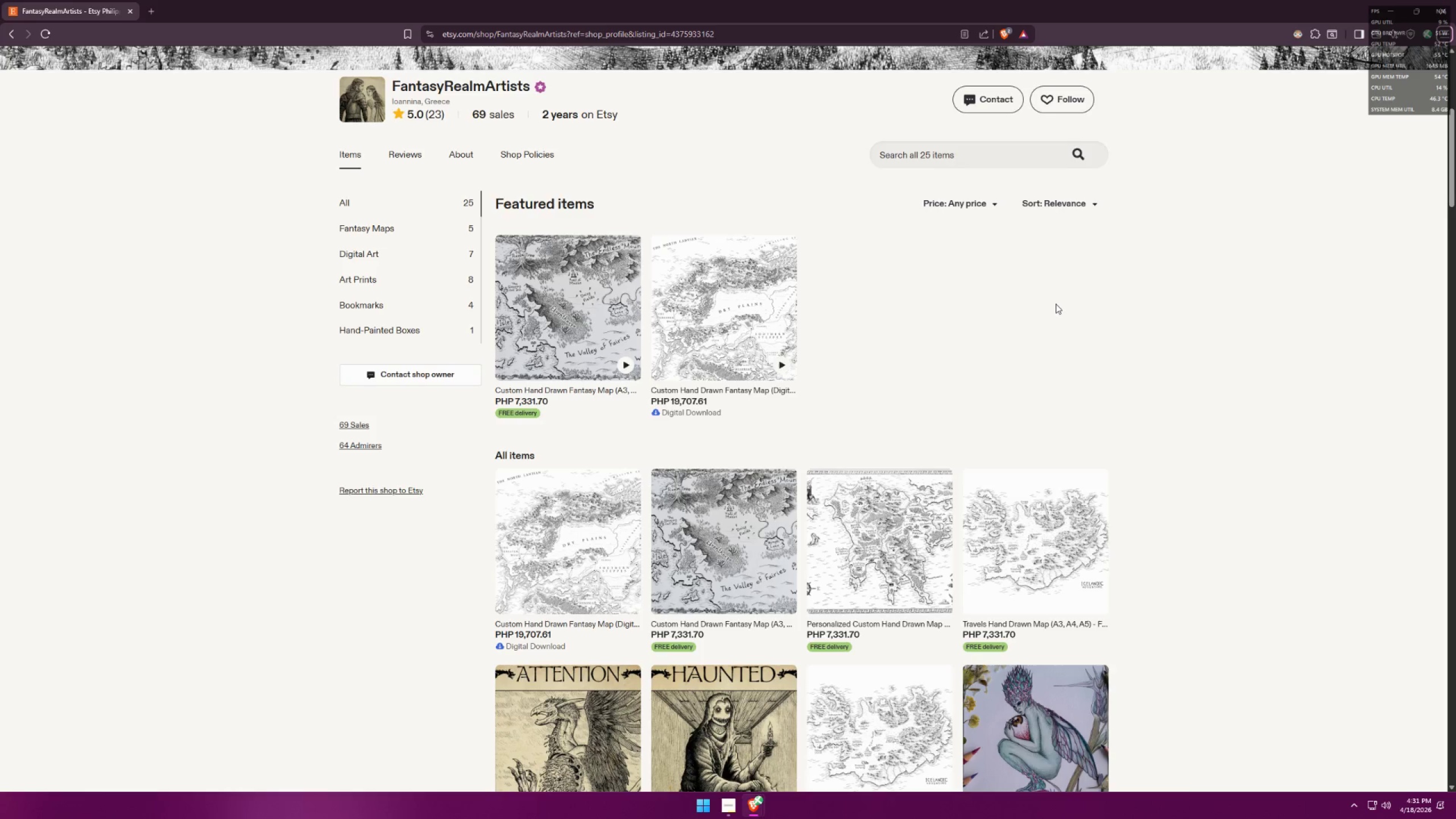 
key(Alt+AltLeft)
 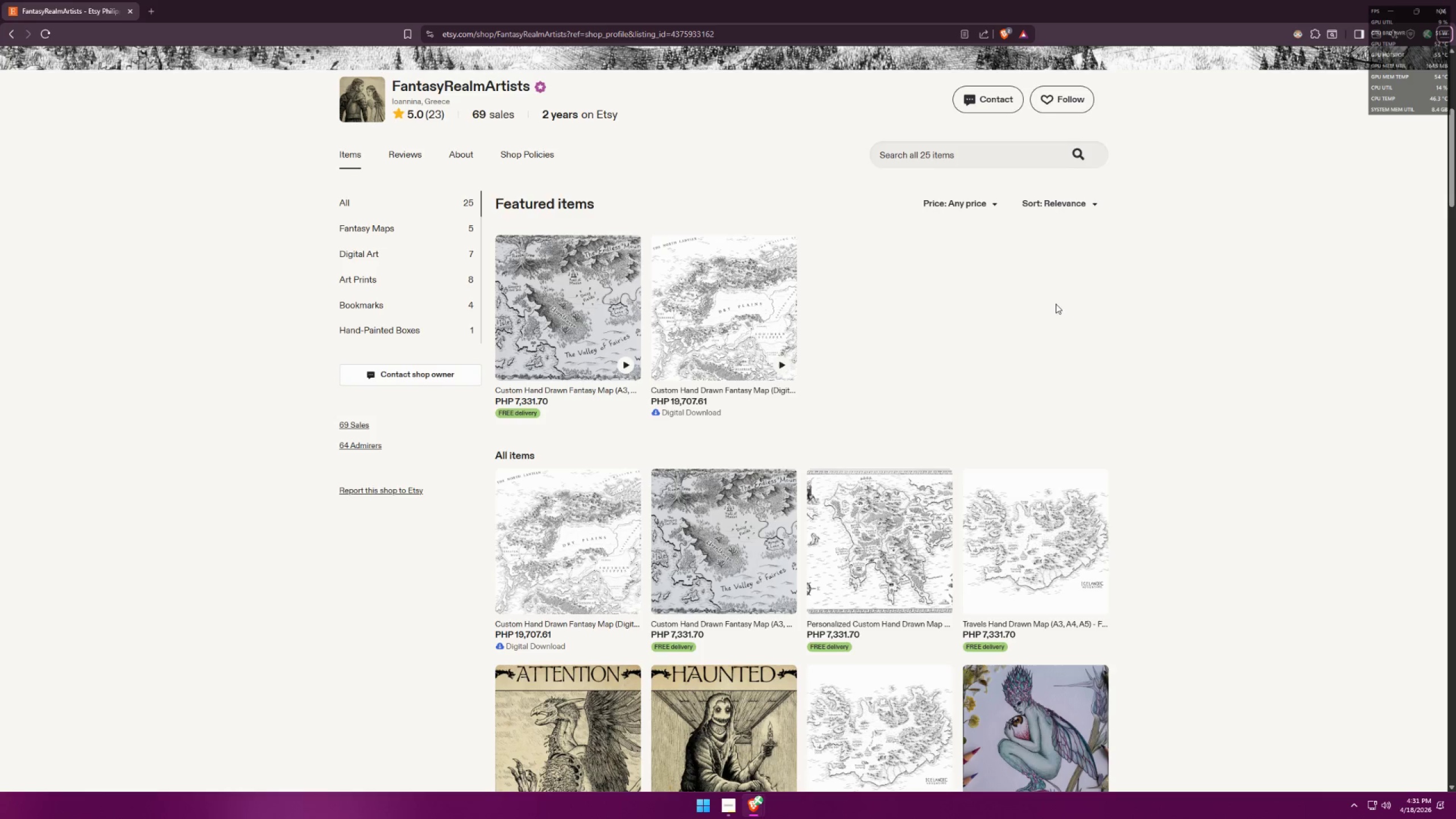 
key(Alt+Tab)
 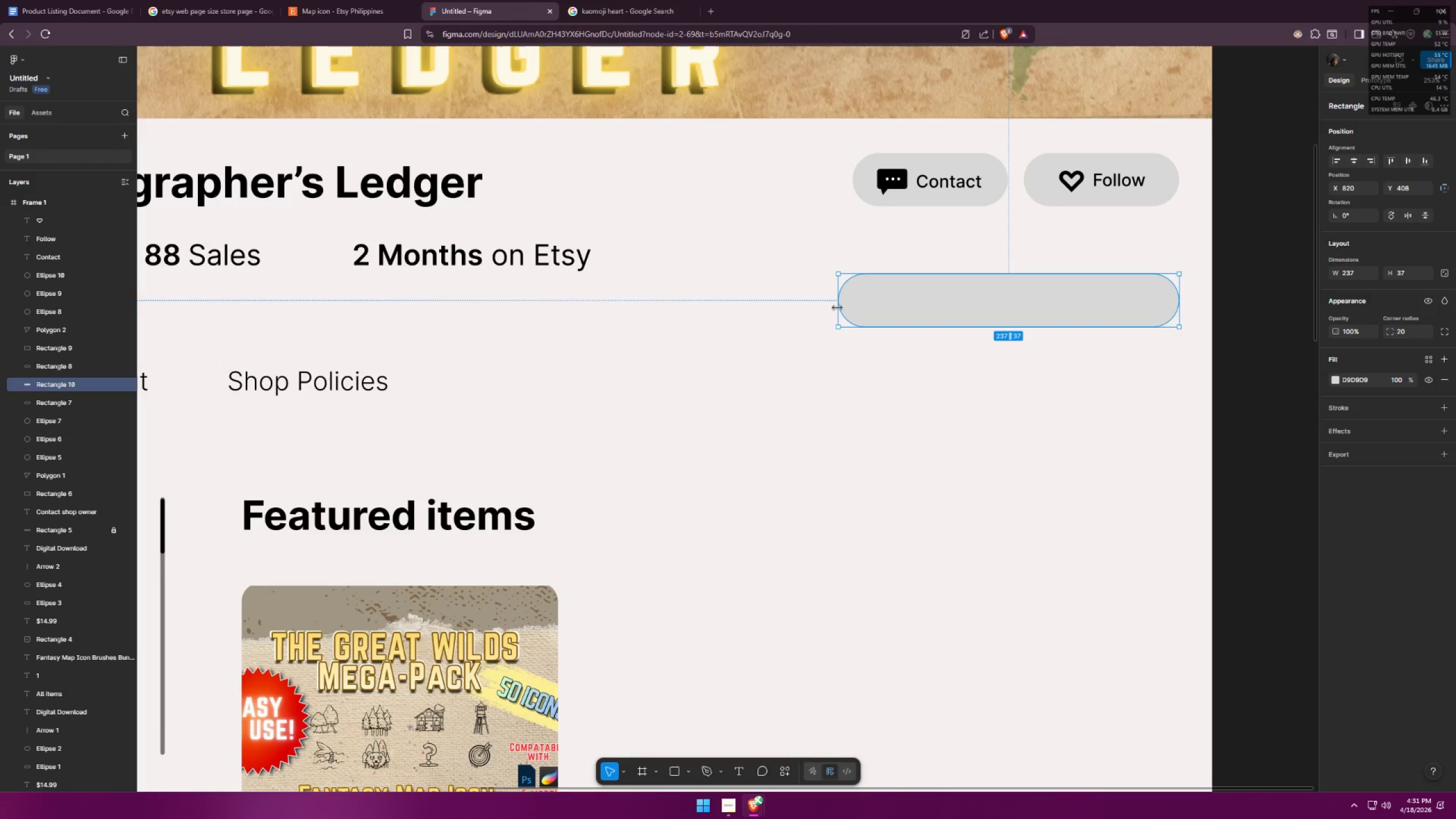 
left_click_drag(start_coordinate=[837, 307], to_coordinate=[746, 300])
 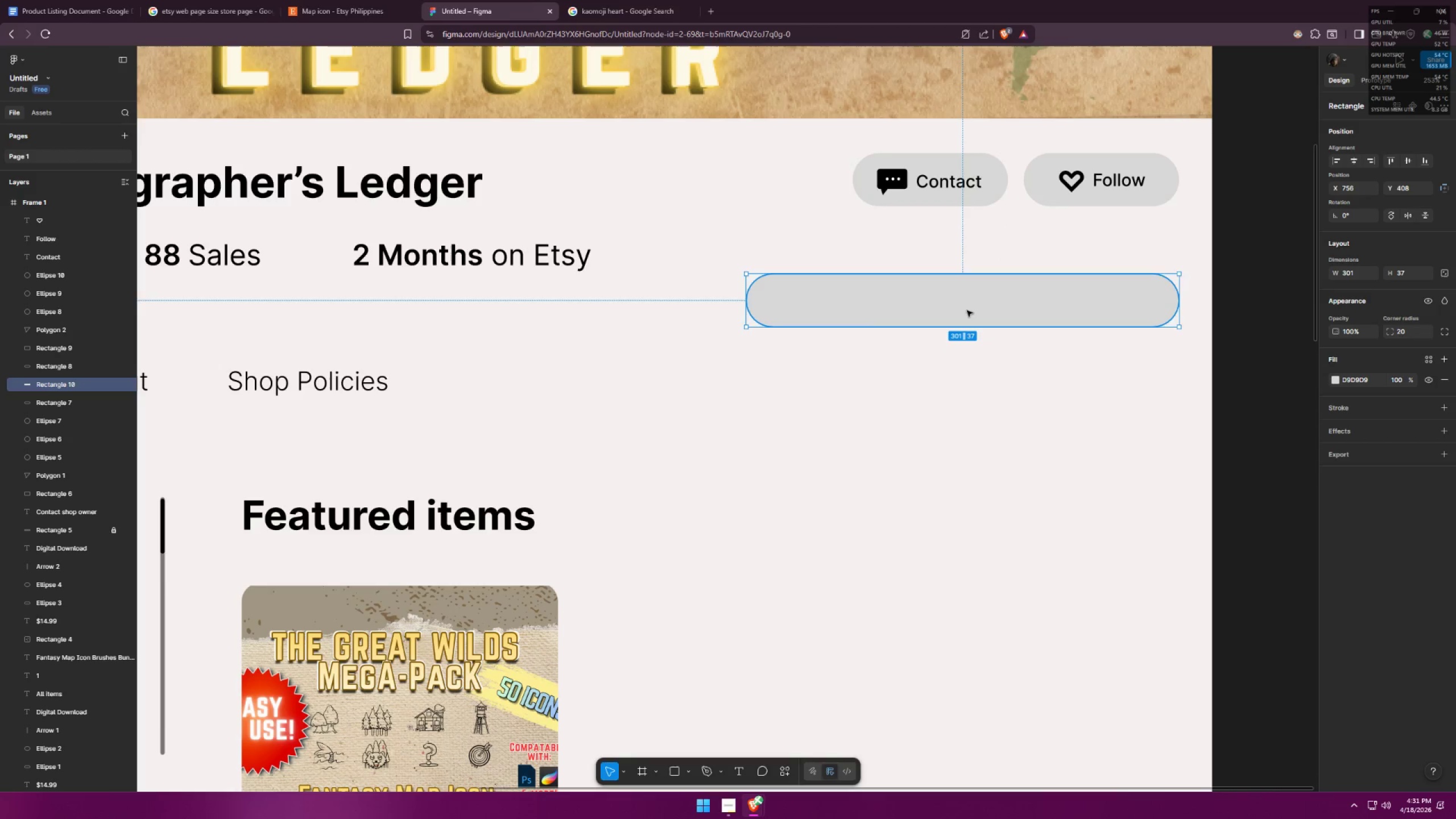 
left_click_drag(start_coordinate=[968, 310], to_coordinate=[969, 307])
 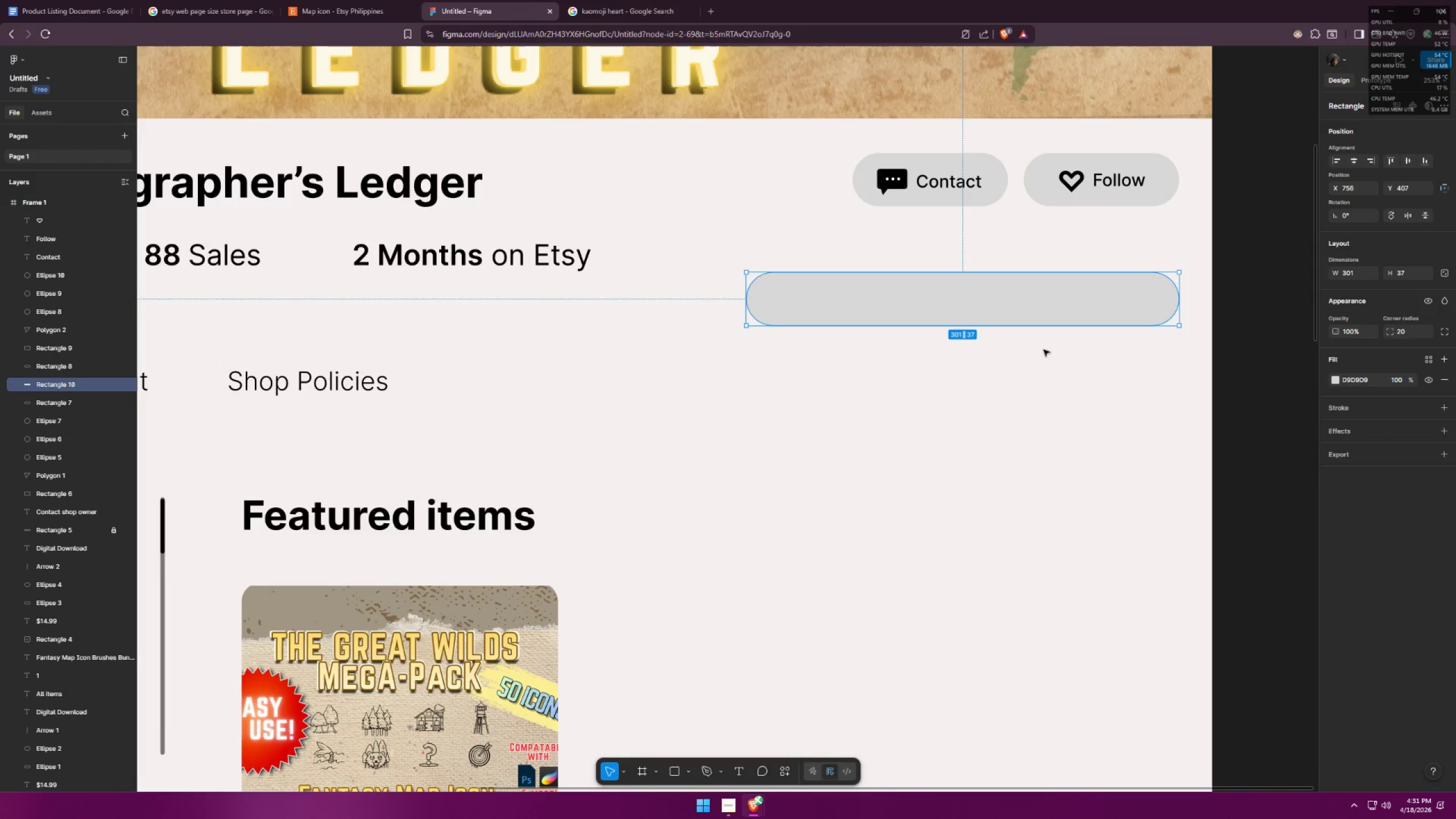 
left_click([1088, 366])
 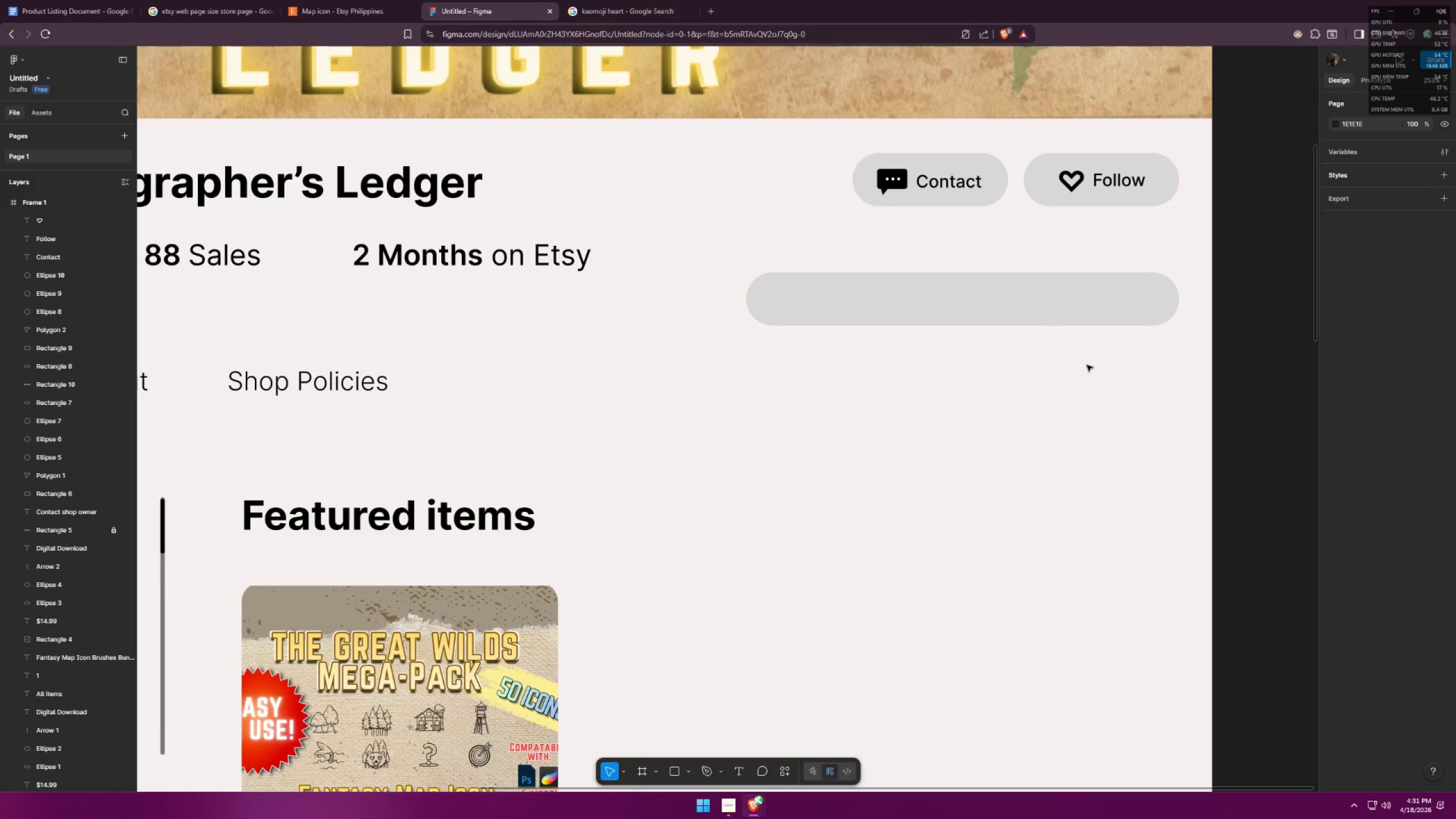 
key(Alt+AltLeft)
 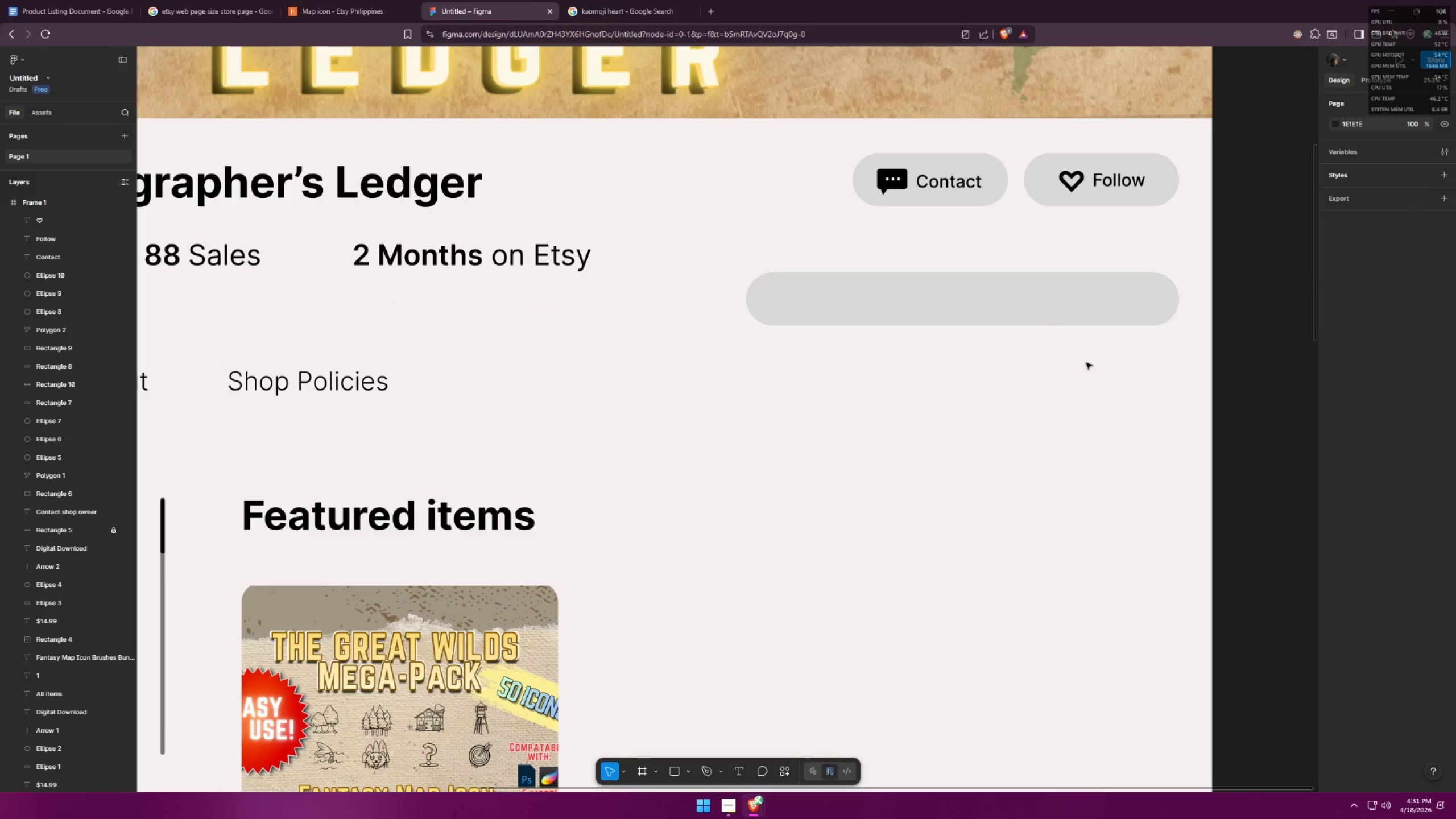 
key(Alt+Tab)
 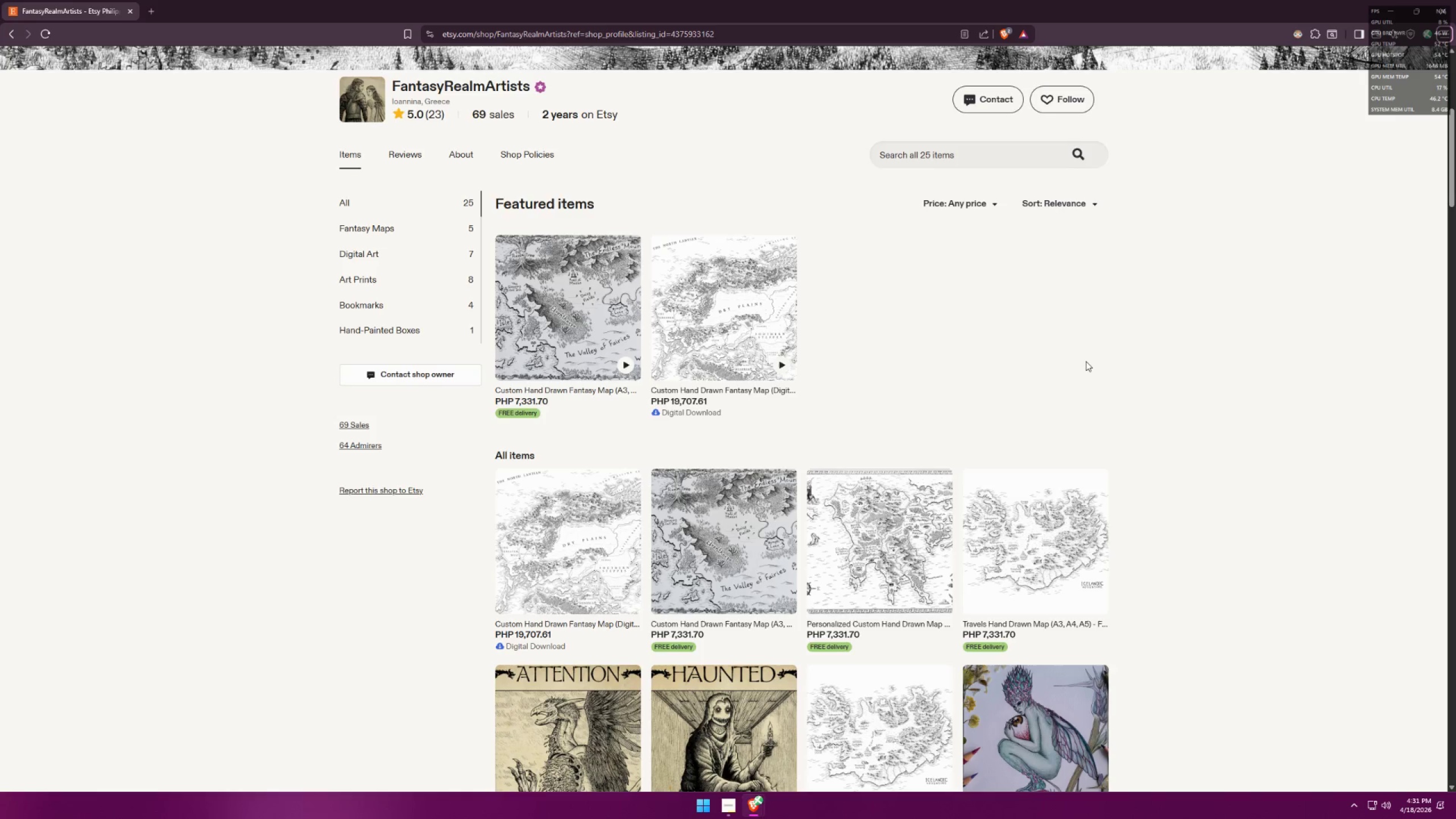 
key(Alt+AltLeft)
 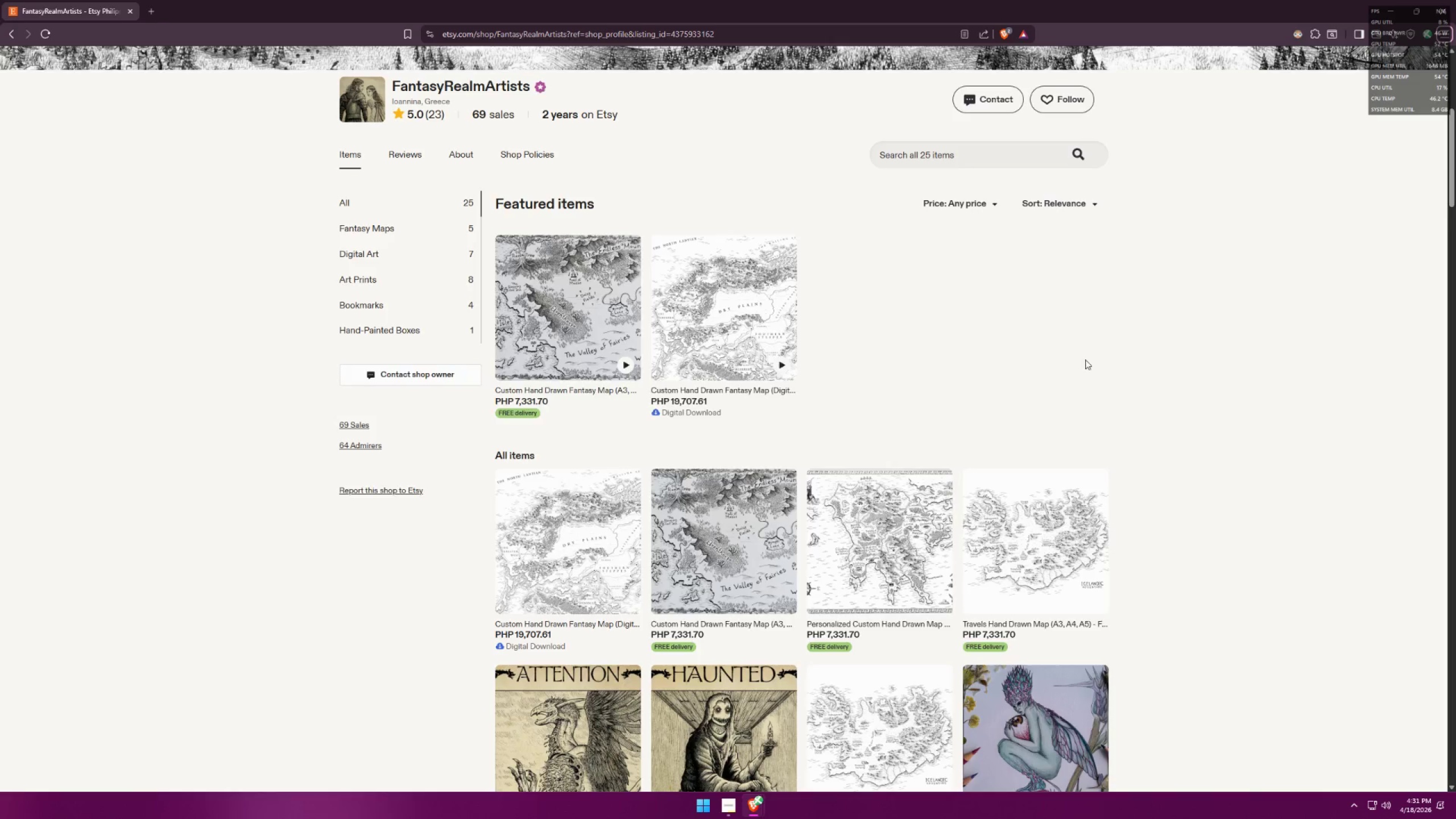 
key(Alt+Tab)
 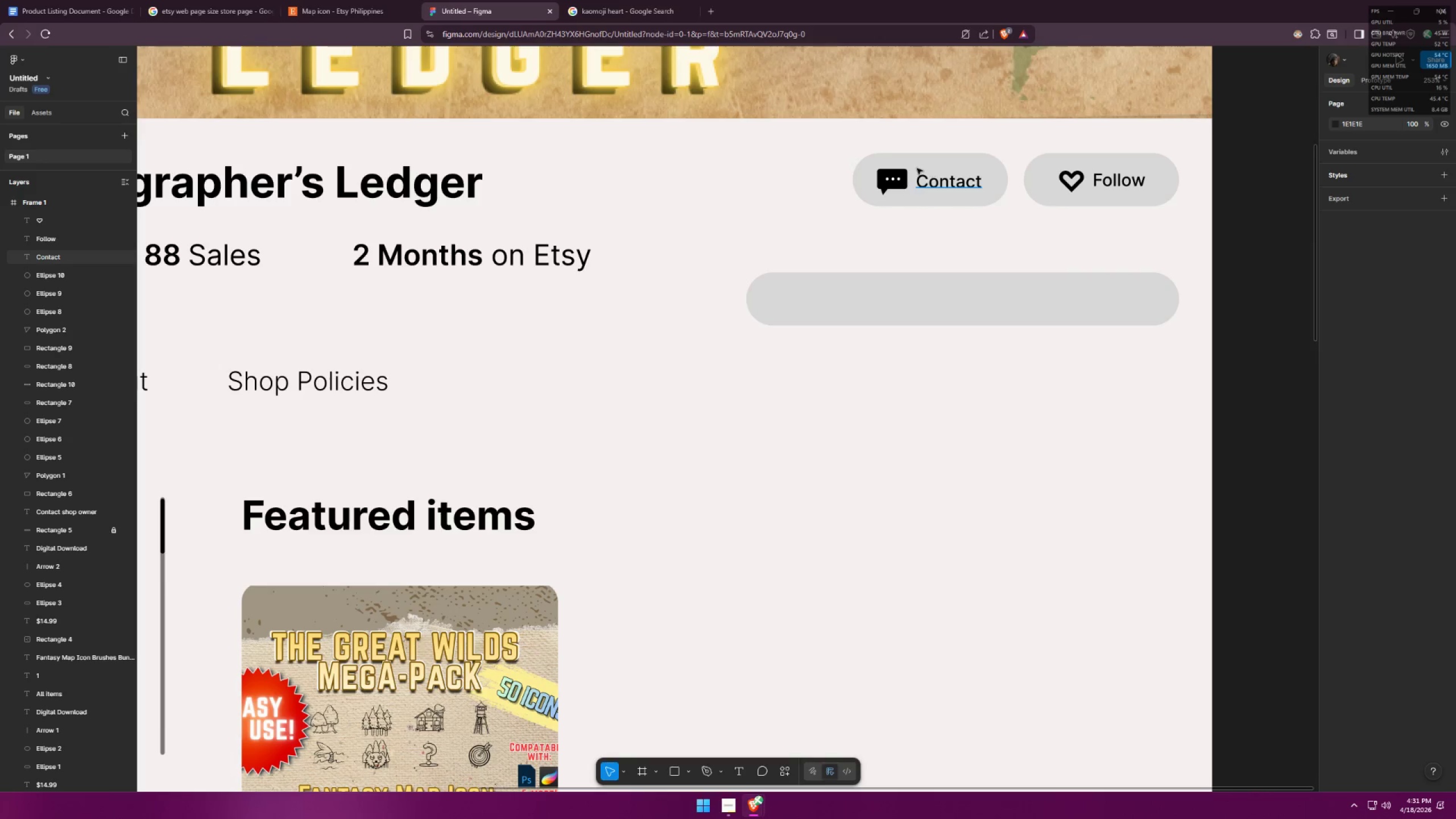 
left_click([944, 165])
 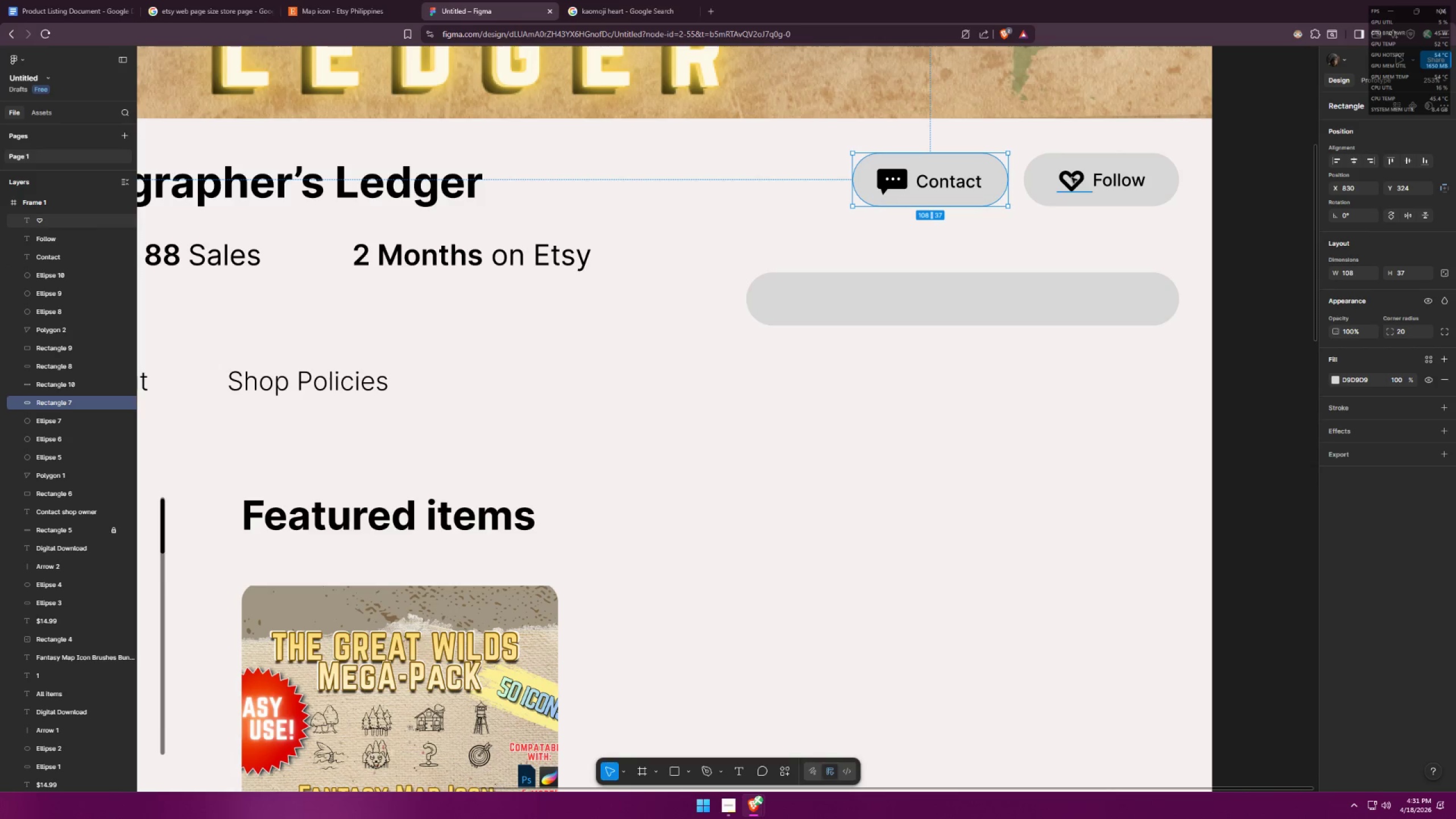 
hold_key(key=ShiftLeft, duration=0.38)
left_click([1046, 170])
 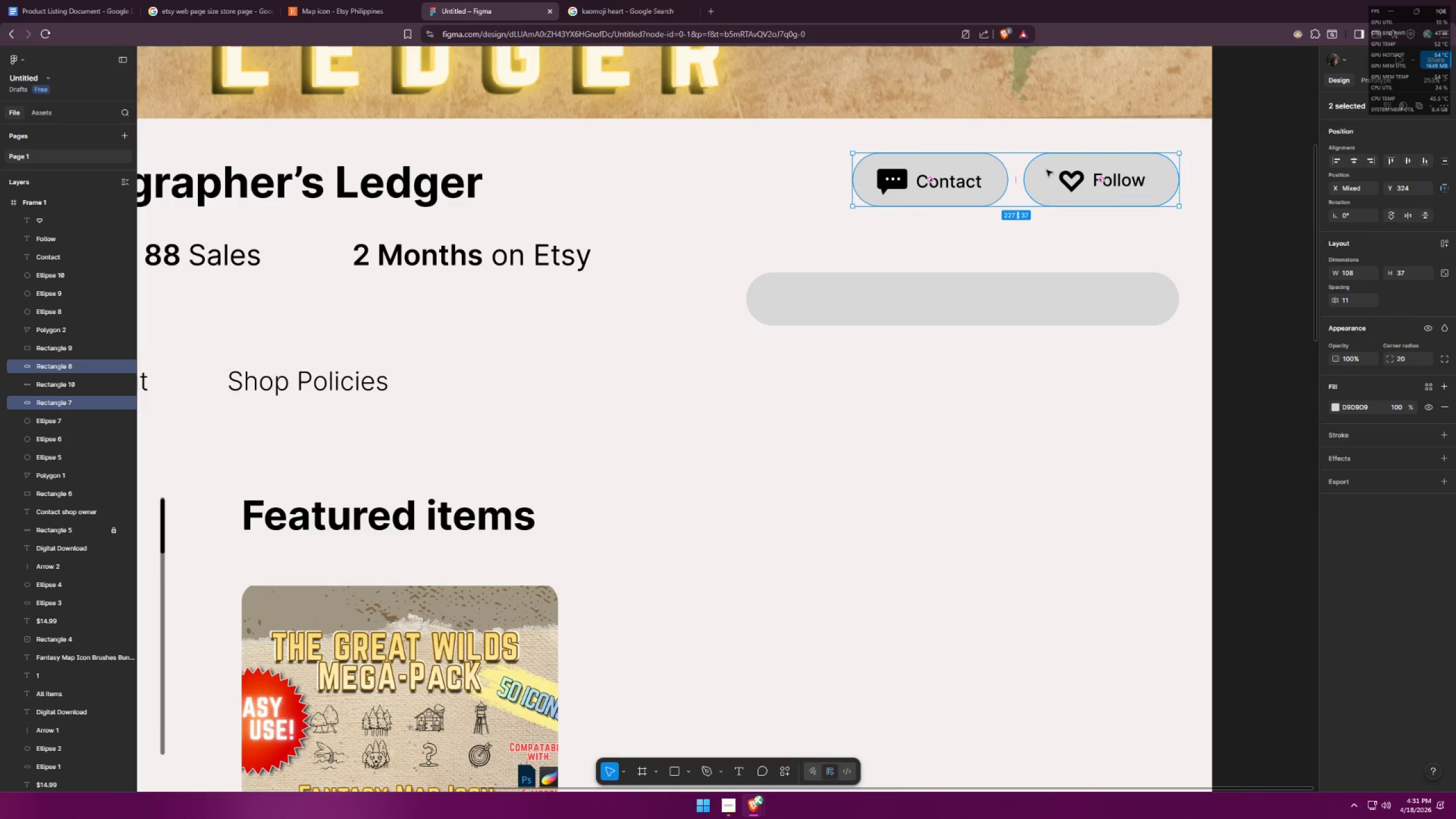 
key(Alt+AltLeft)
 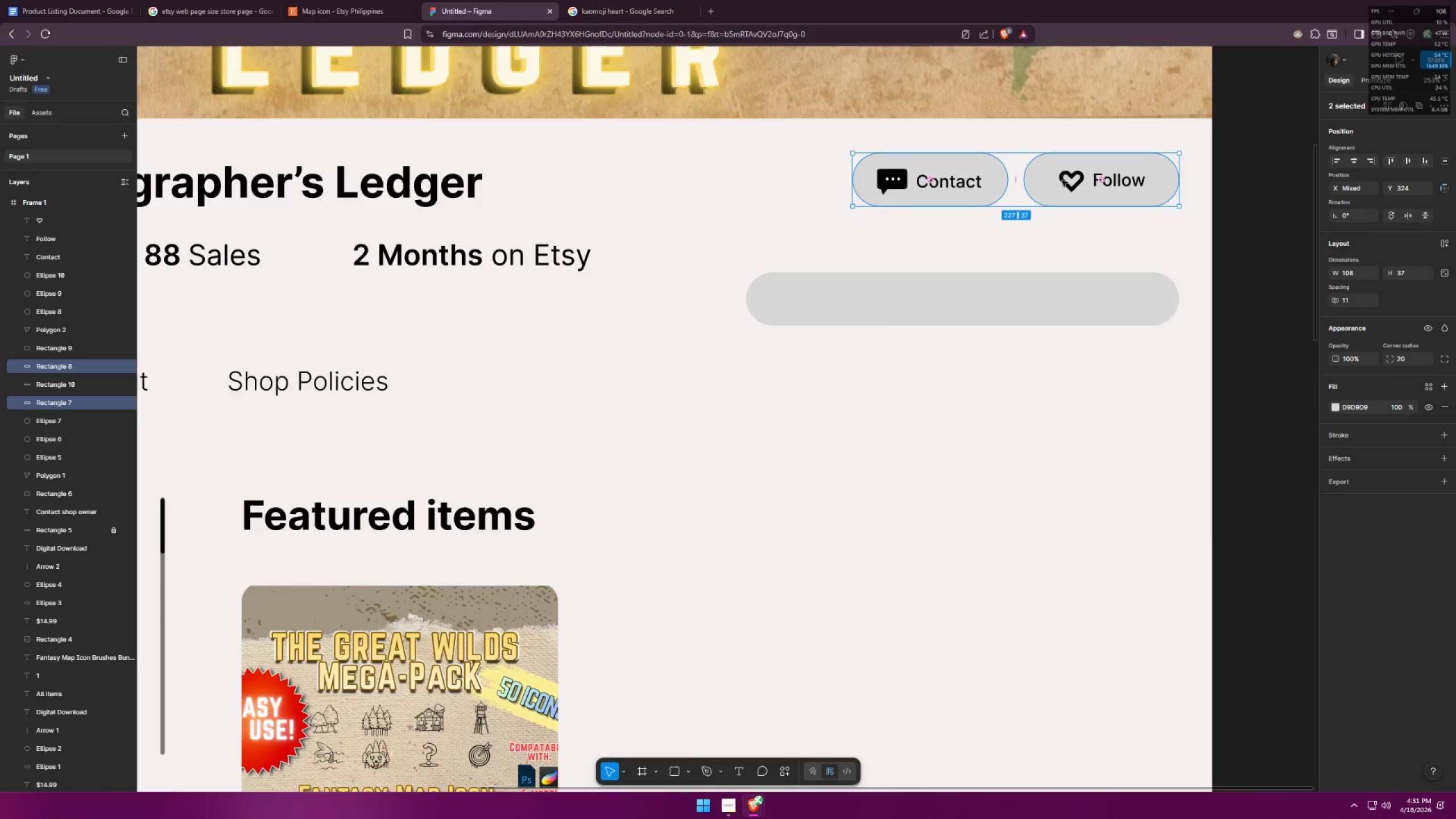 
key(Alt+Tab)
 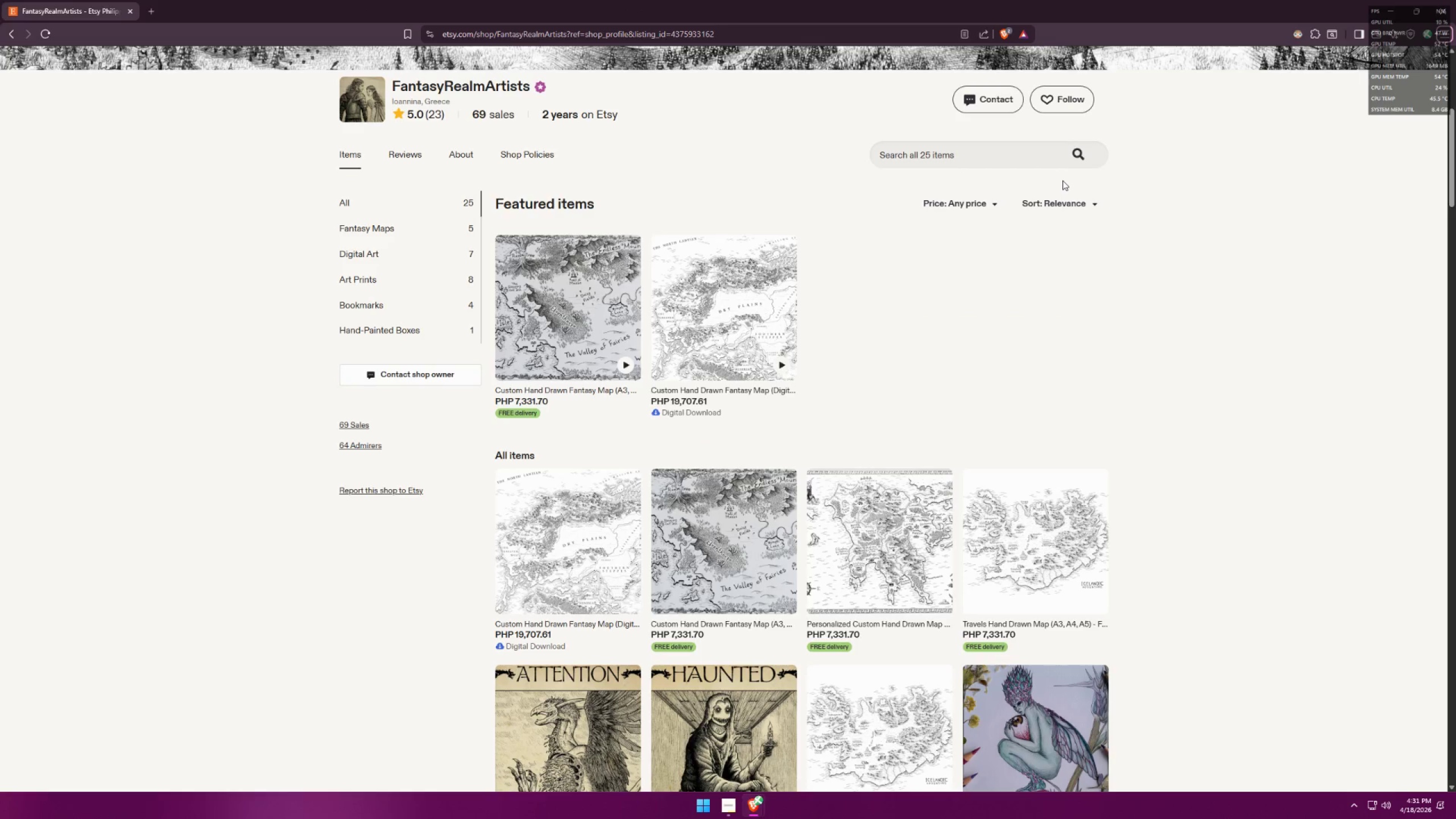 
key(Alt+AltLeft)
 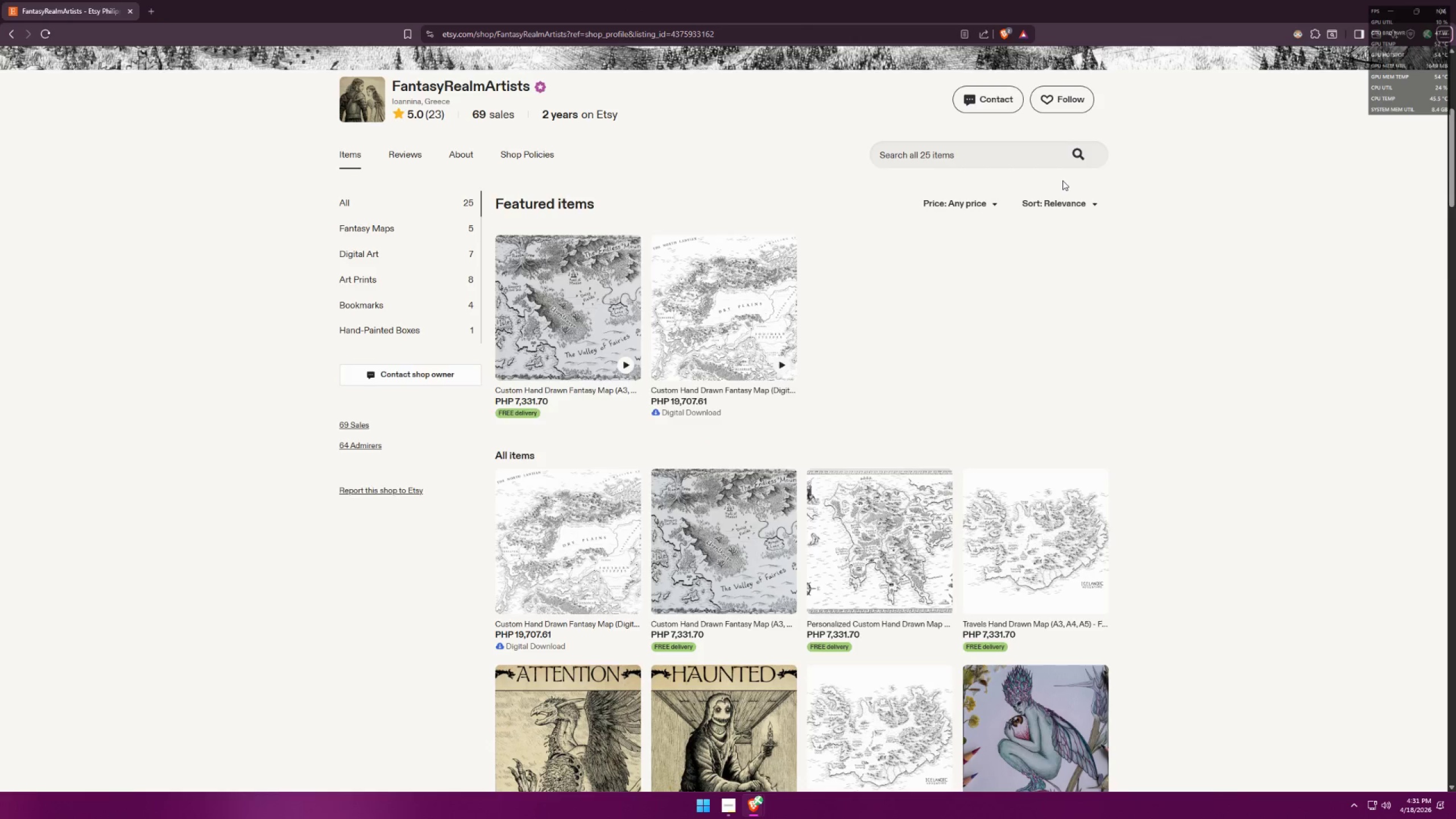 
key(Alt+Tab)
 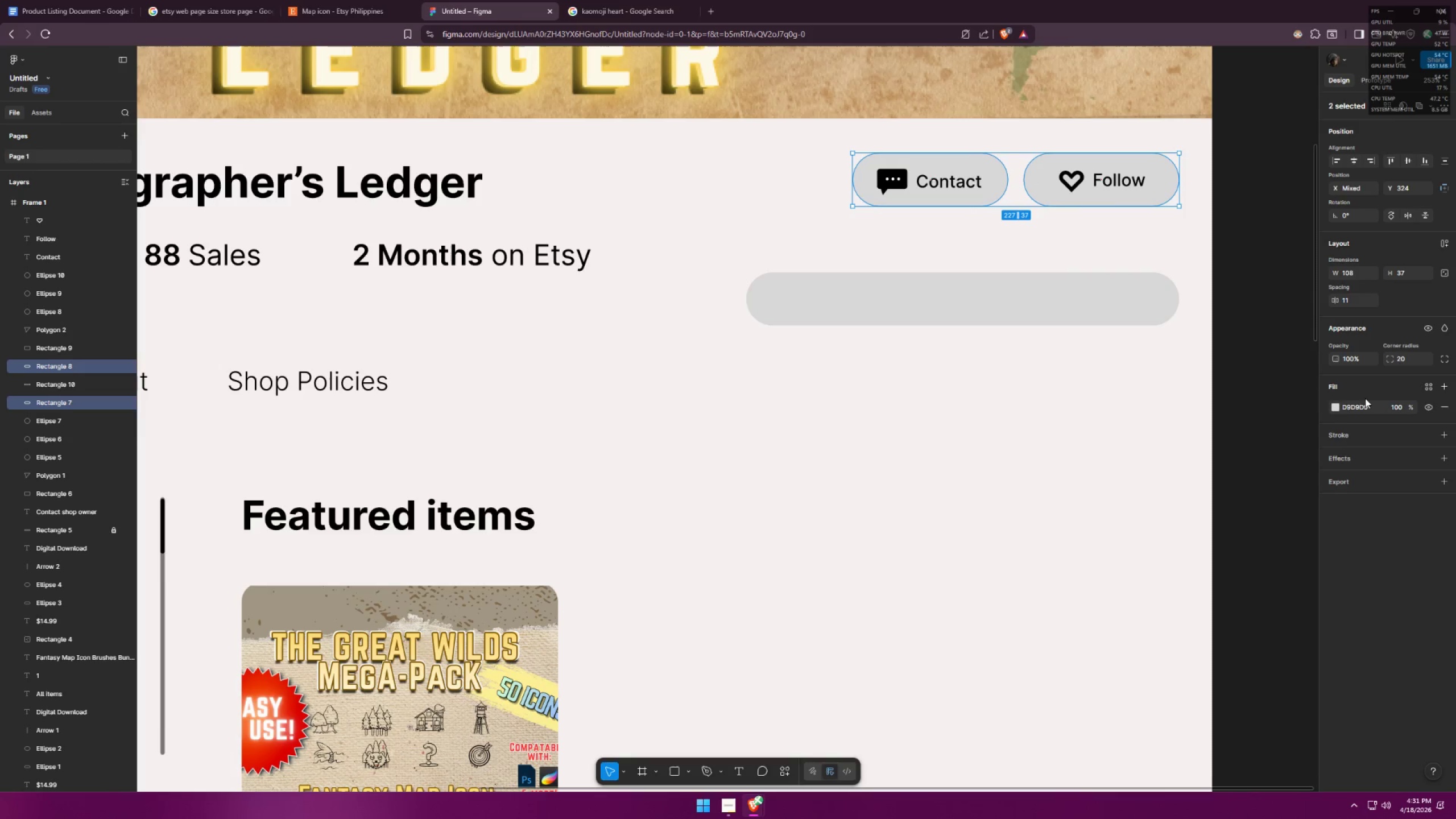 
left_click([1337, 410])
 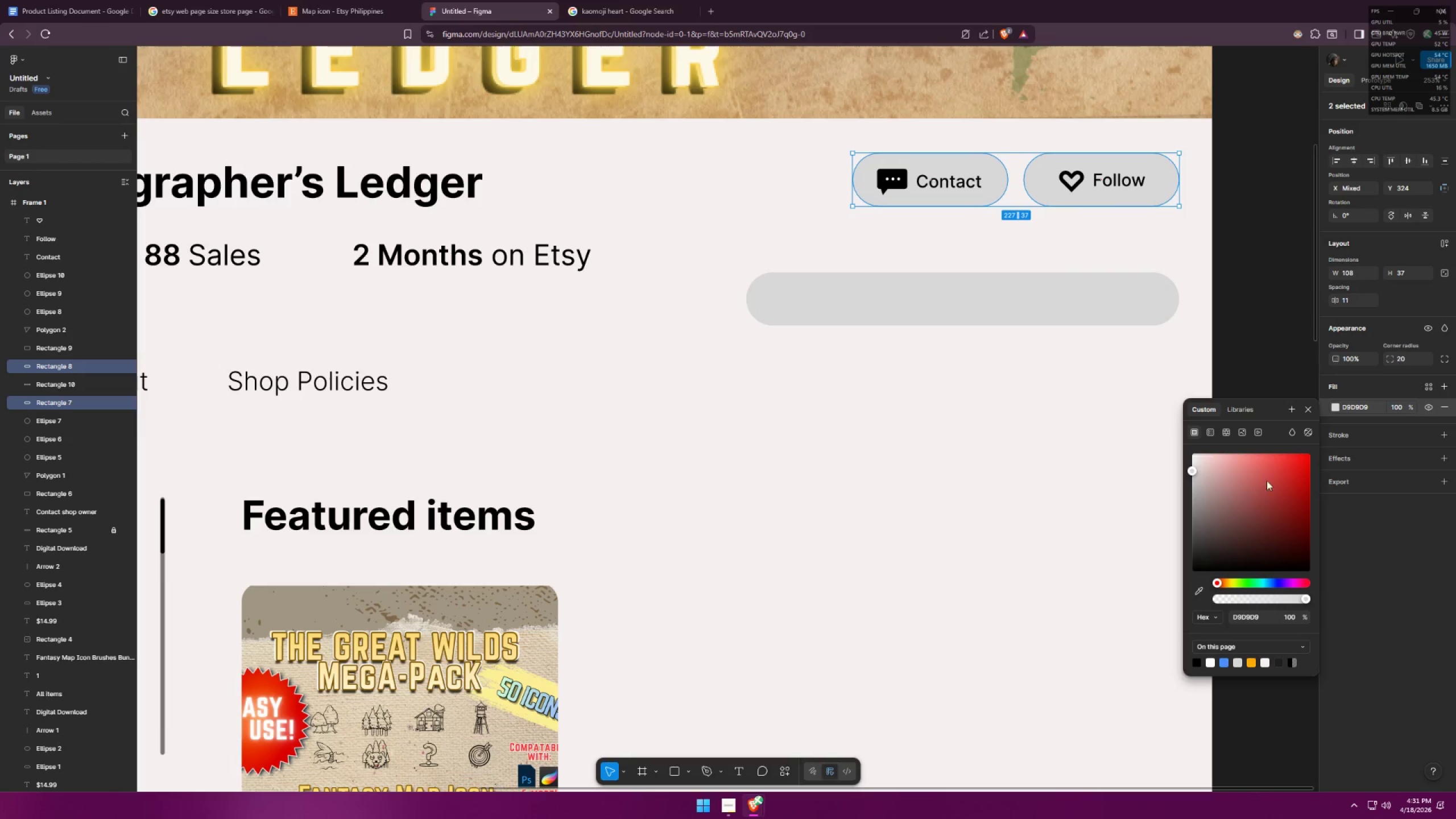 
left_click([1382, 403])
 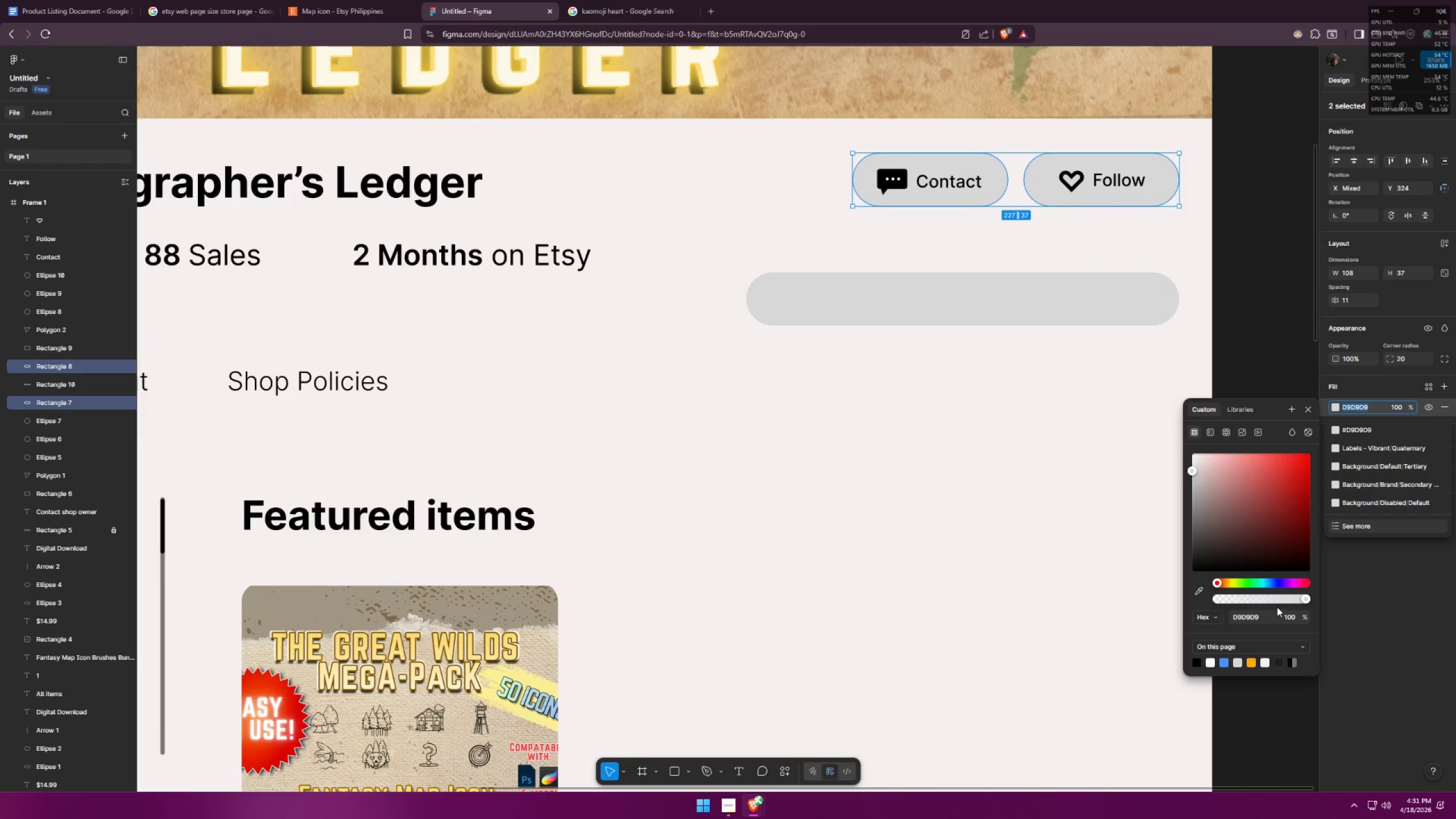 
left_click([1394, 601])
 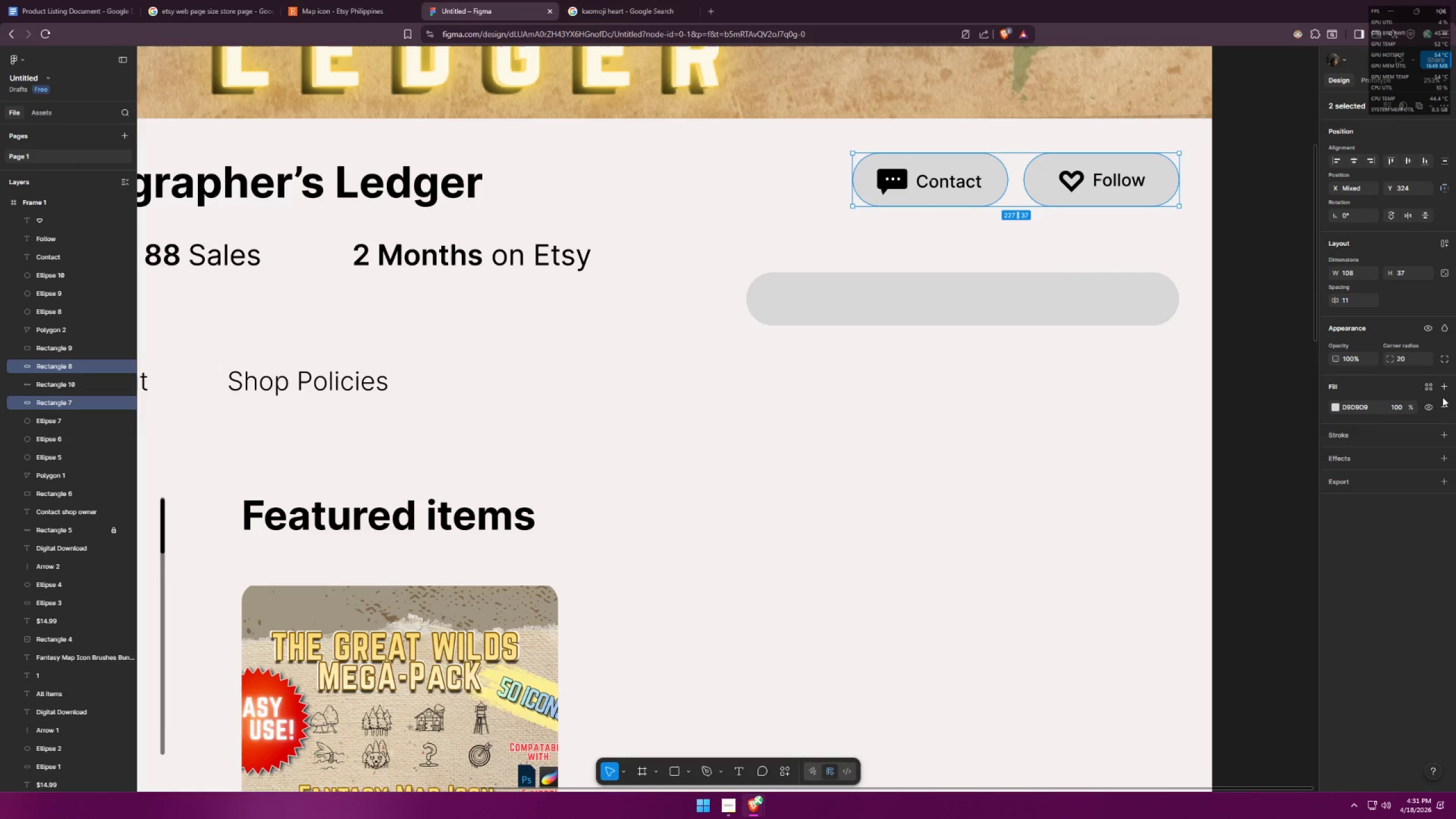 
left_click([1445, 405])
 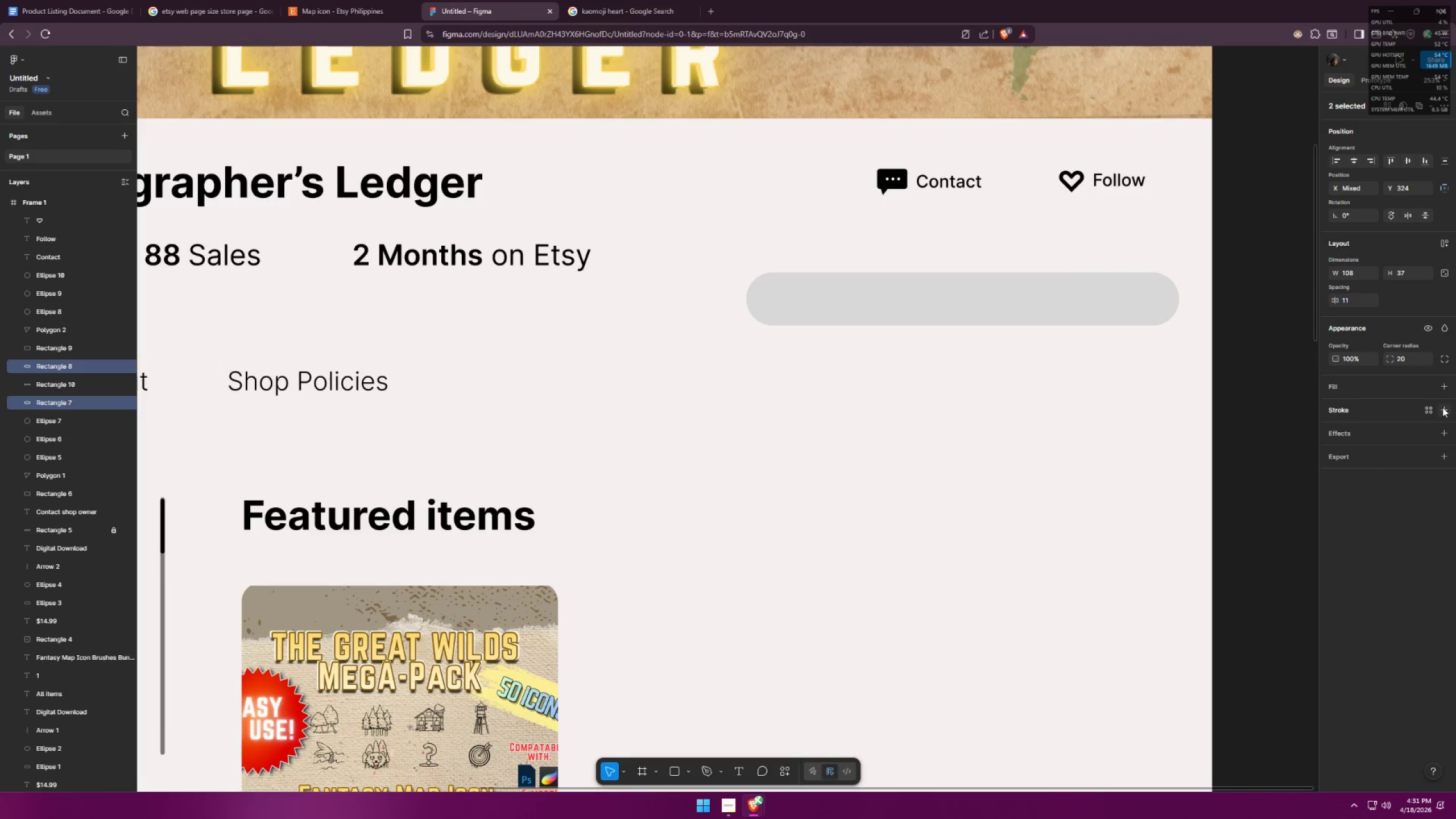 
left_click([1442, 407])
 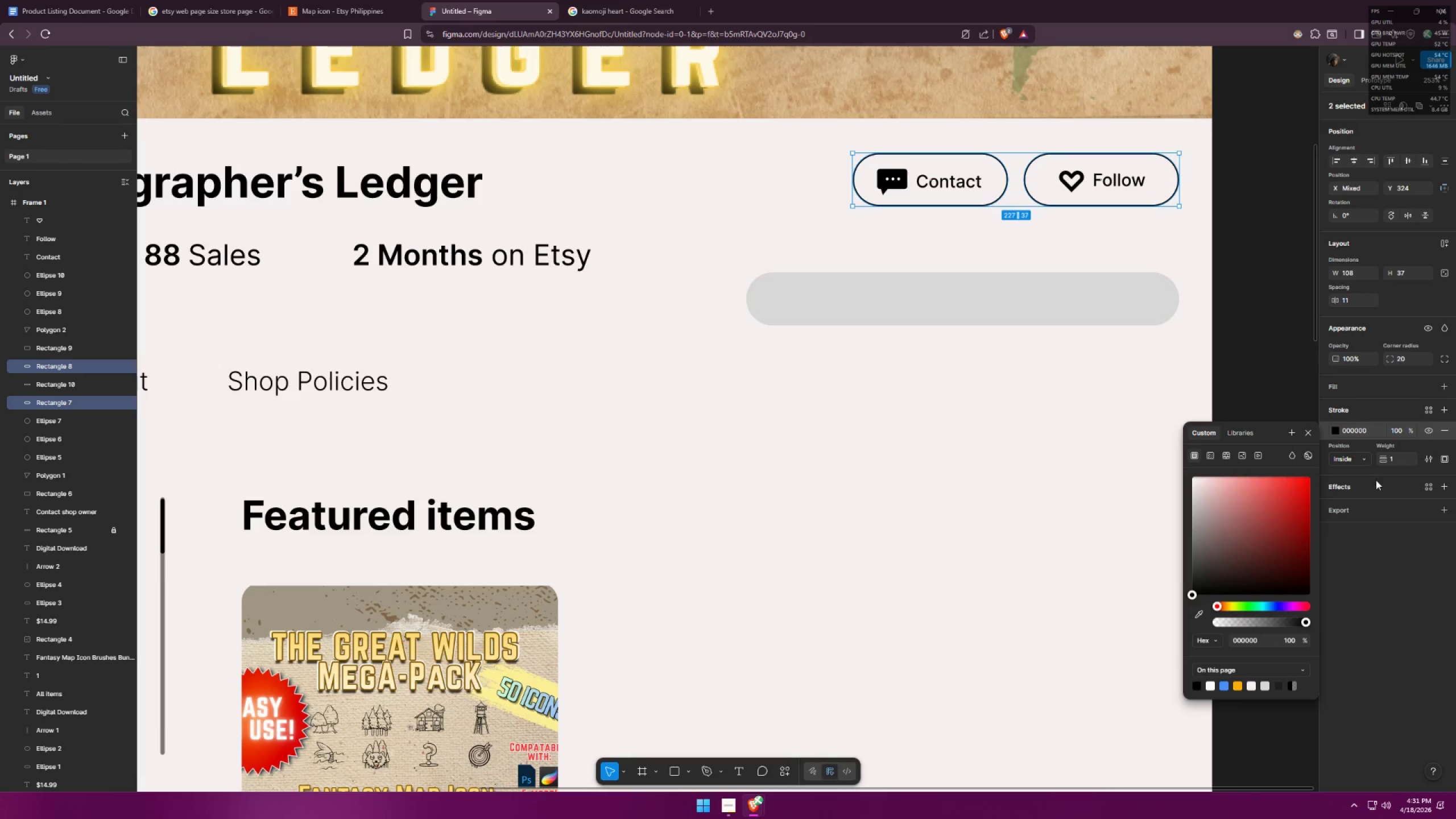 
left_click([1383, 590])
 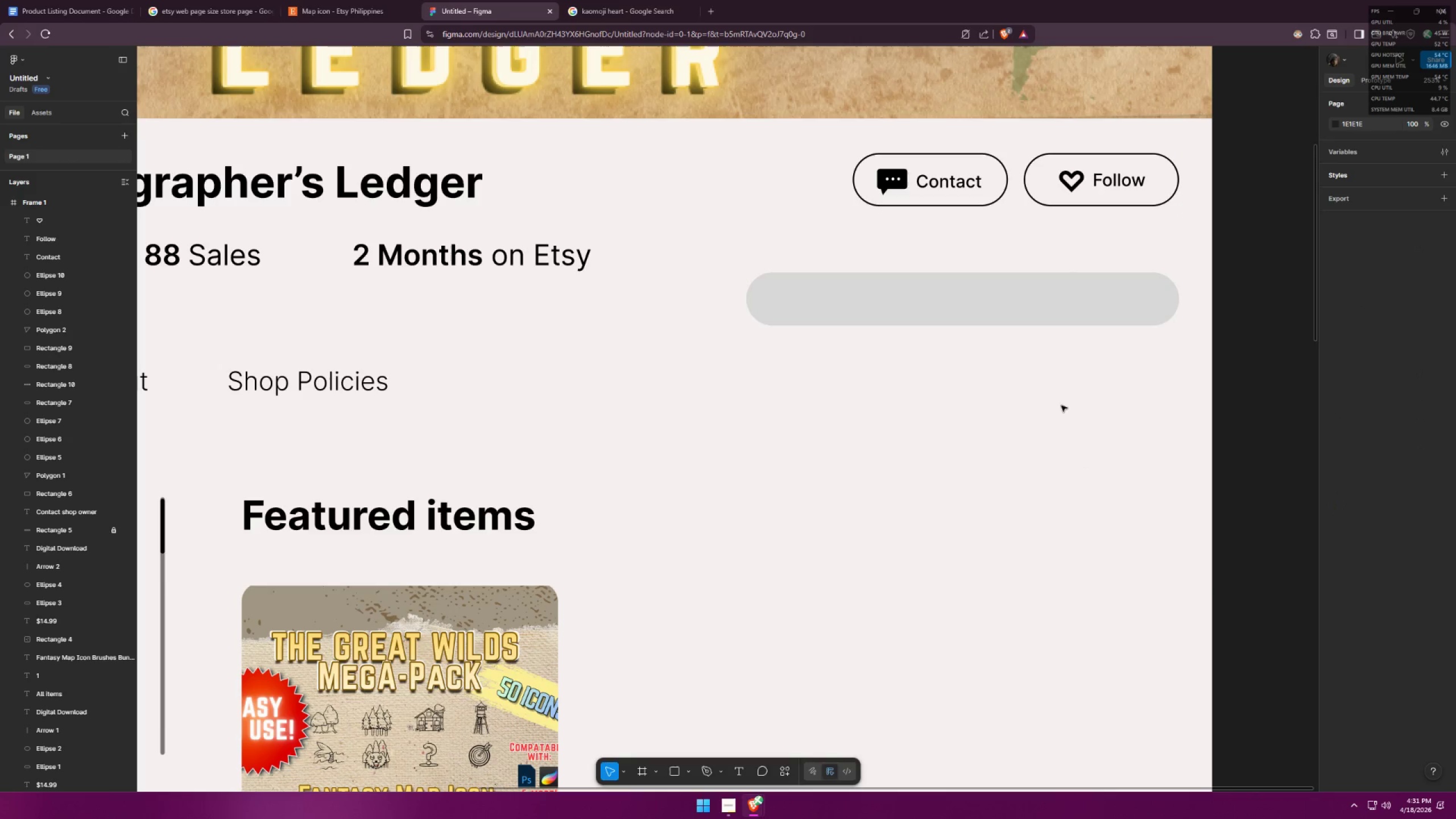 
left_click([1057, 317])
 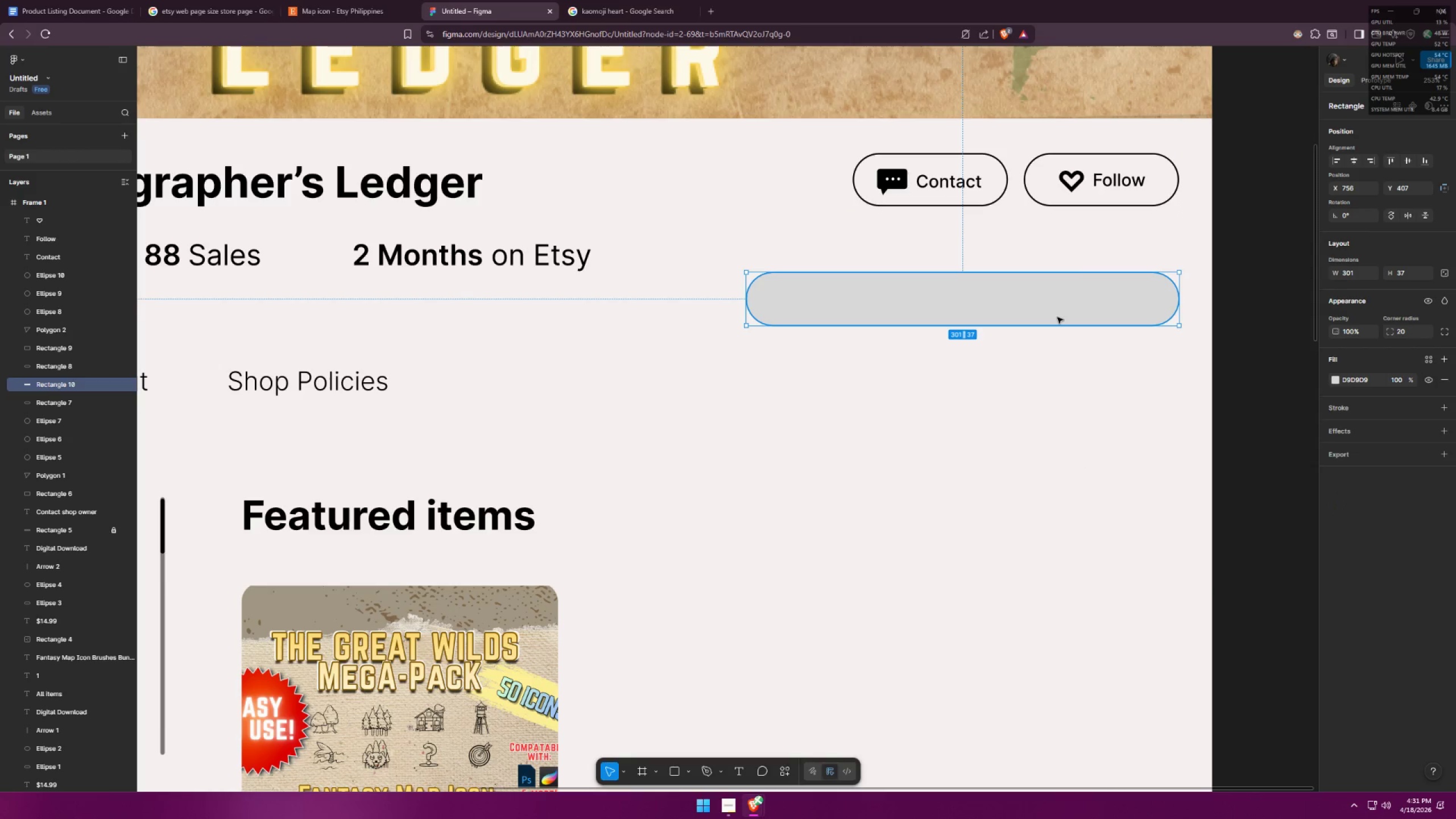 
key(Alt+AltLeft)
 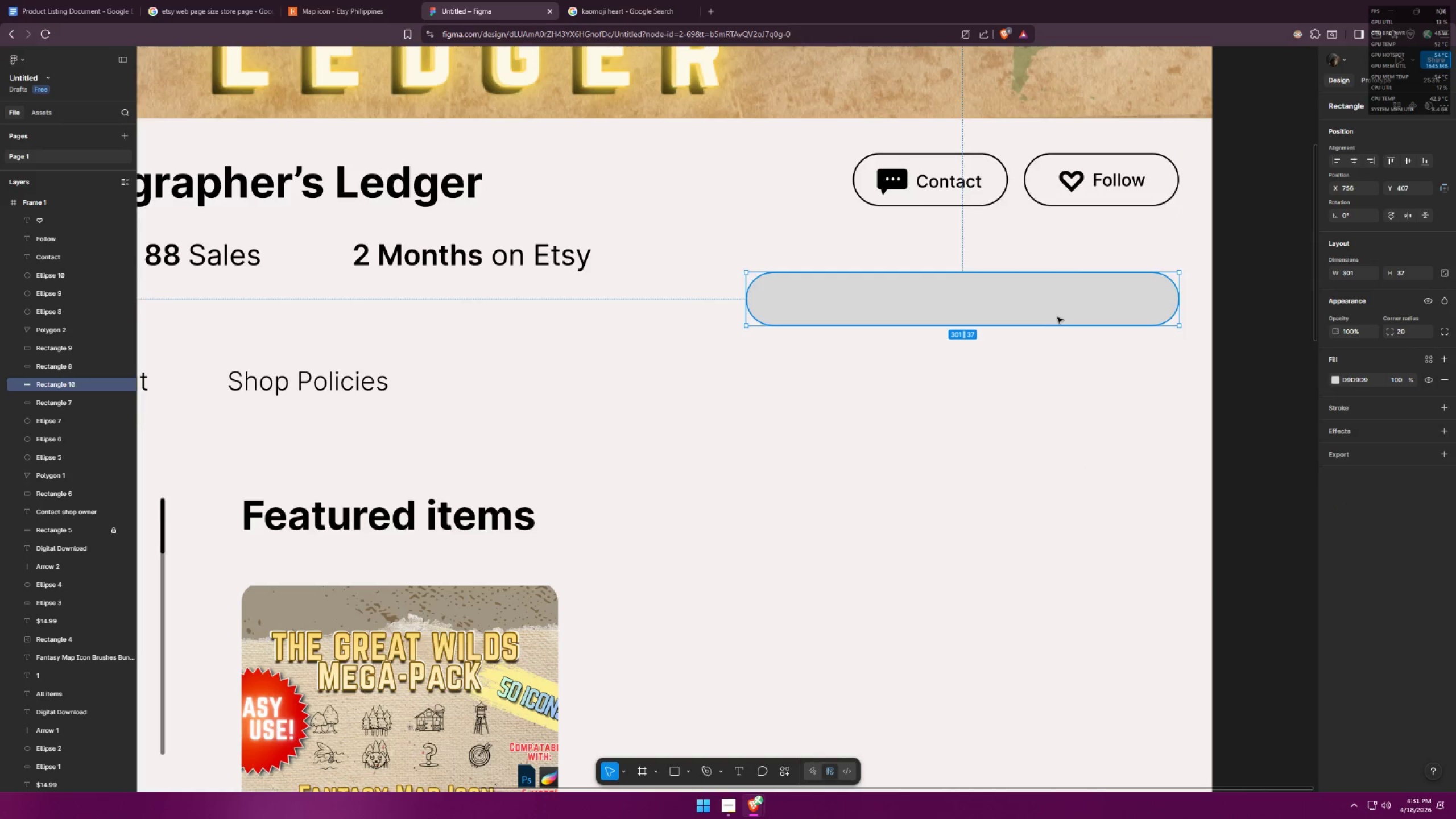 
key(Alt+Tab)
 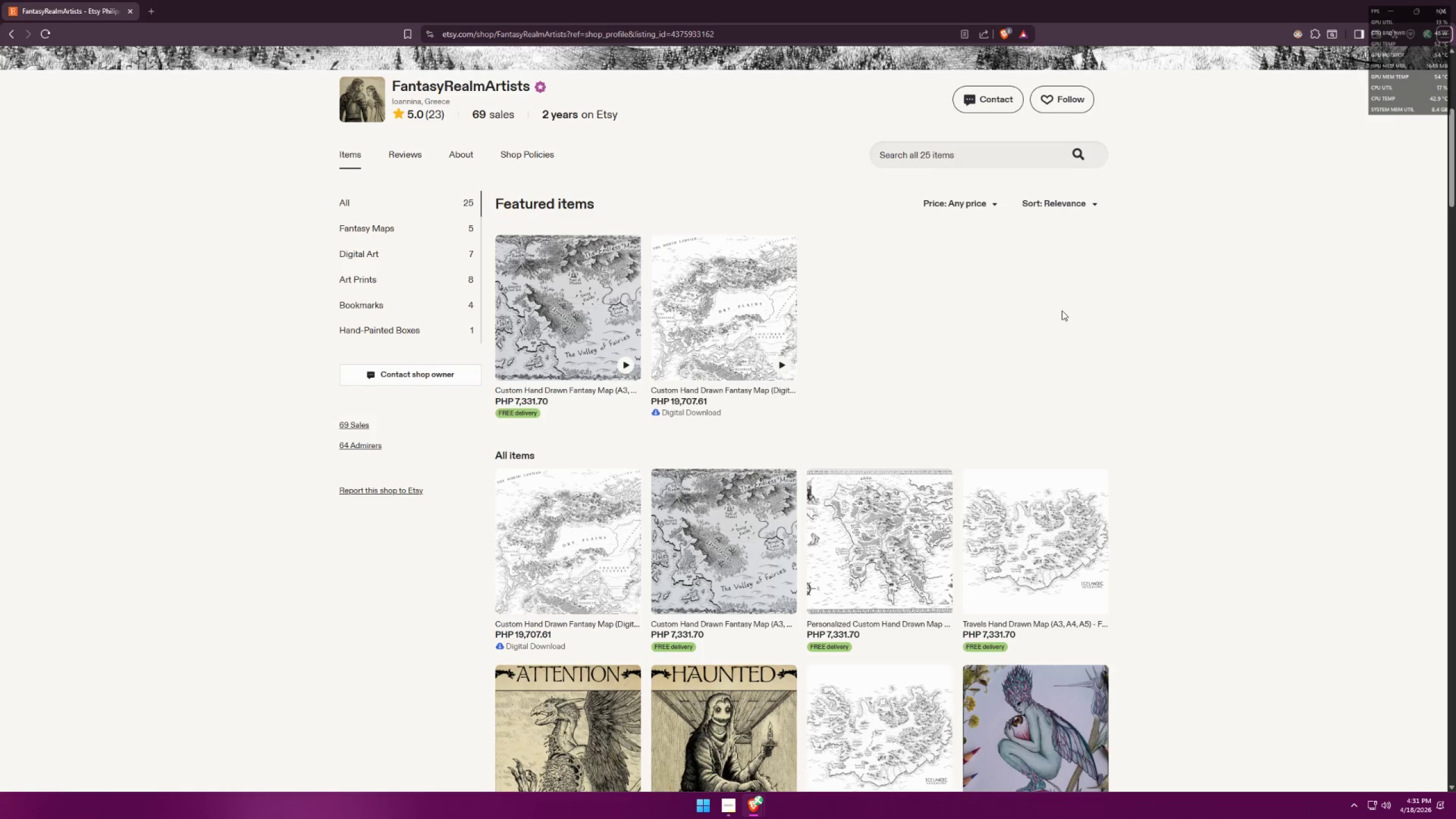 
key(Alt+AltLeft)
 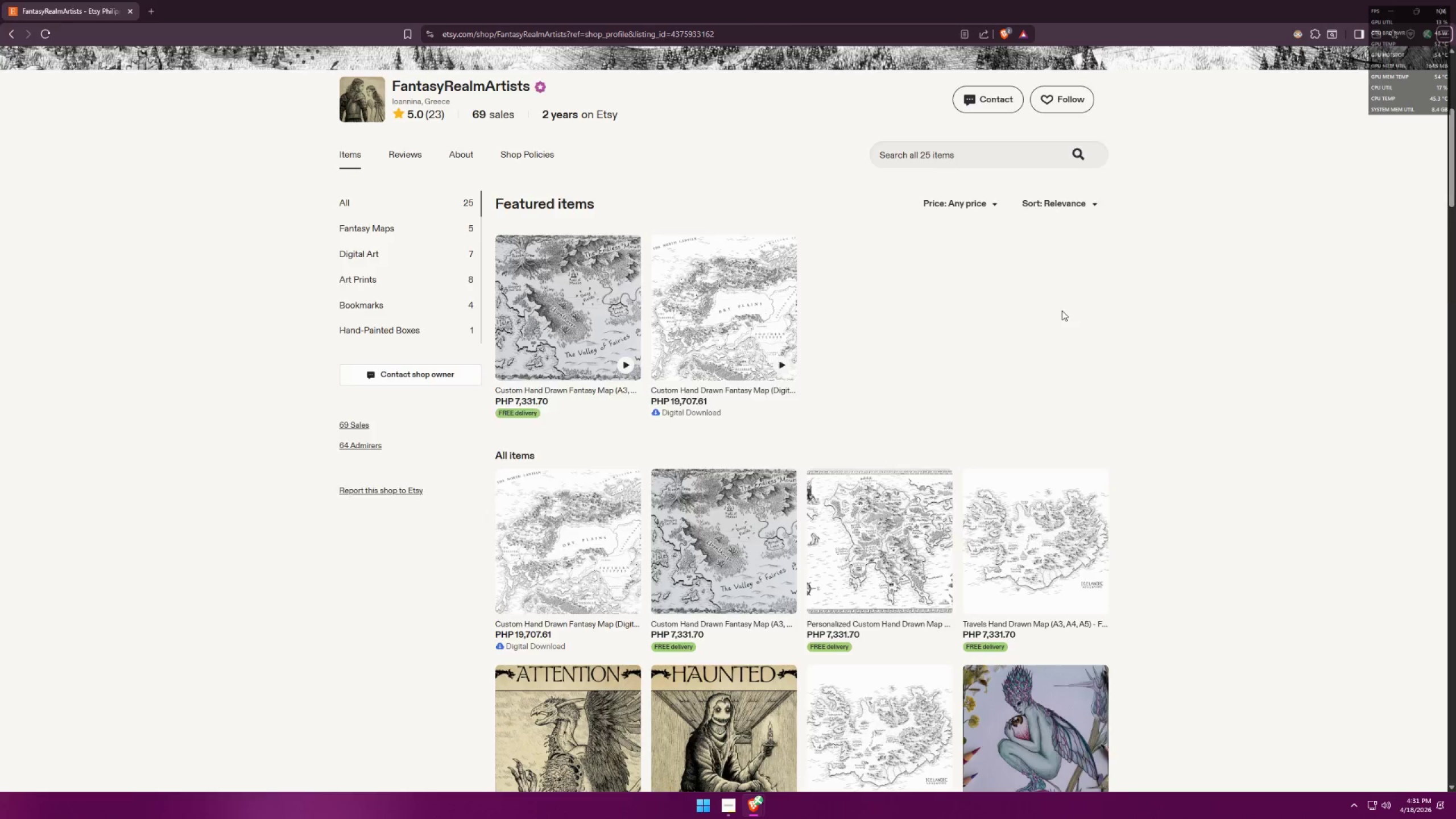 
key(Alt+Tab)
 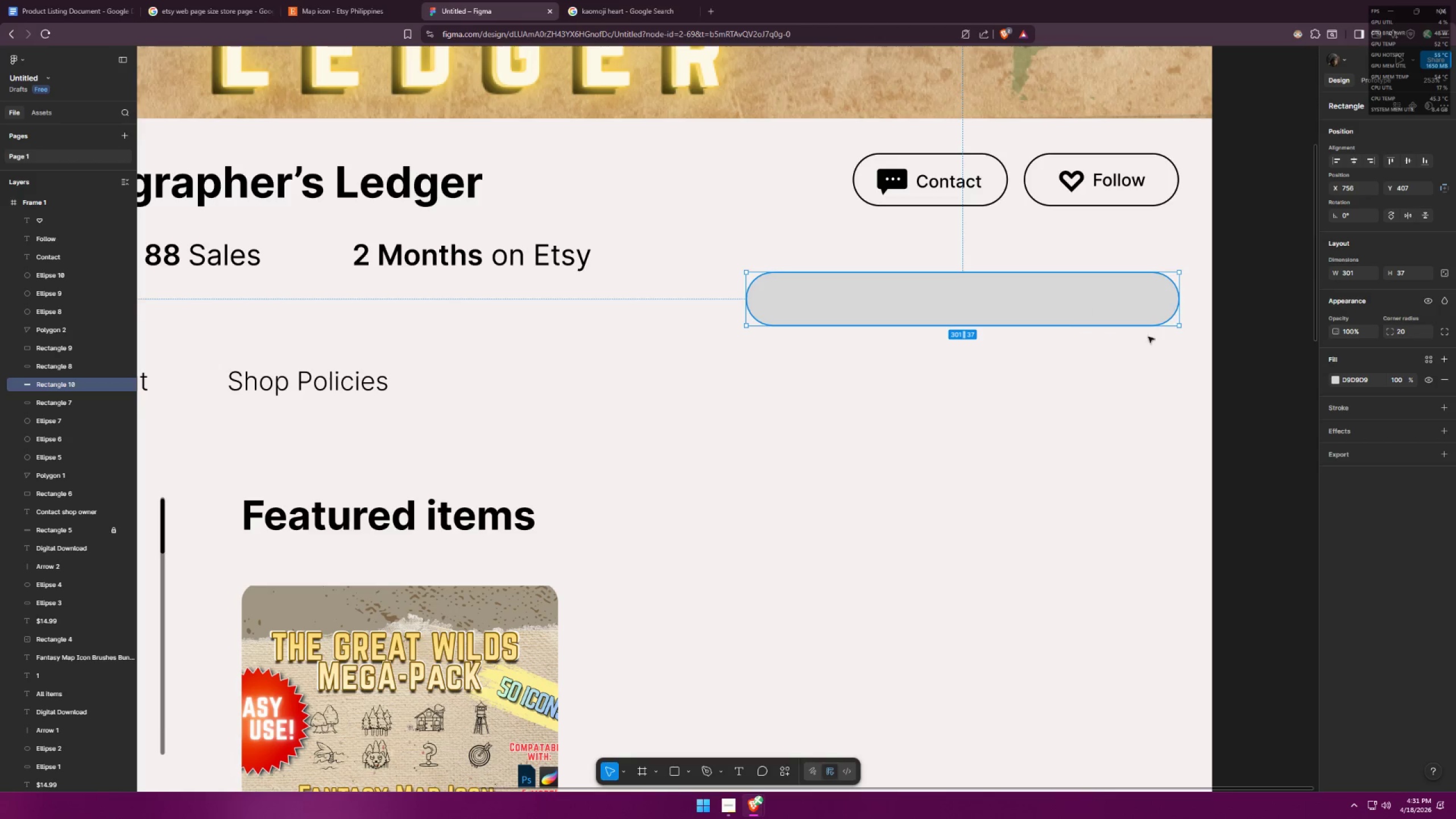 
left_click([1171, 370])
 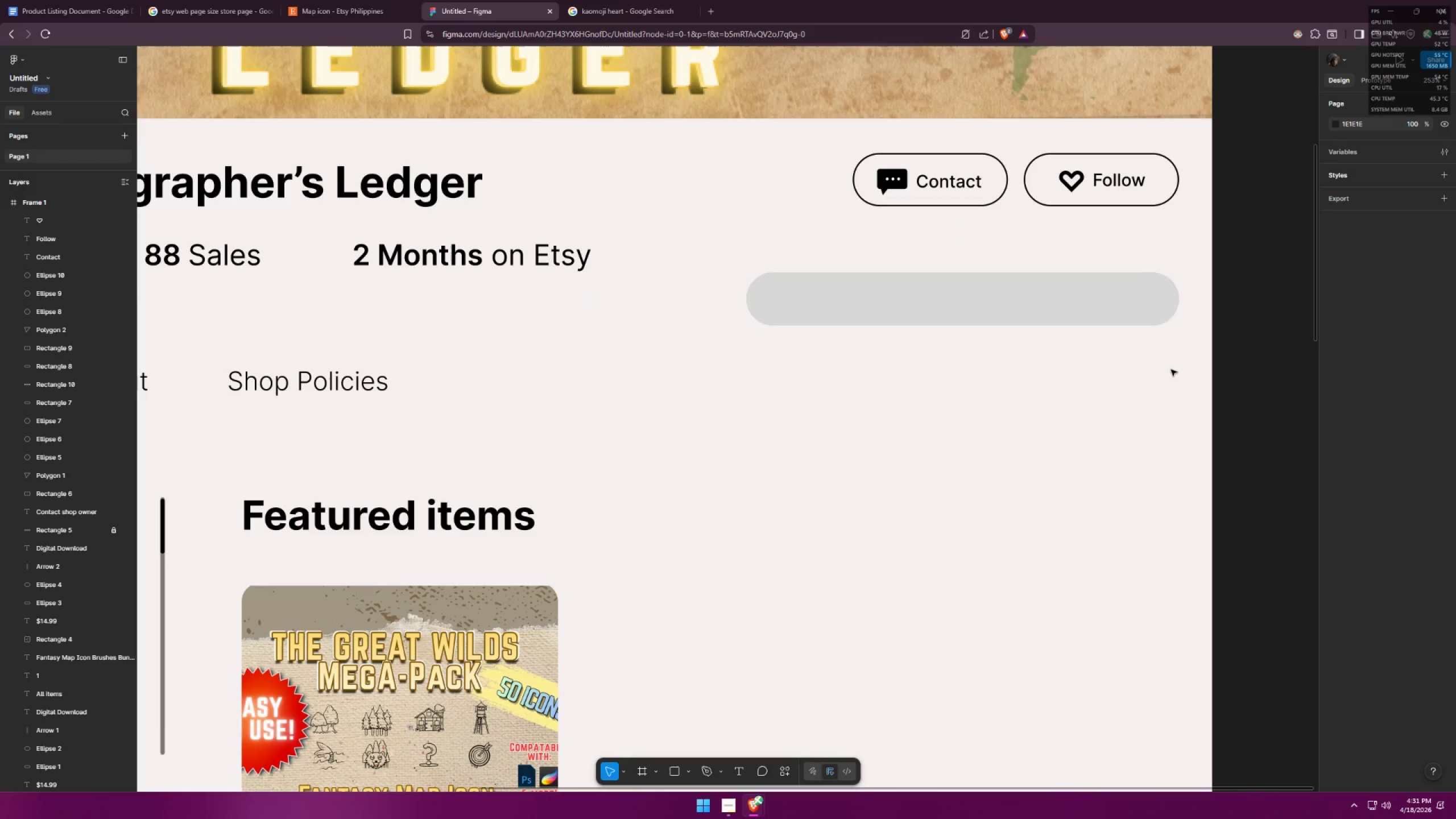 
left_click([1119, 313])
 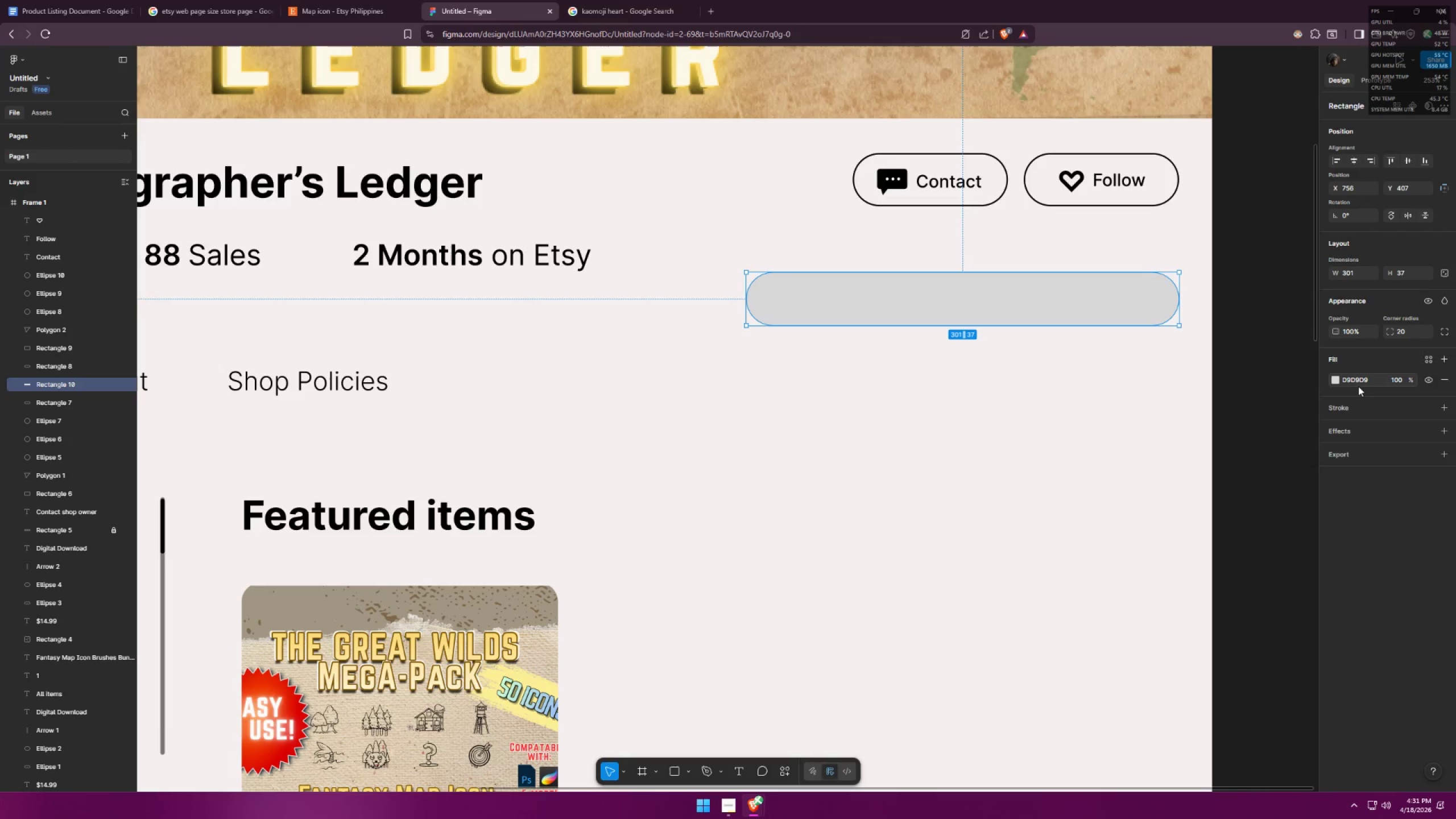 
left_click([1345, 406])
 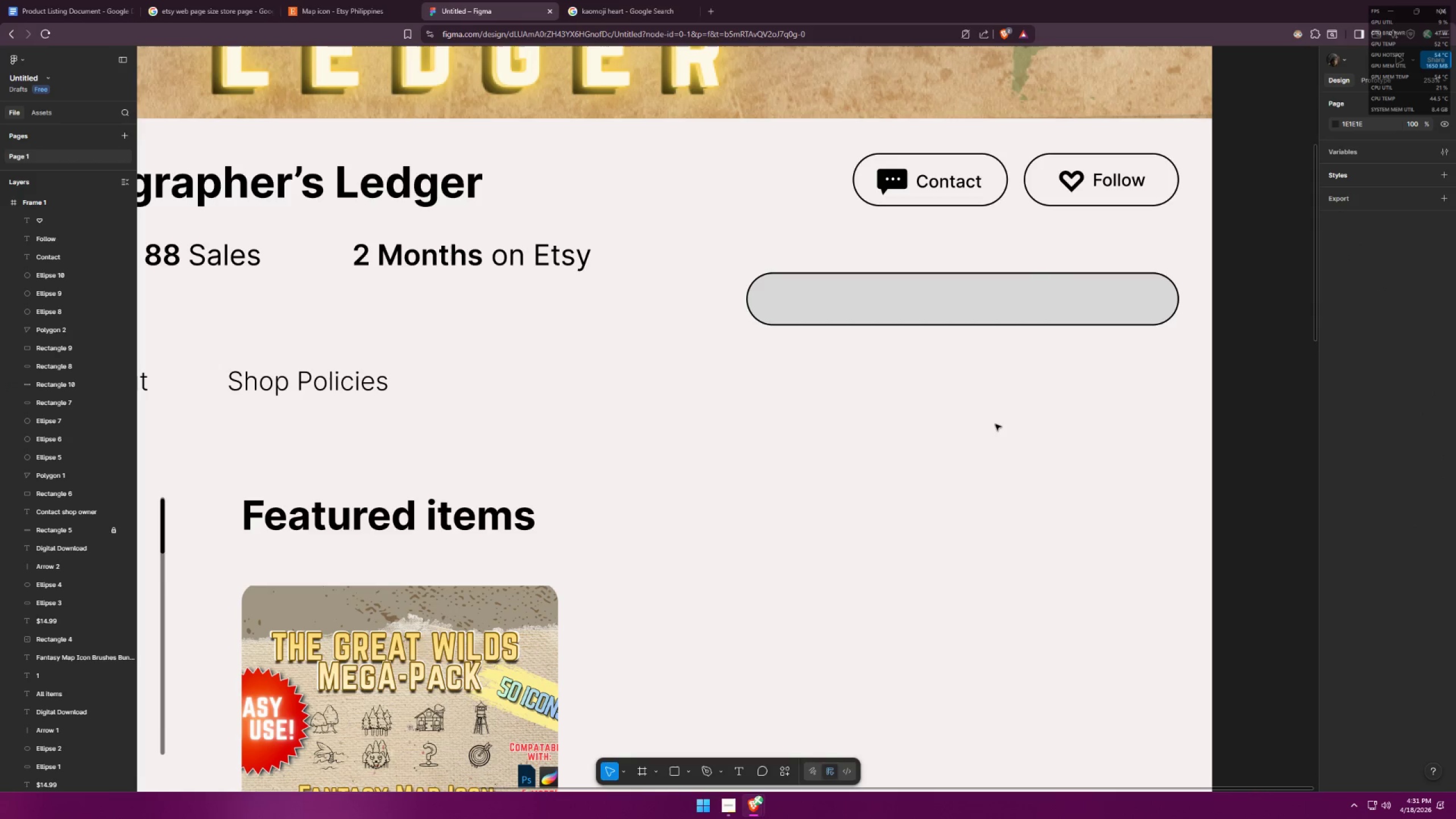 
key(Alt+AltLeft)
 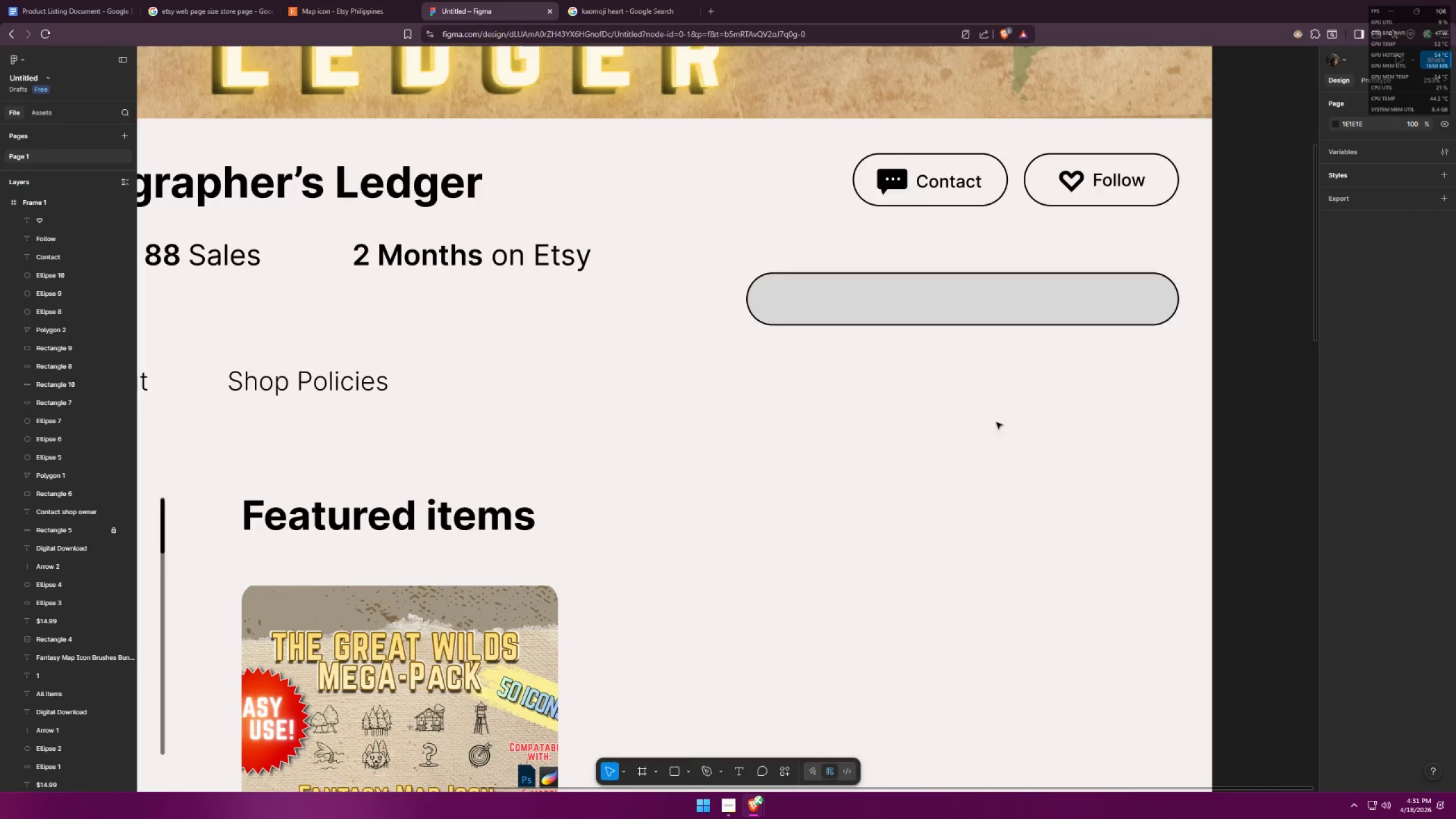 
key(Alt+Tab)
 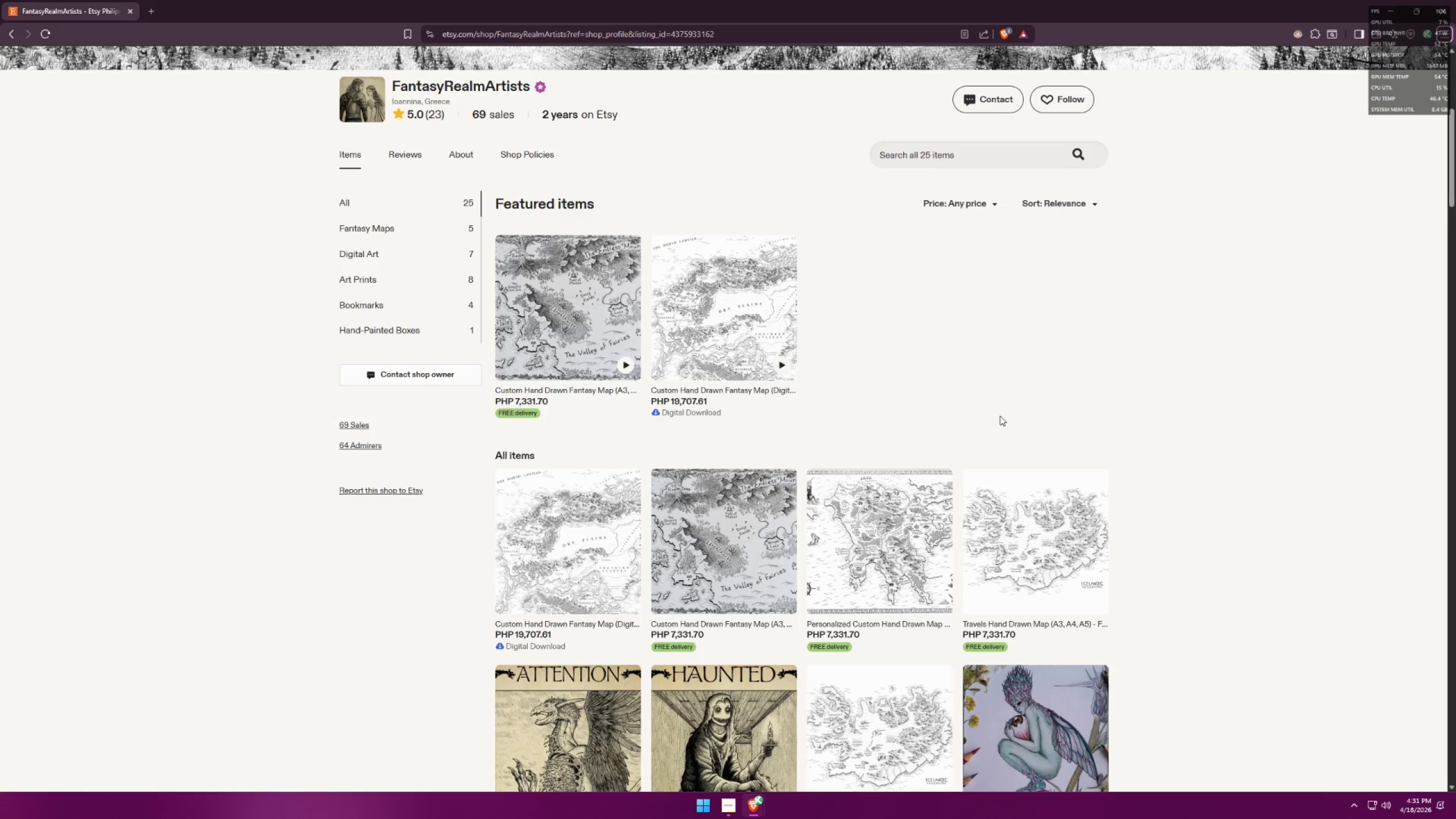 
key(Alt+AltLeft)
 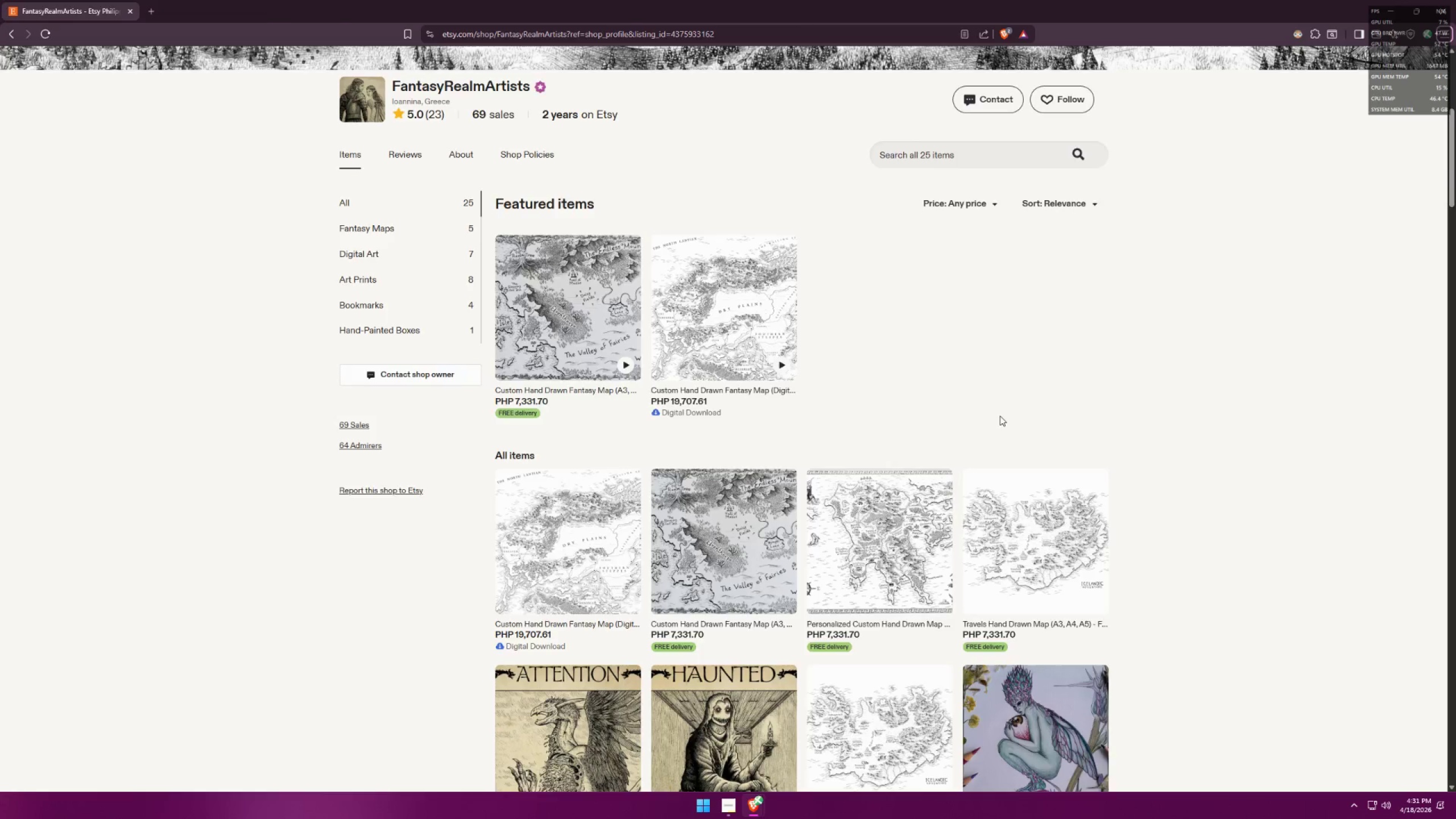 
key(Alt+Tab)
 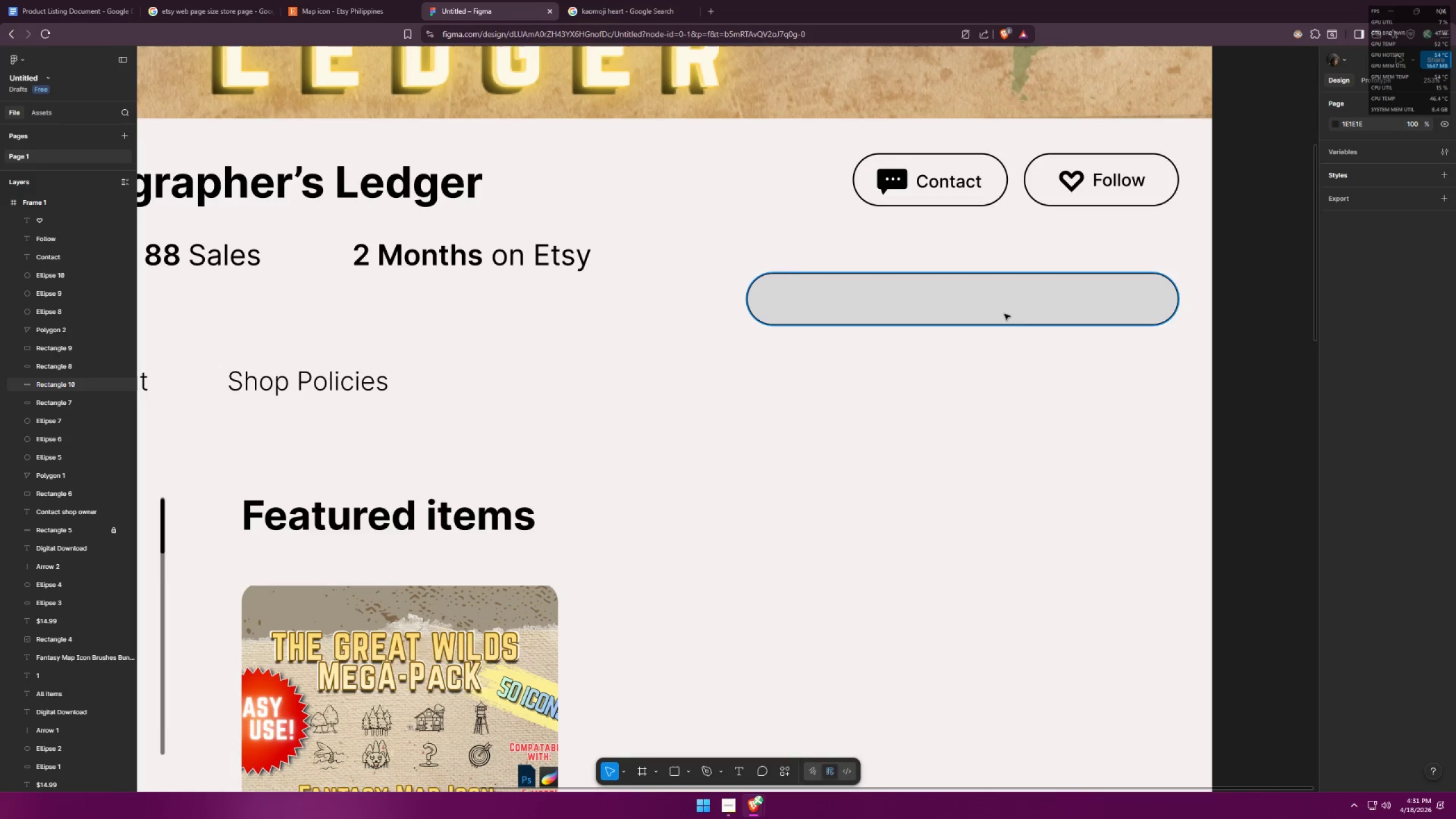 
key(Control+ControlLeft)
 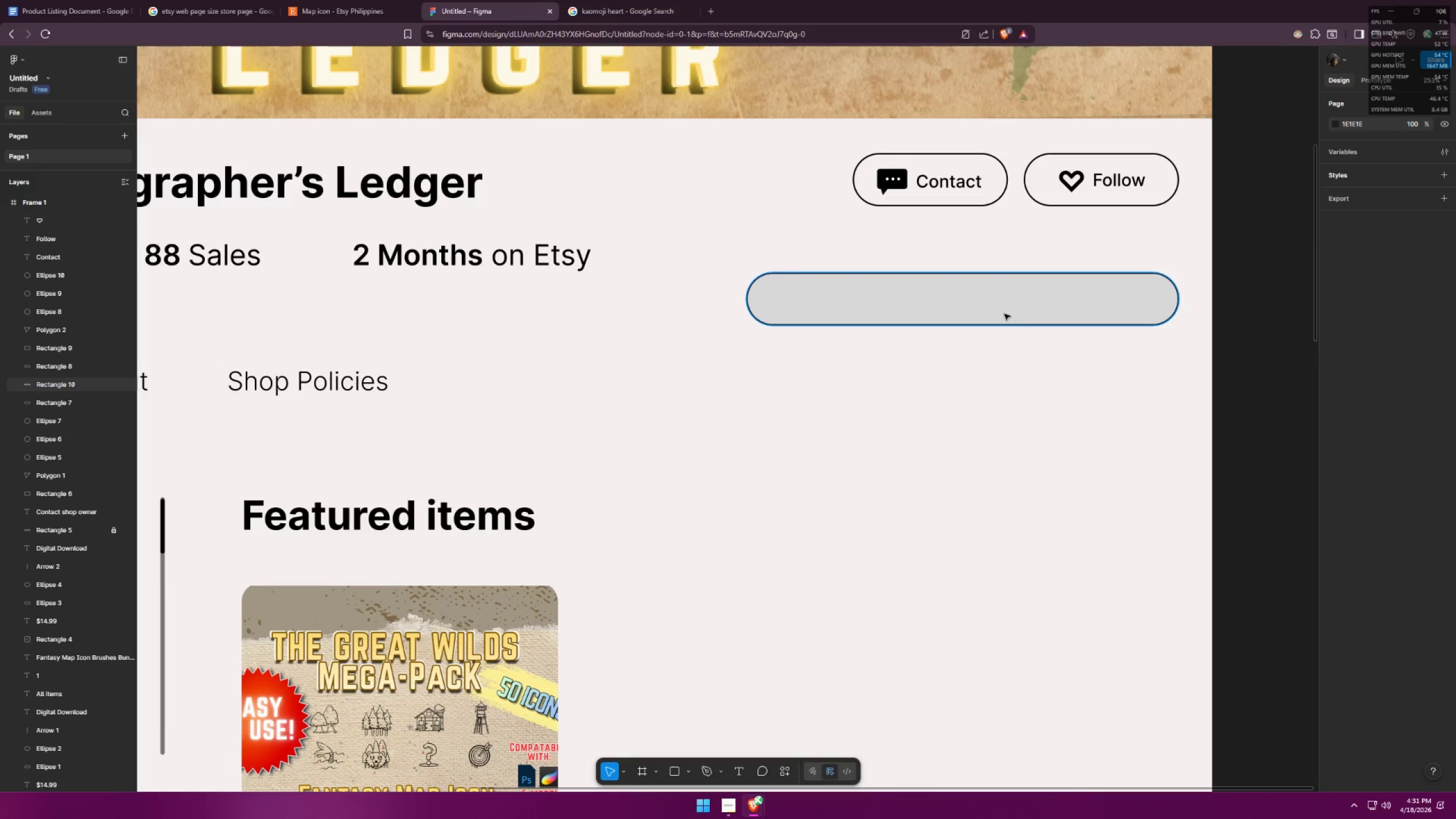 
key(Control+Z)
 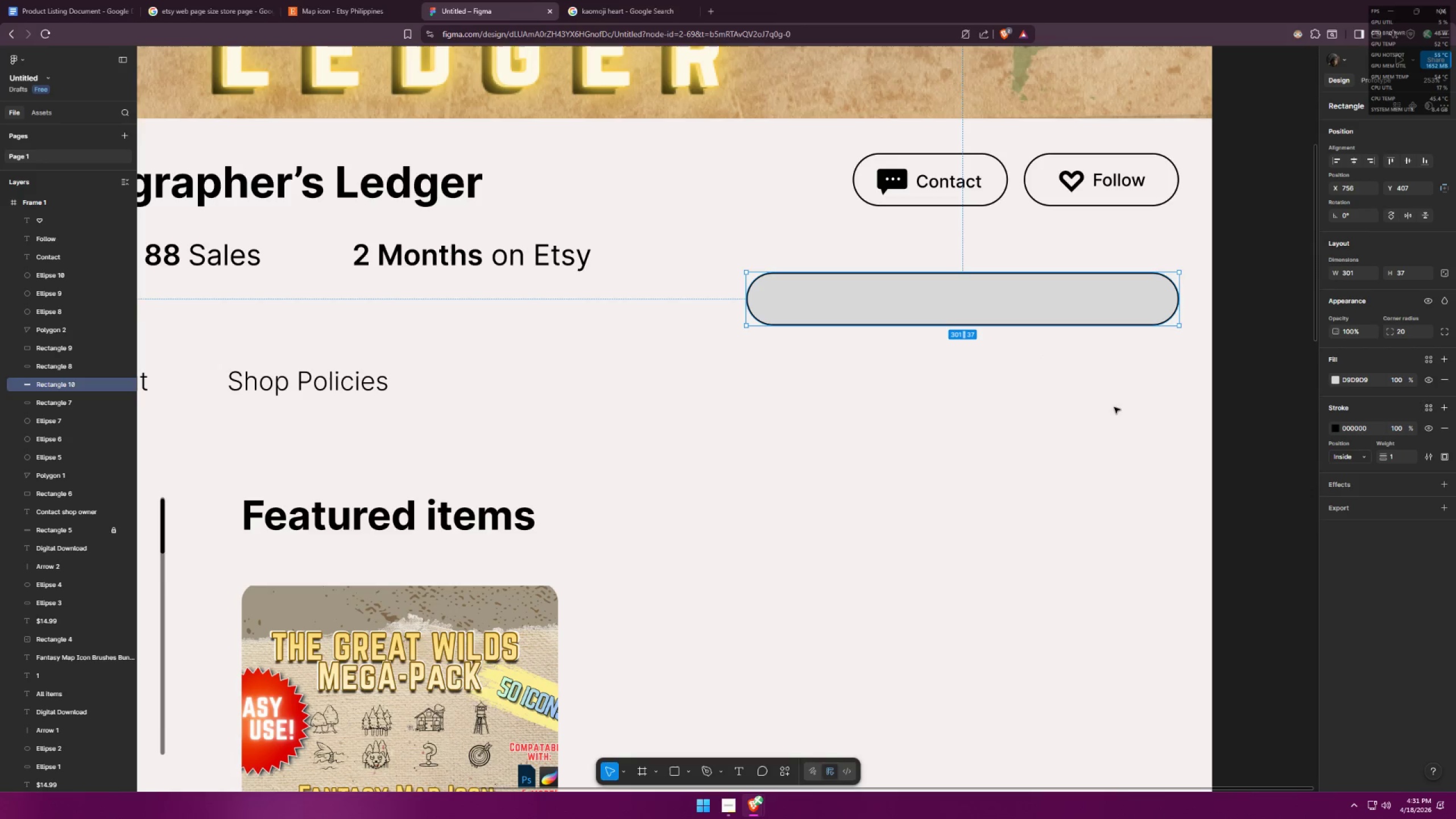 
left_click([1122, 411])
 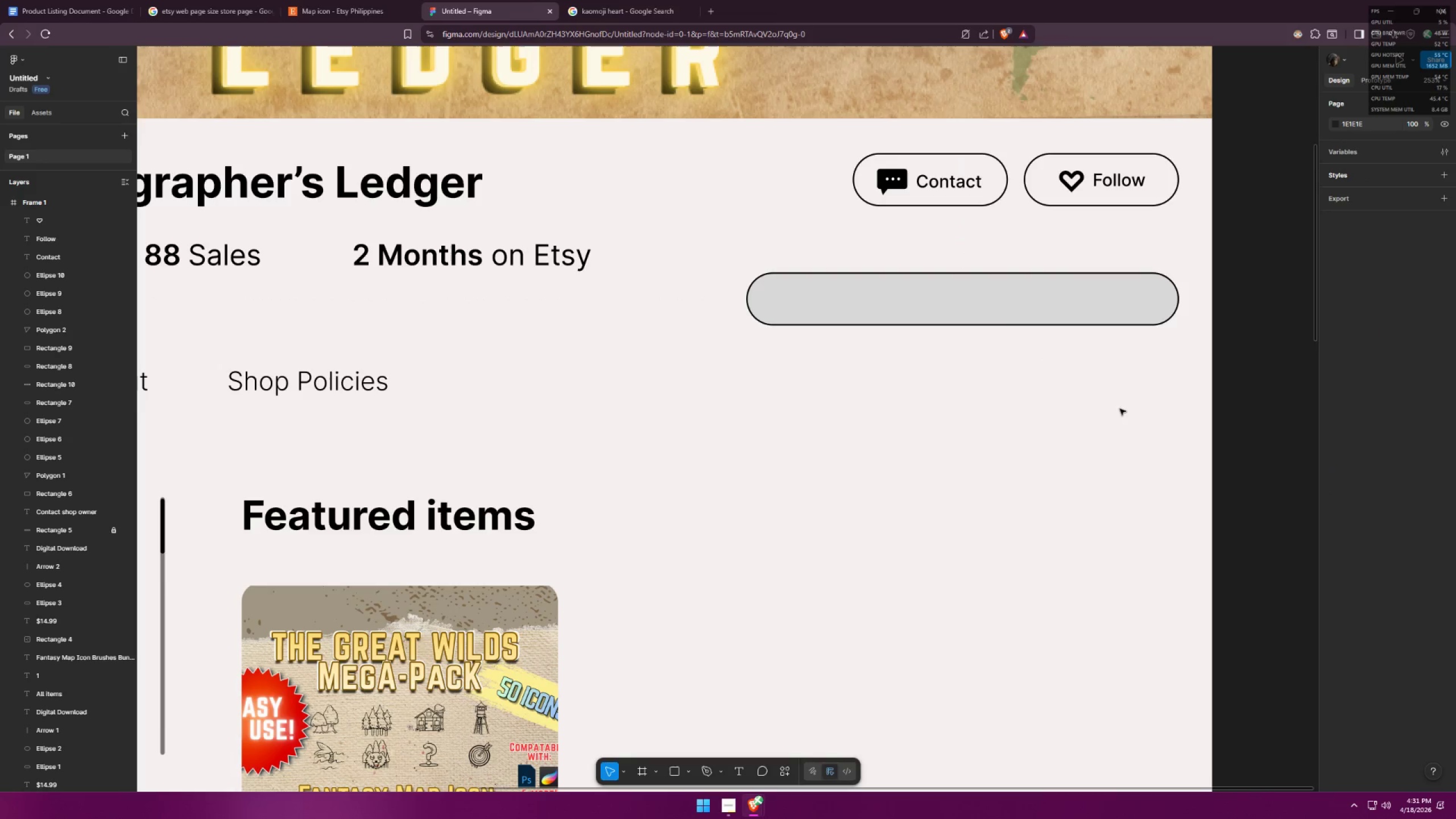 
key(Control+Z)
 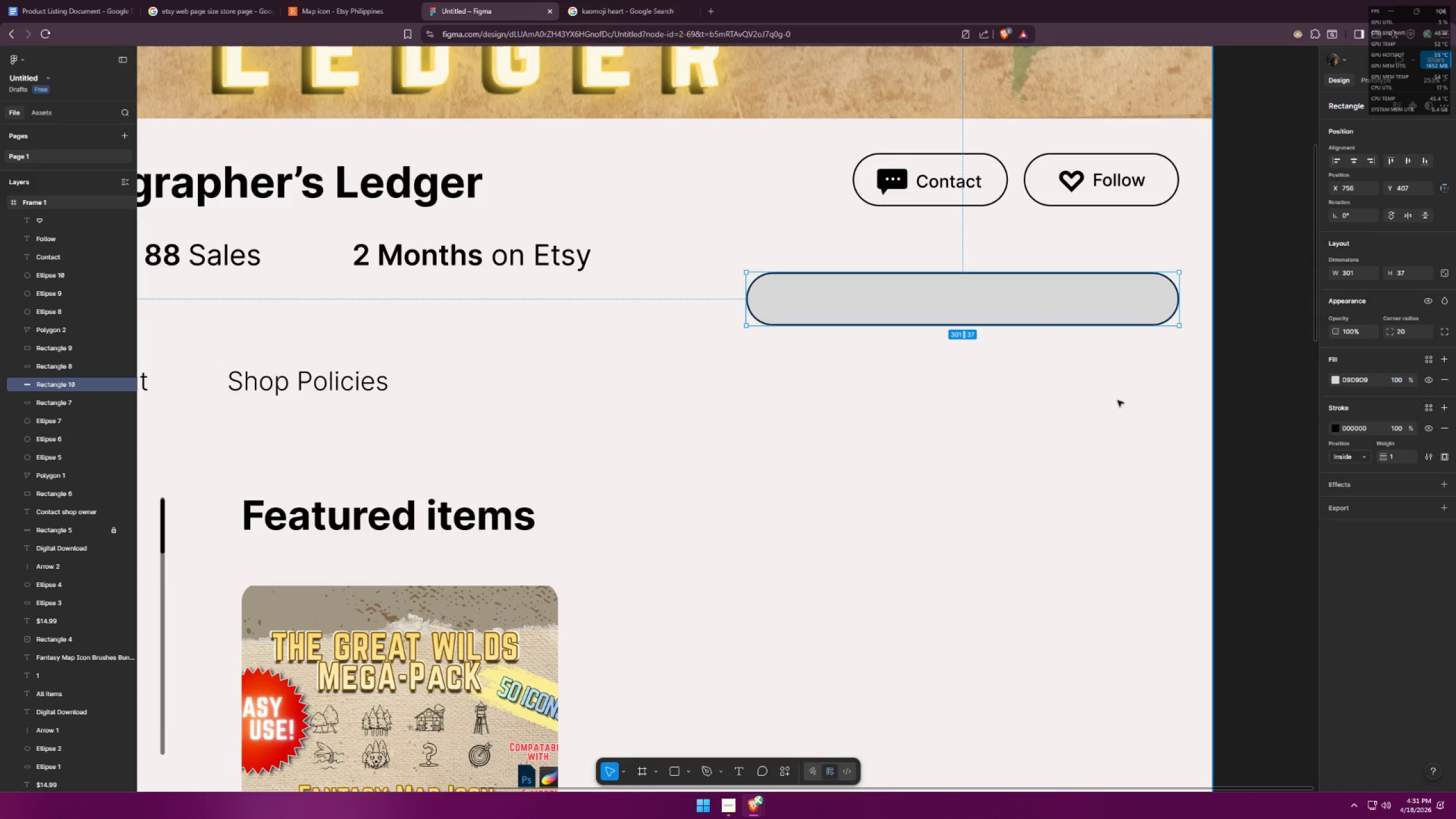 
key(Control+Z)
 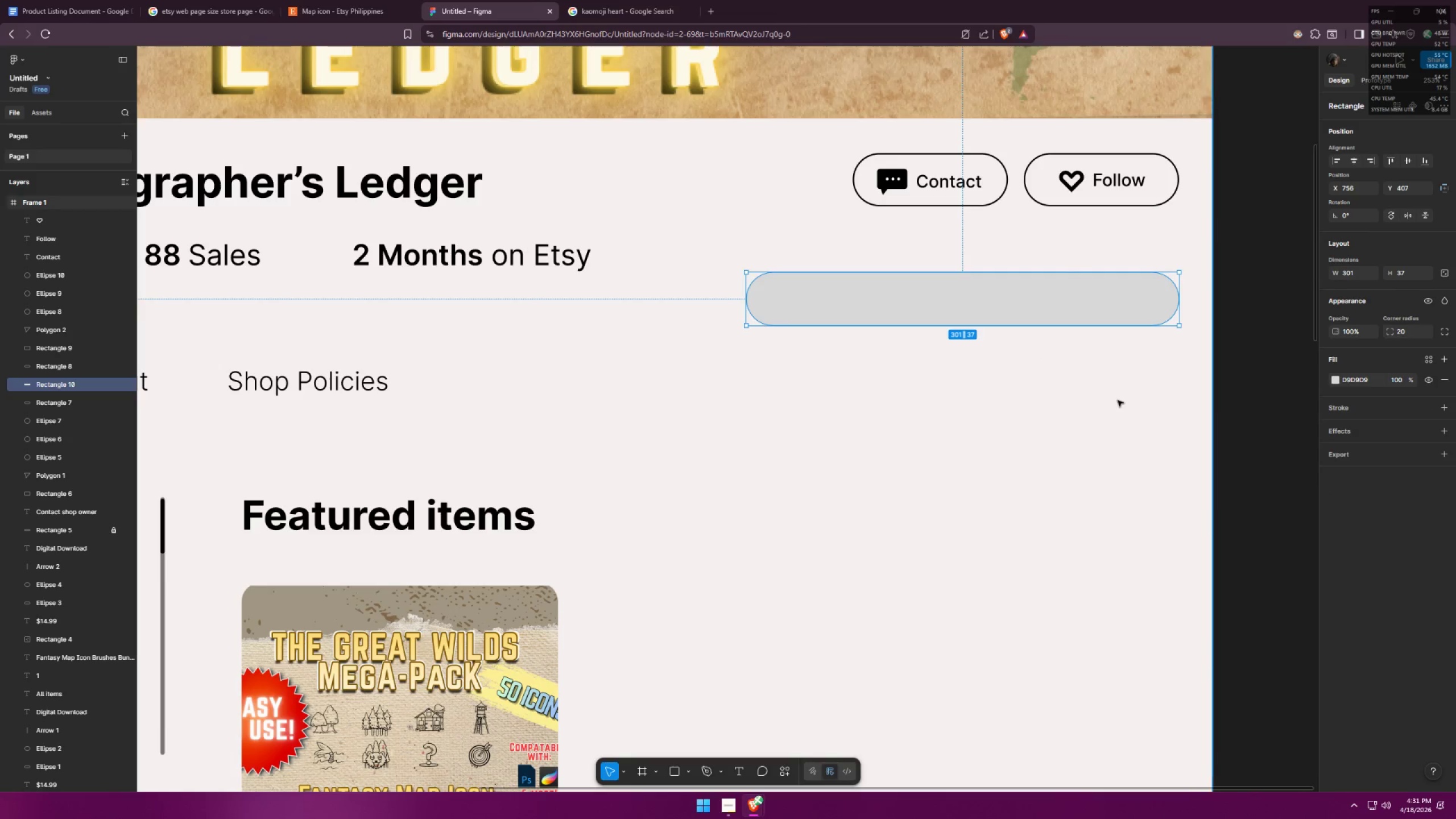 
left_click([1118, 400])
 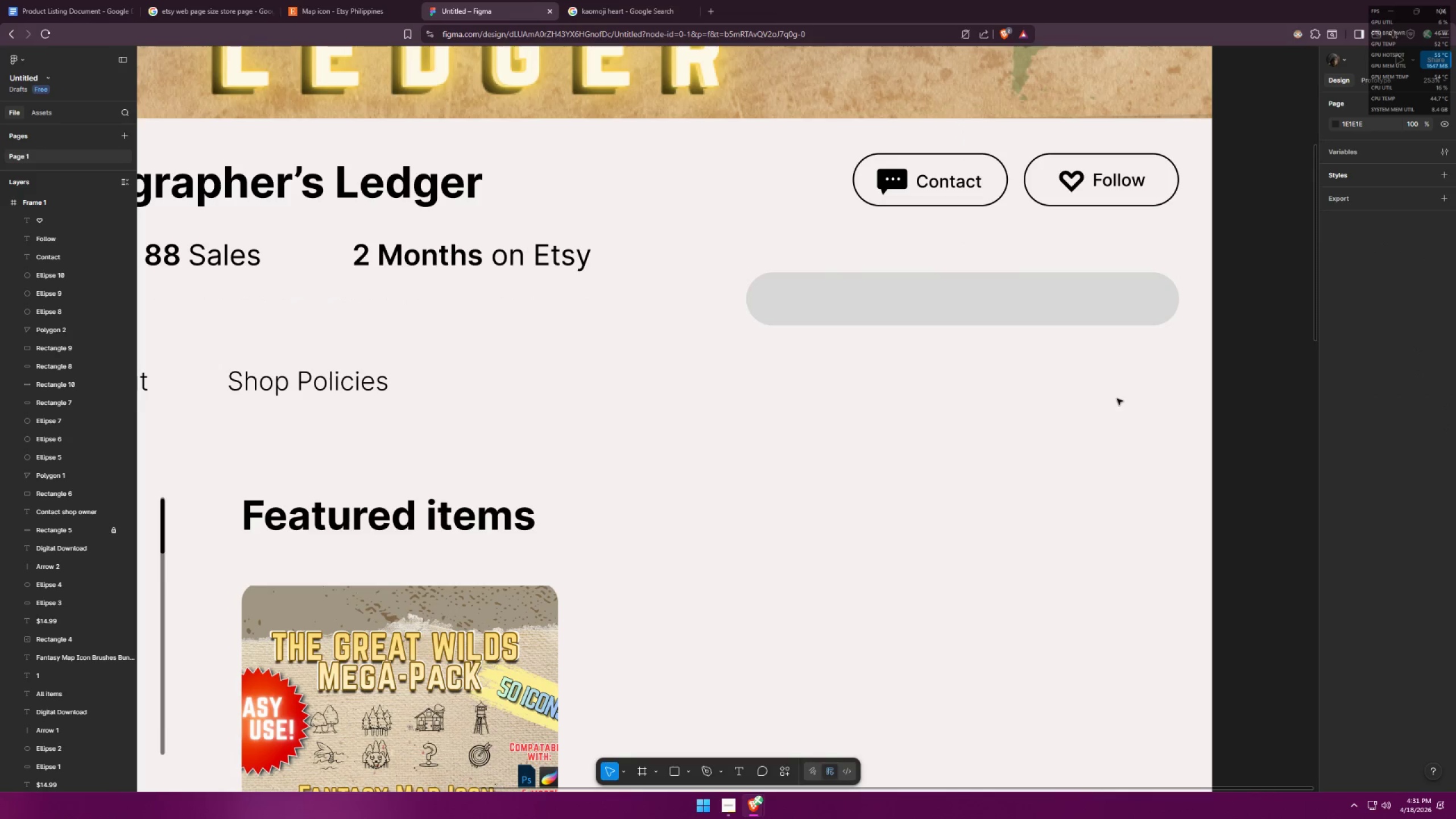 
key(Alt+AltLeft)
 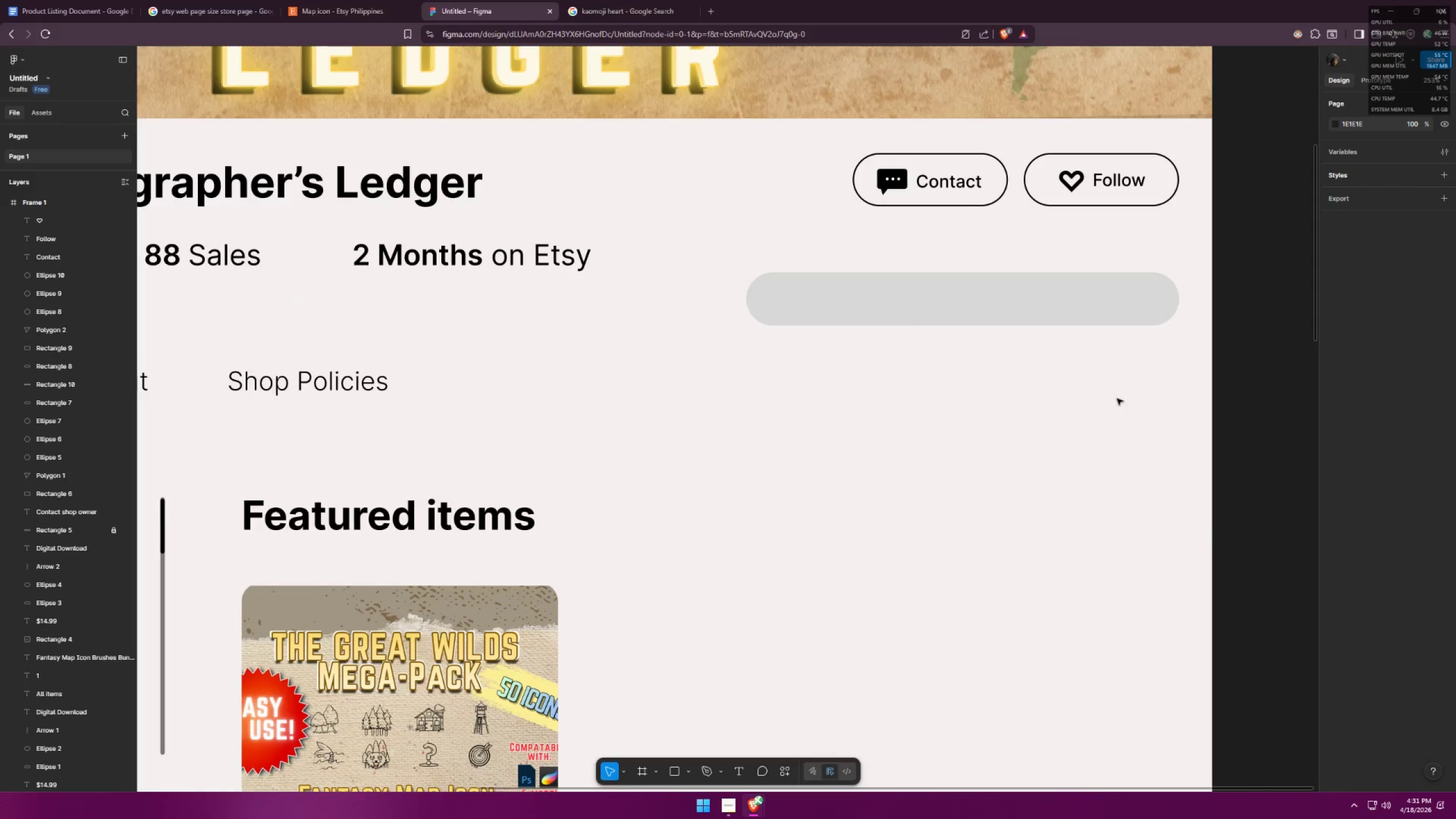 
key(Alt+Tab)
 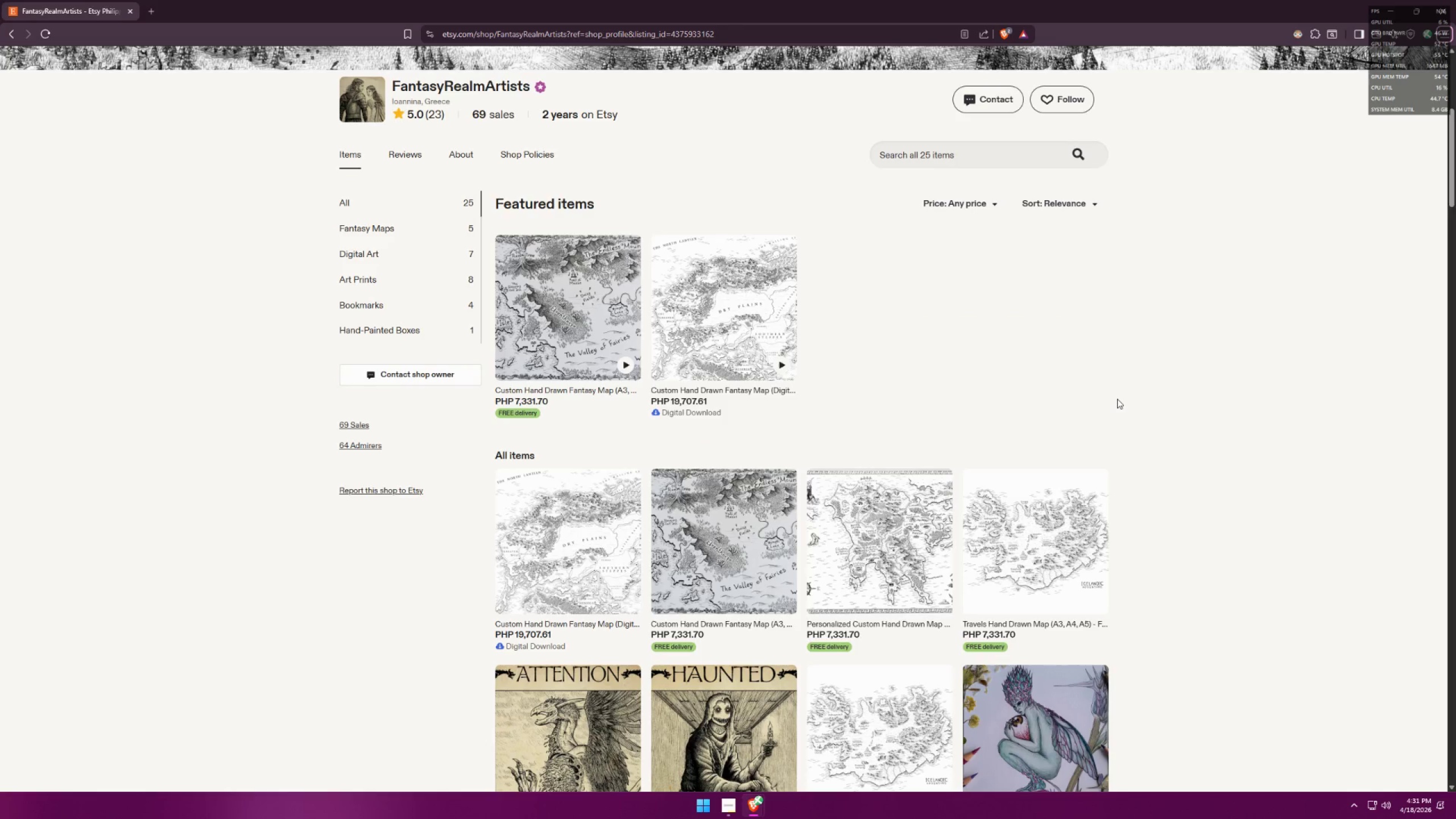 
key(Alt+AltLeft)
 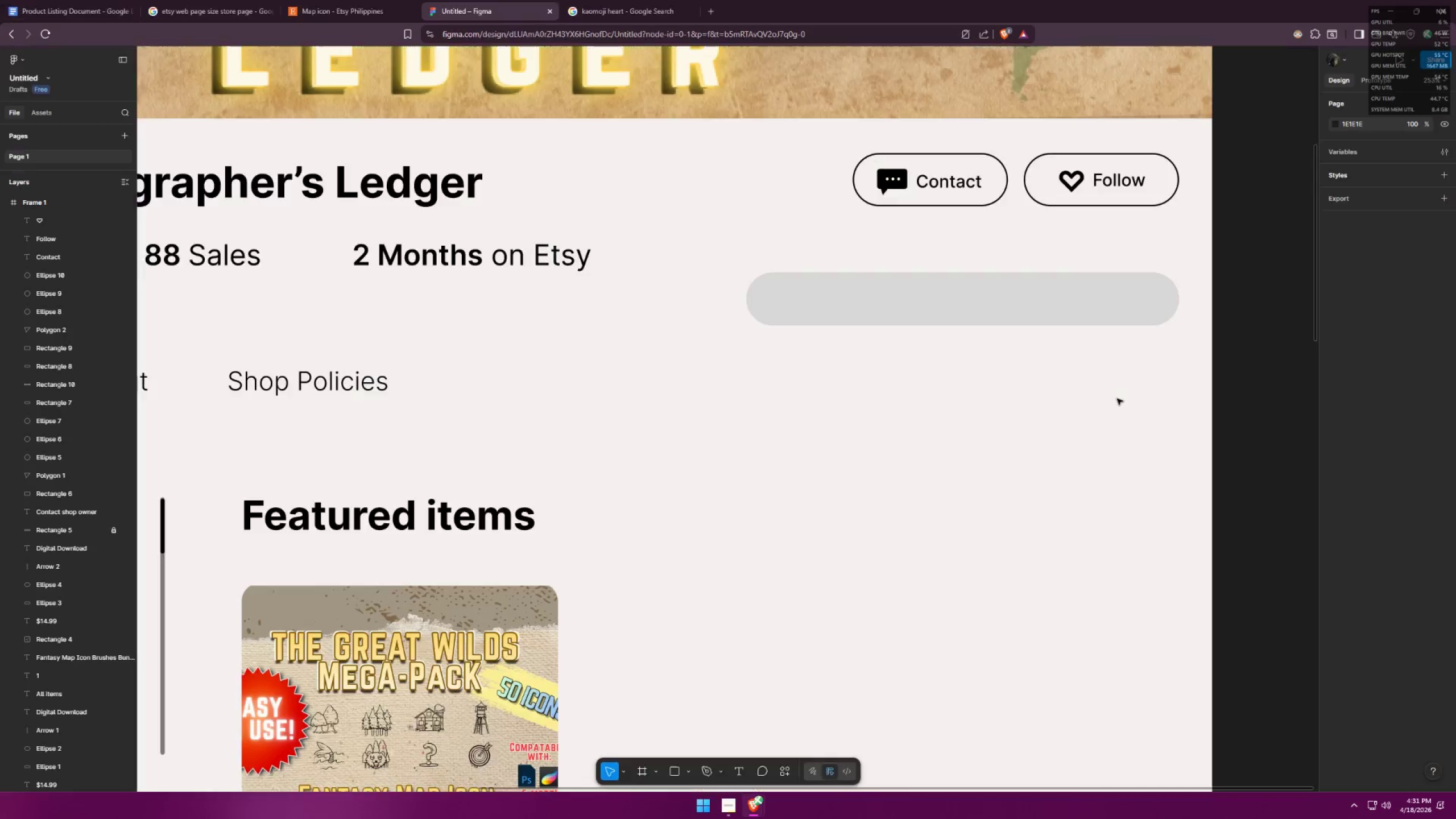 
key(Alt+Tab)
 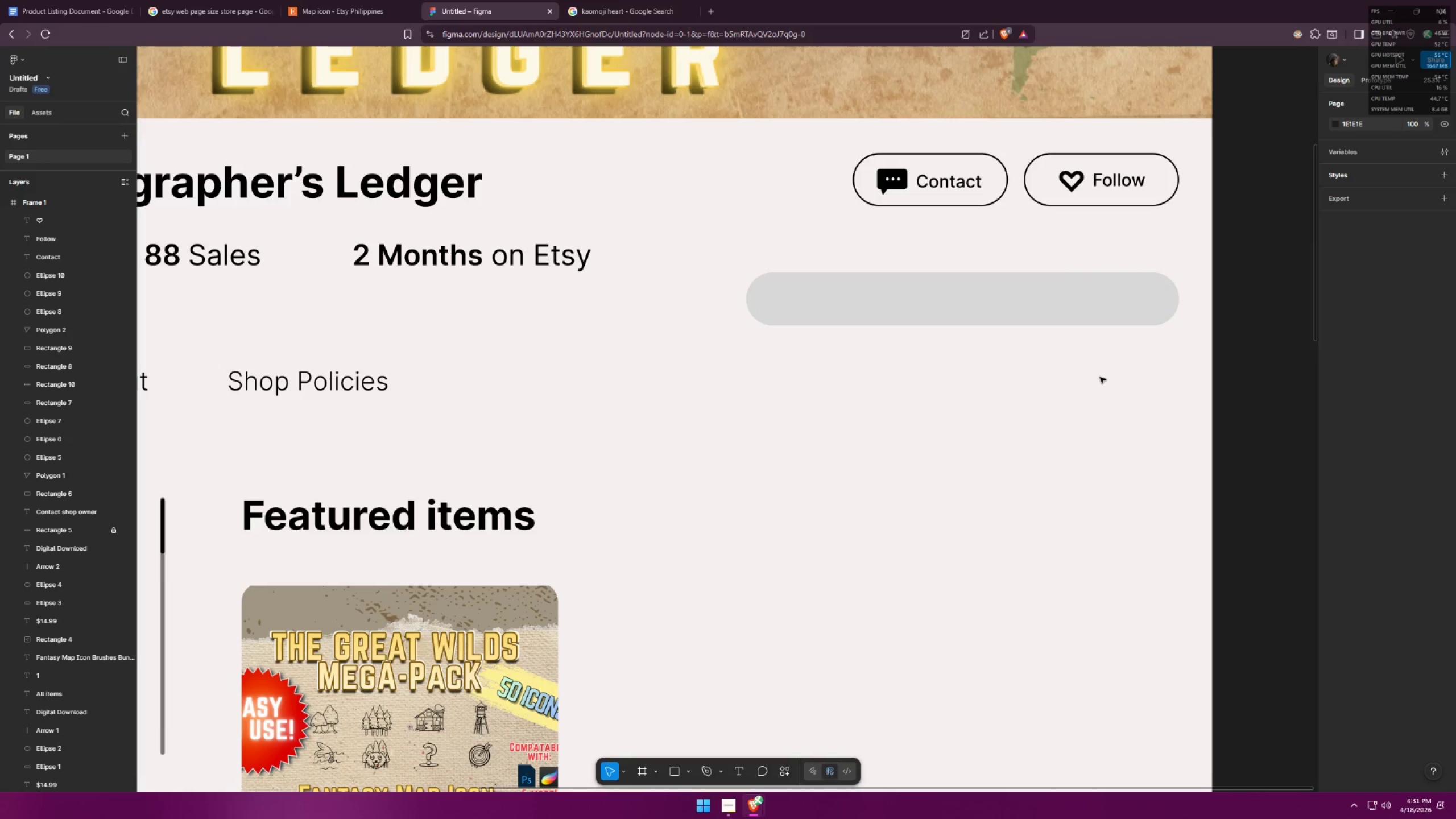 
key(Alt+AltLeft)
 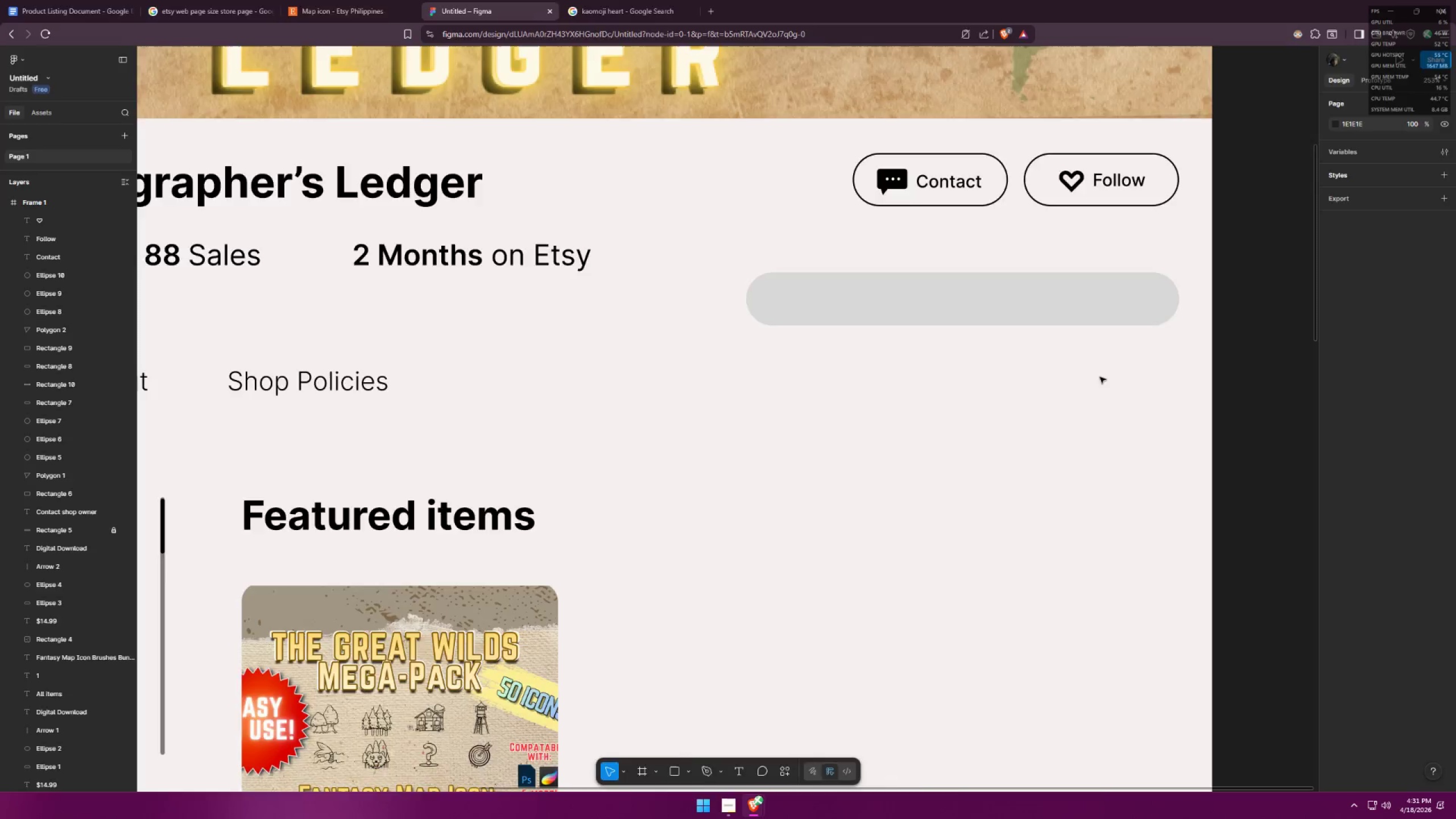 
key(Alt+Tab)
 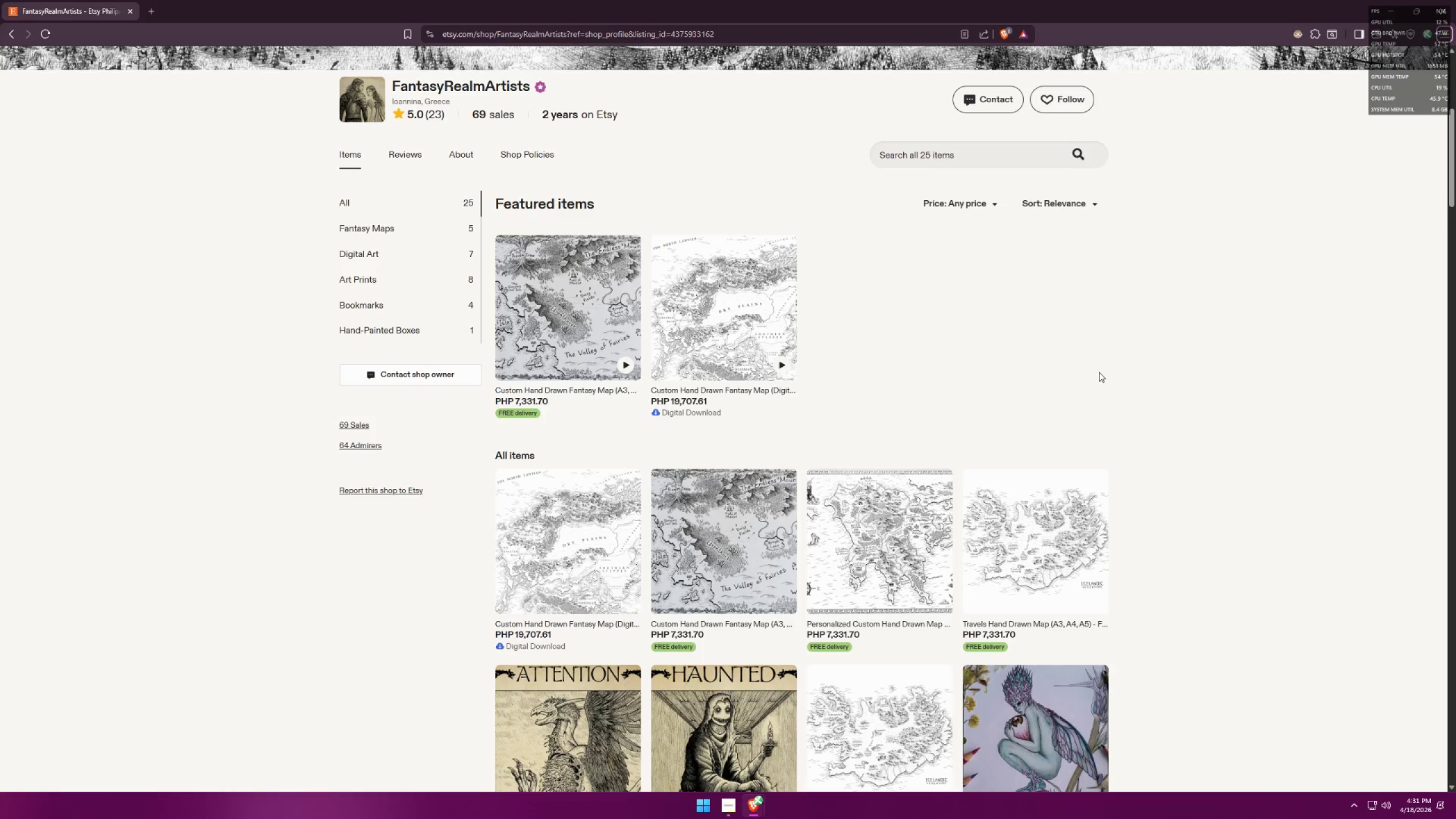 
key(Alt+AltLeft)
 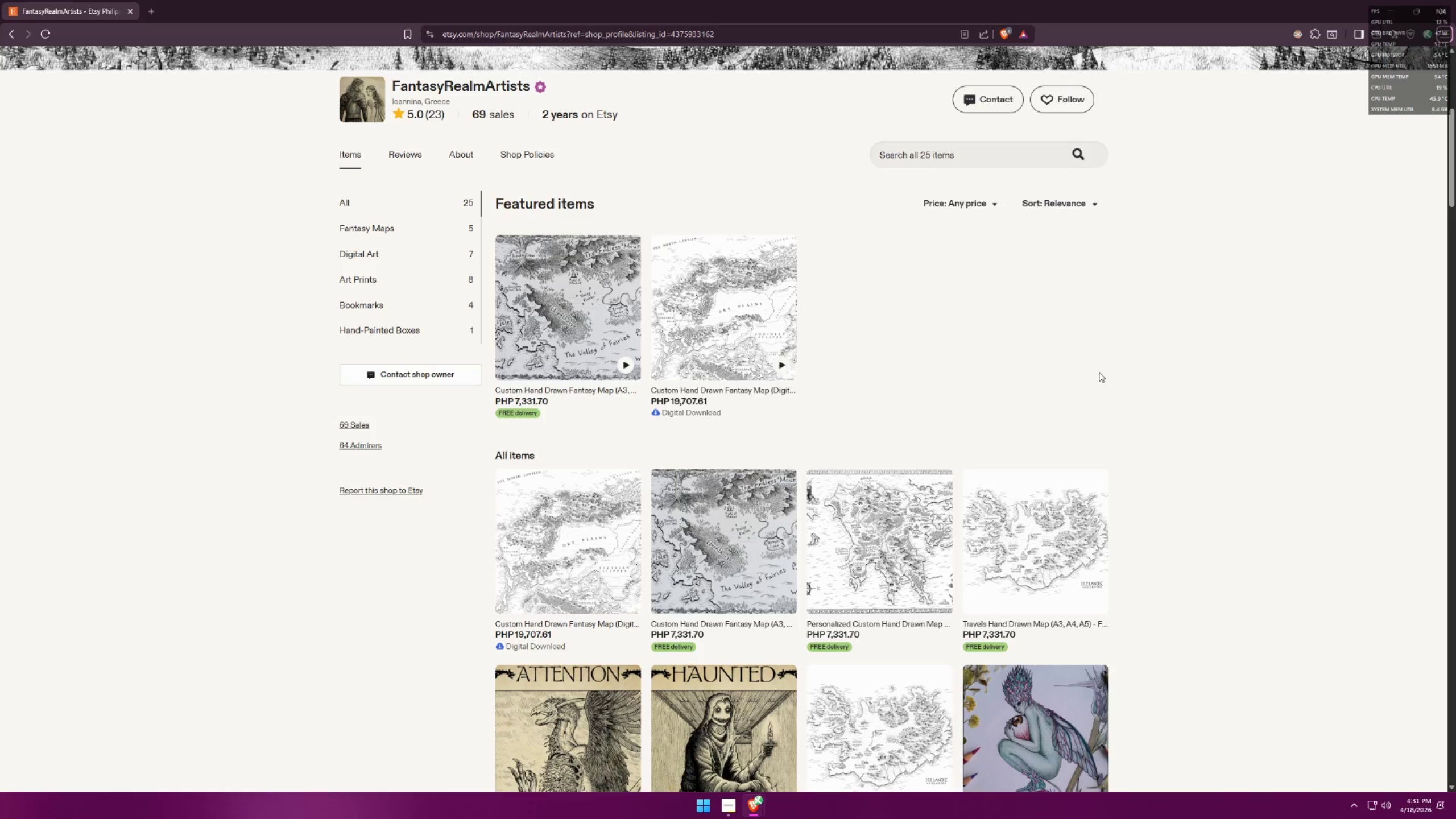 
key(Alt+AltLeft)
 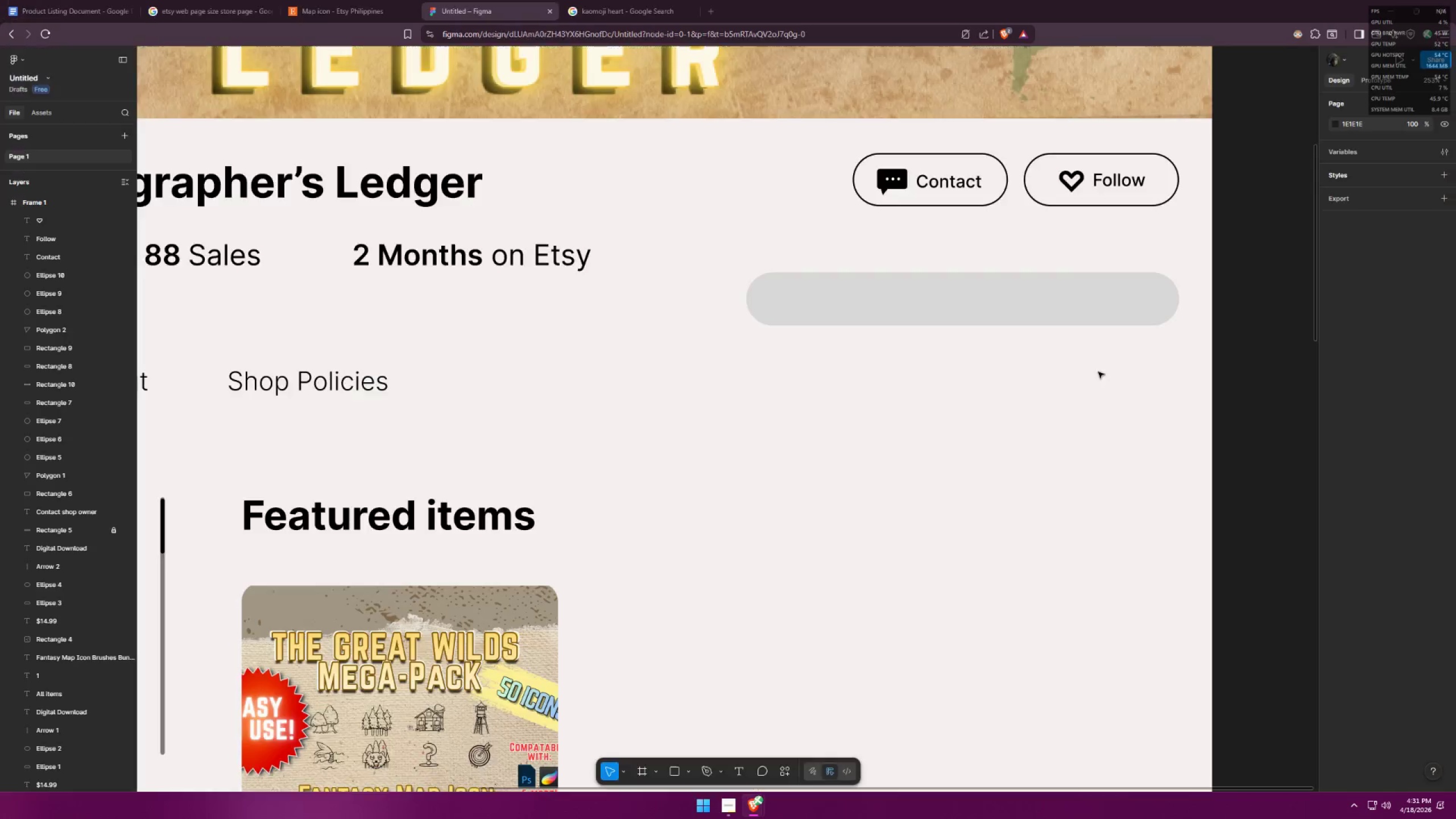 
key(Alt+Tab)
 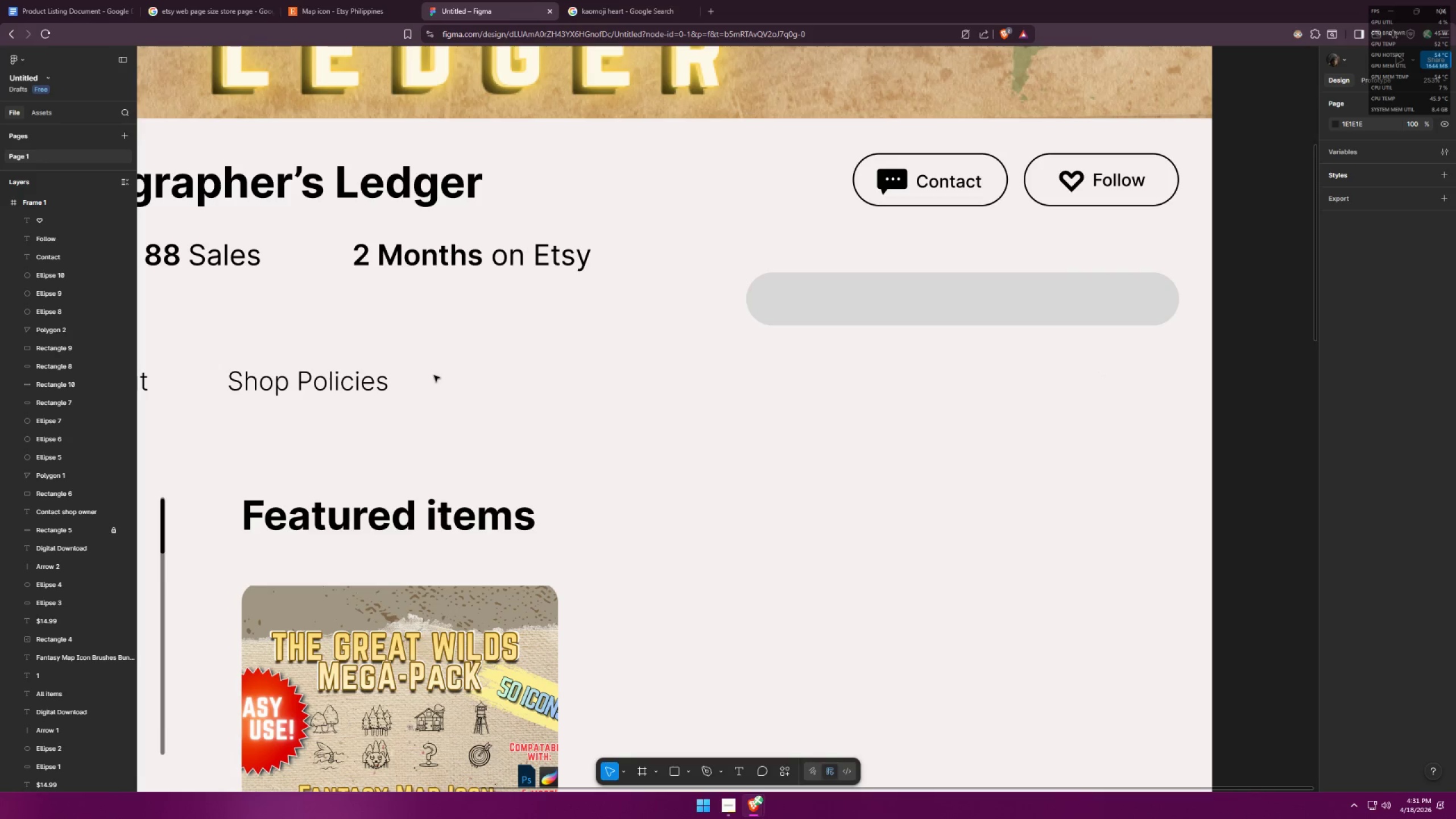 
left_click([376, 382])
 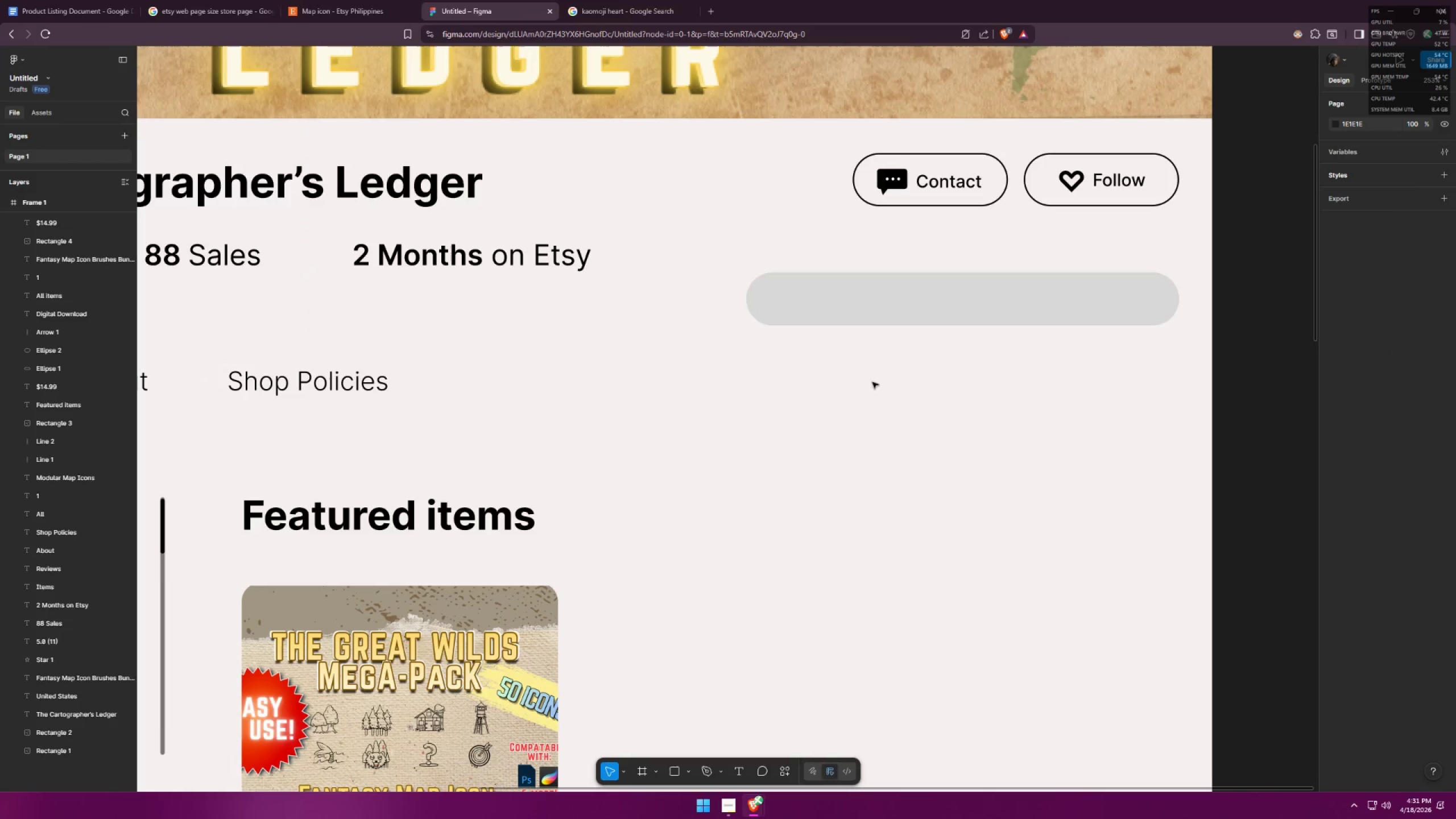 
left_click([932, 191])
 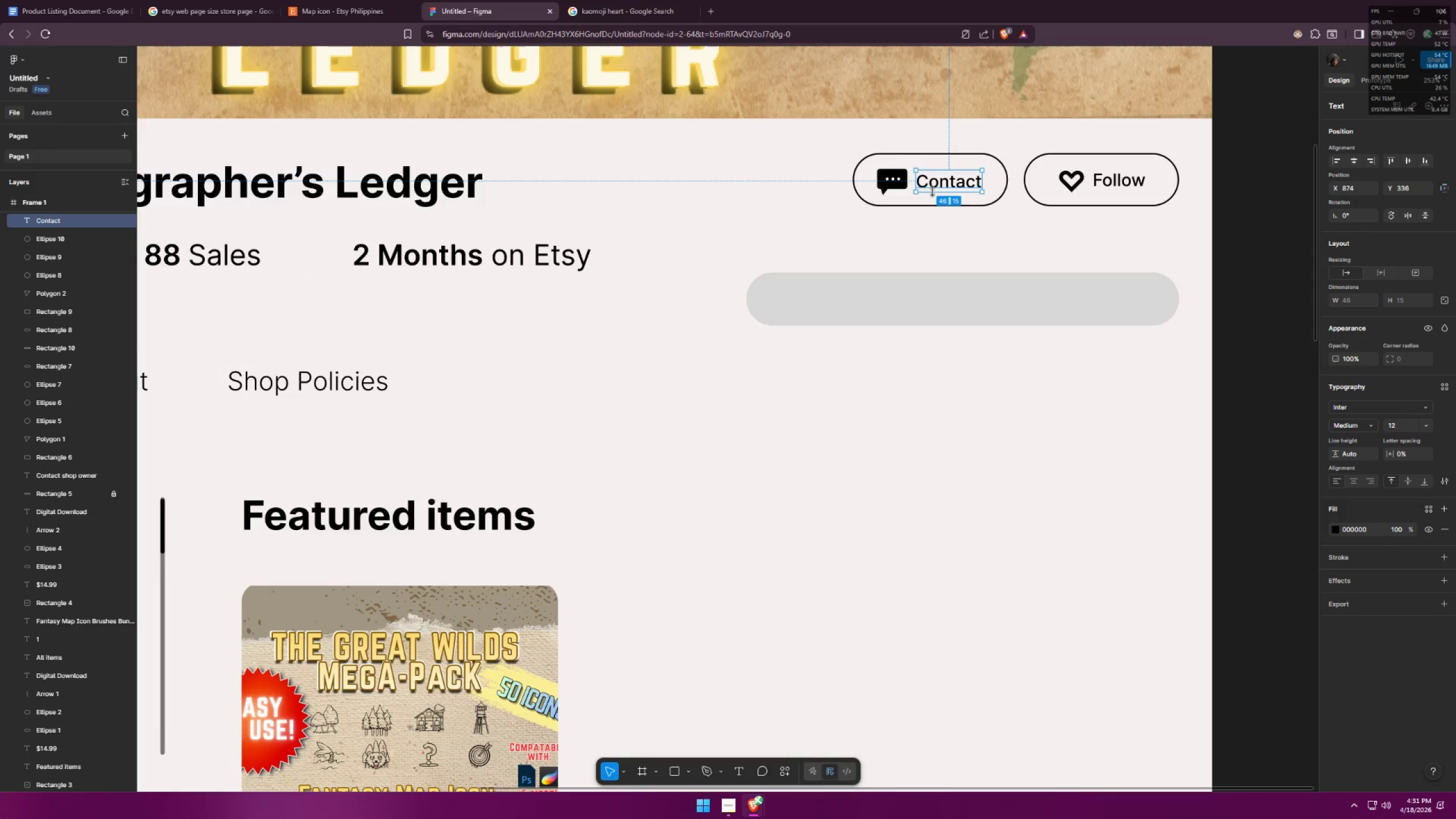 
key(Alt+AltLeft)
 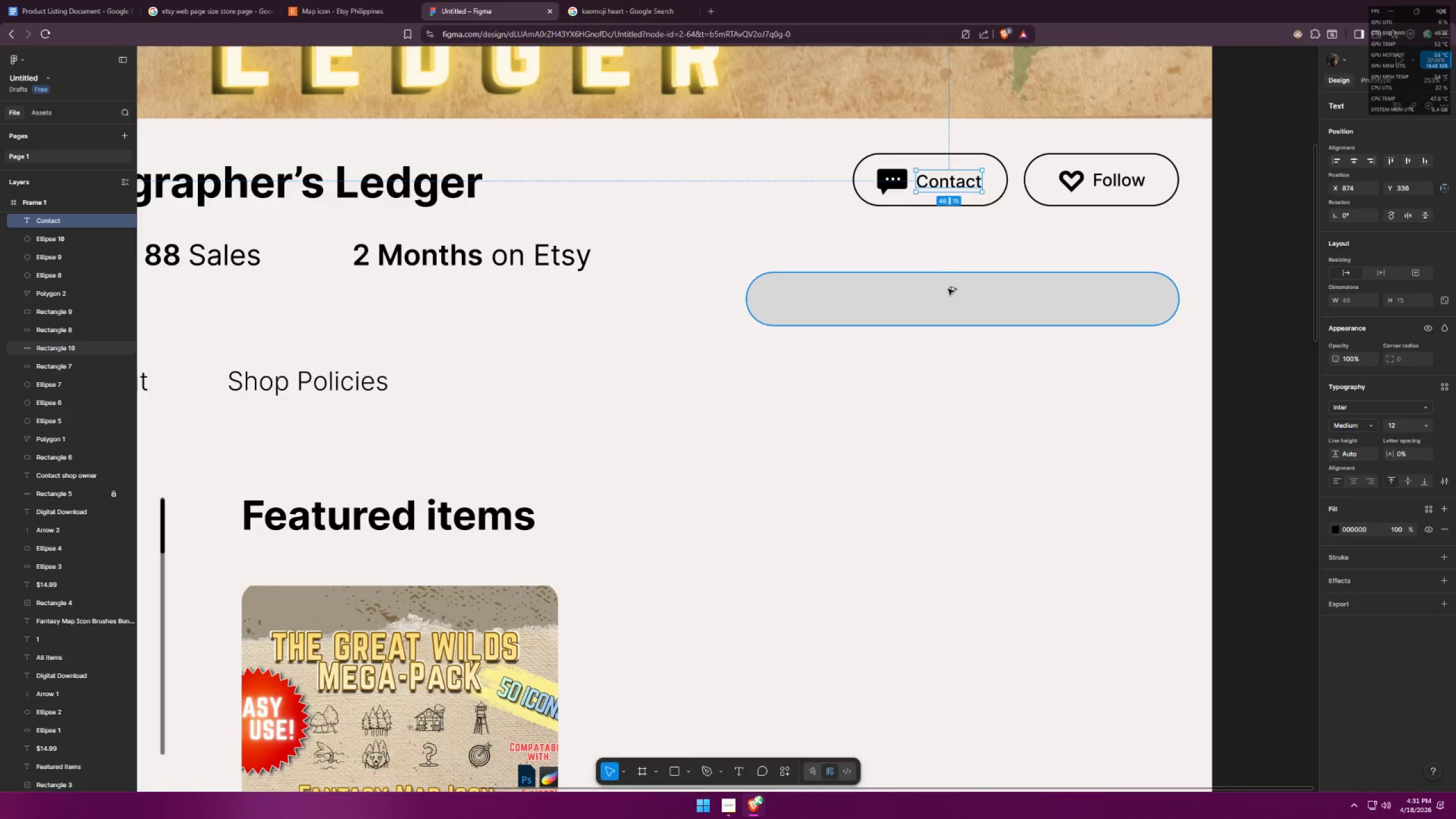 
key(Alt+Tab)
 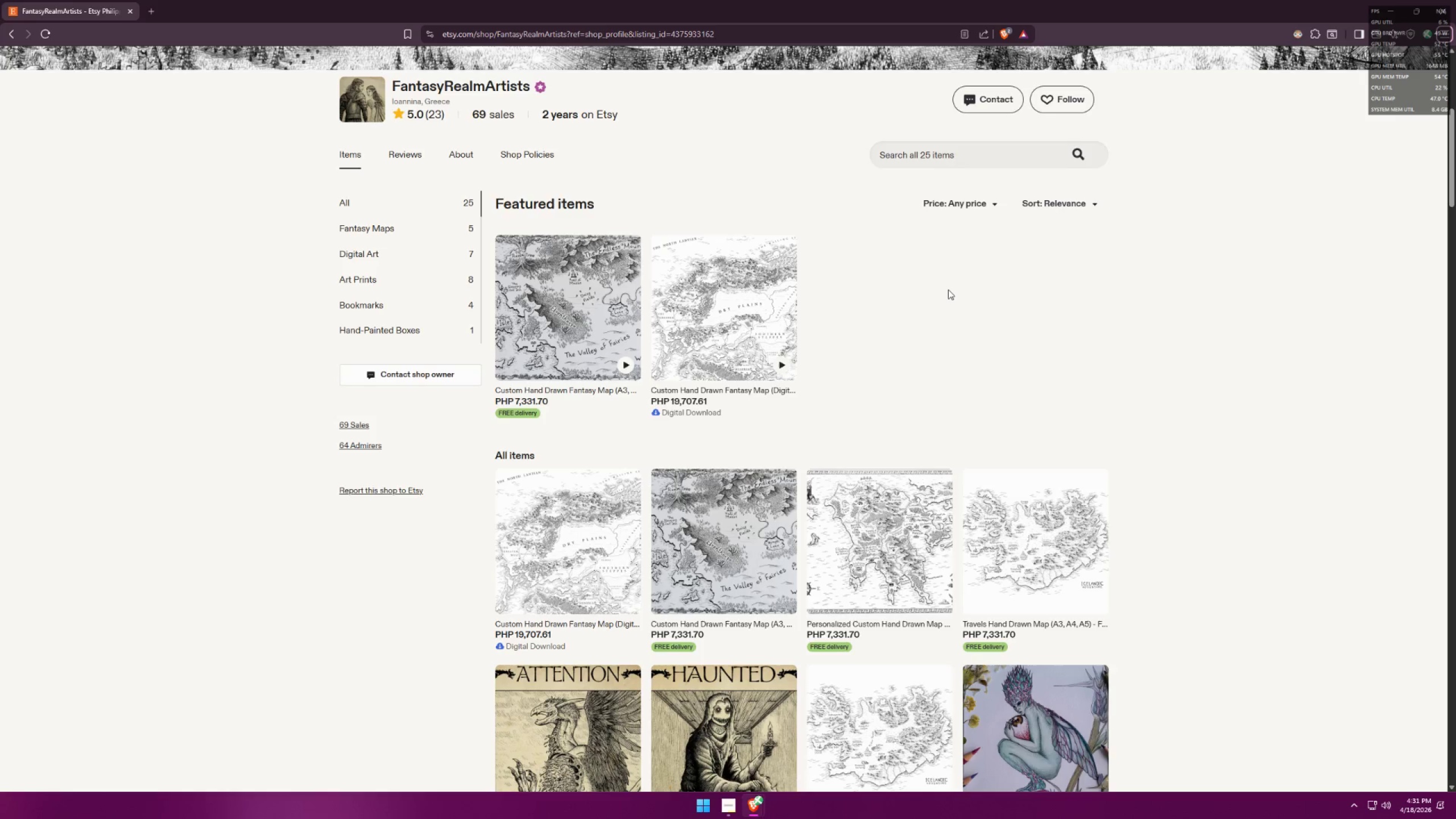 
key(Alt+AltLeft)
 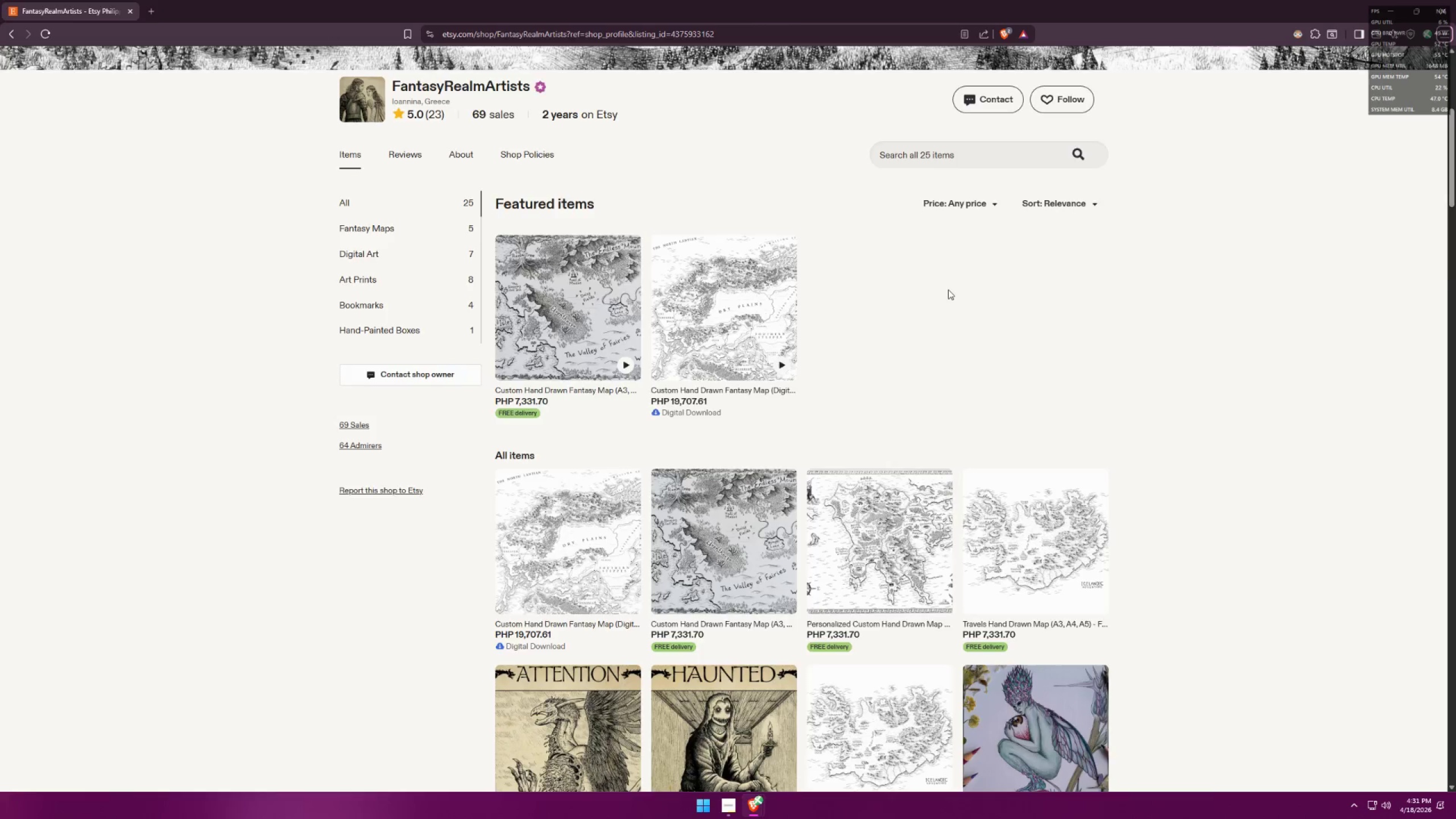 
key(Alt+Tab)
 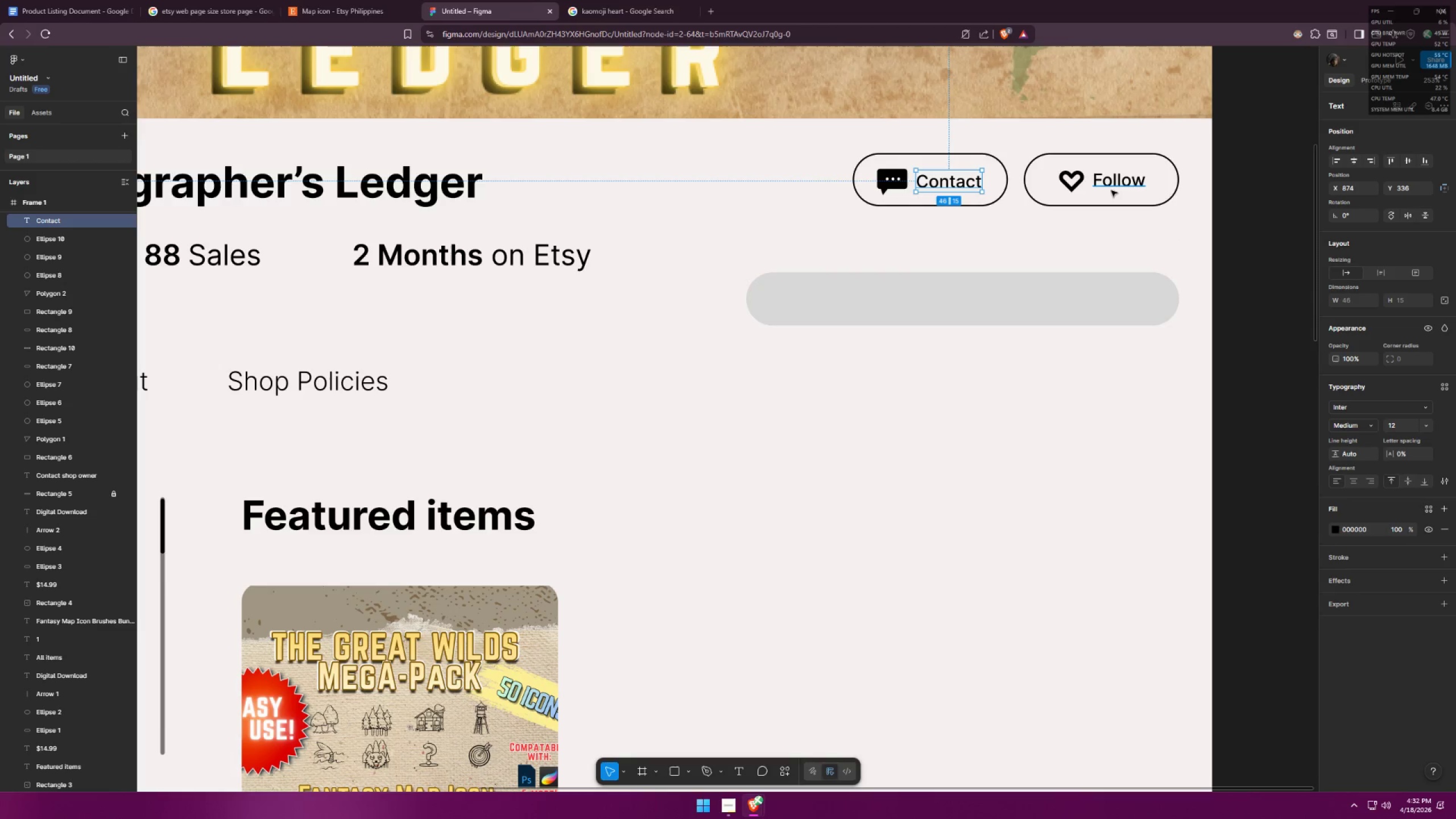 
left_click([1120, 189])
 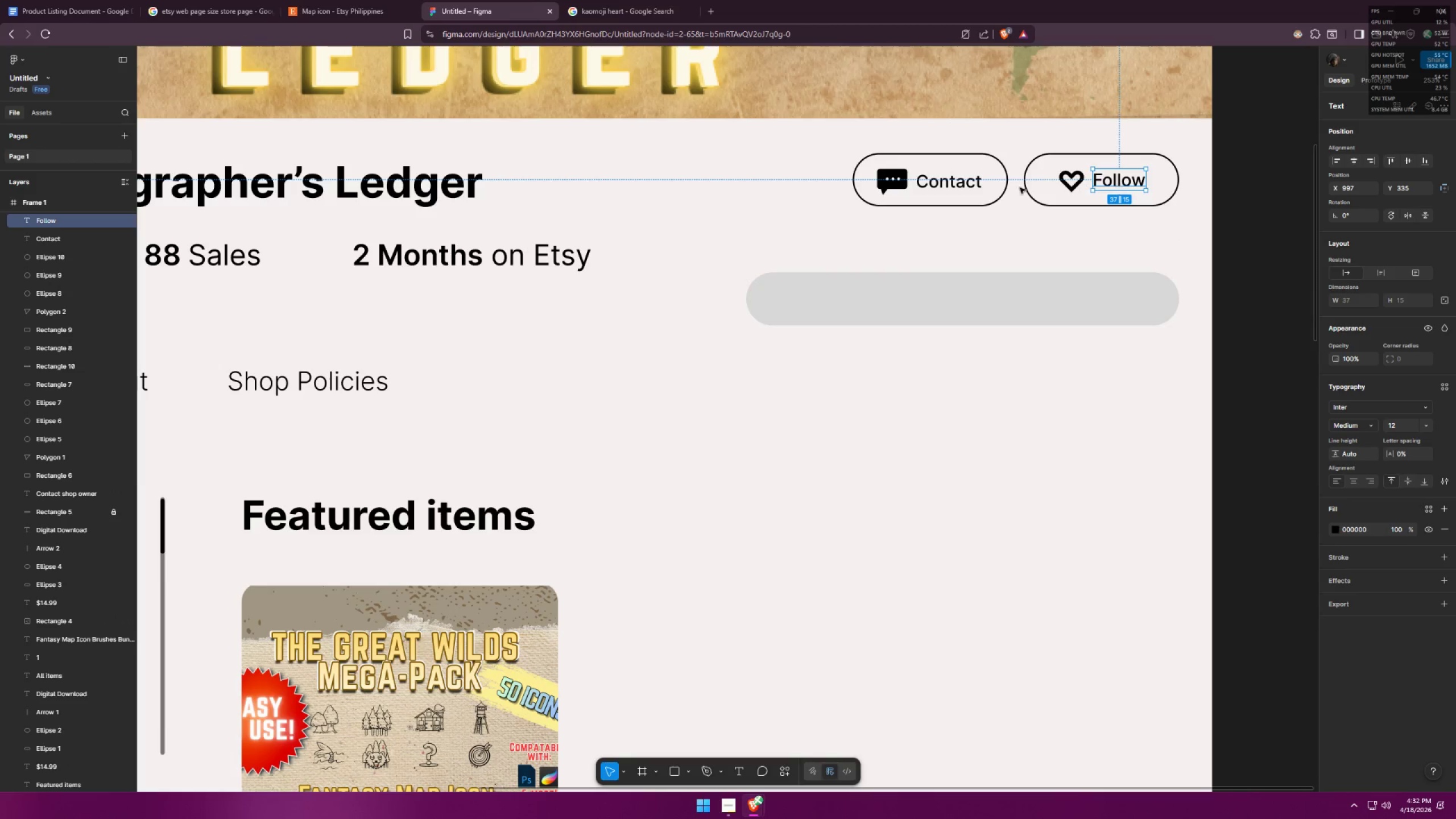 
hold_key(key=ShiftLeft, duration=0.33)
left_click([964, 180])
 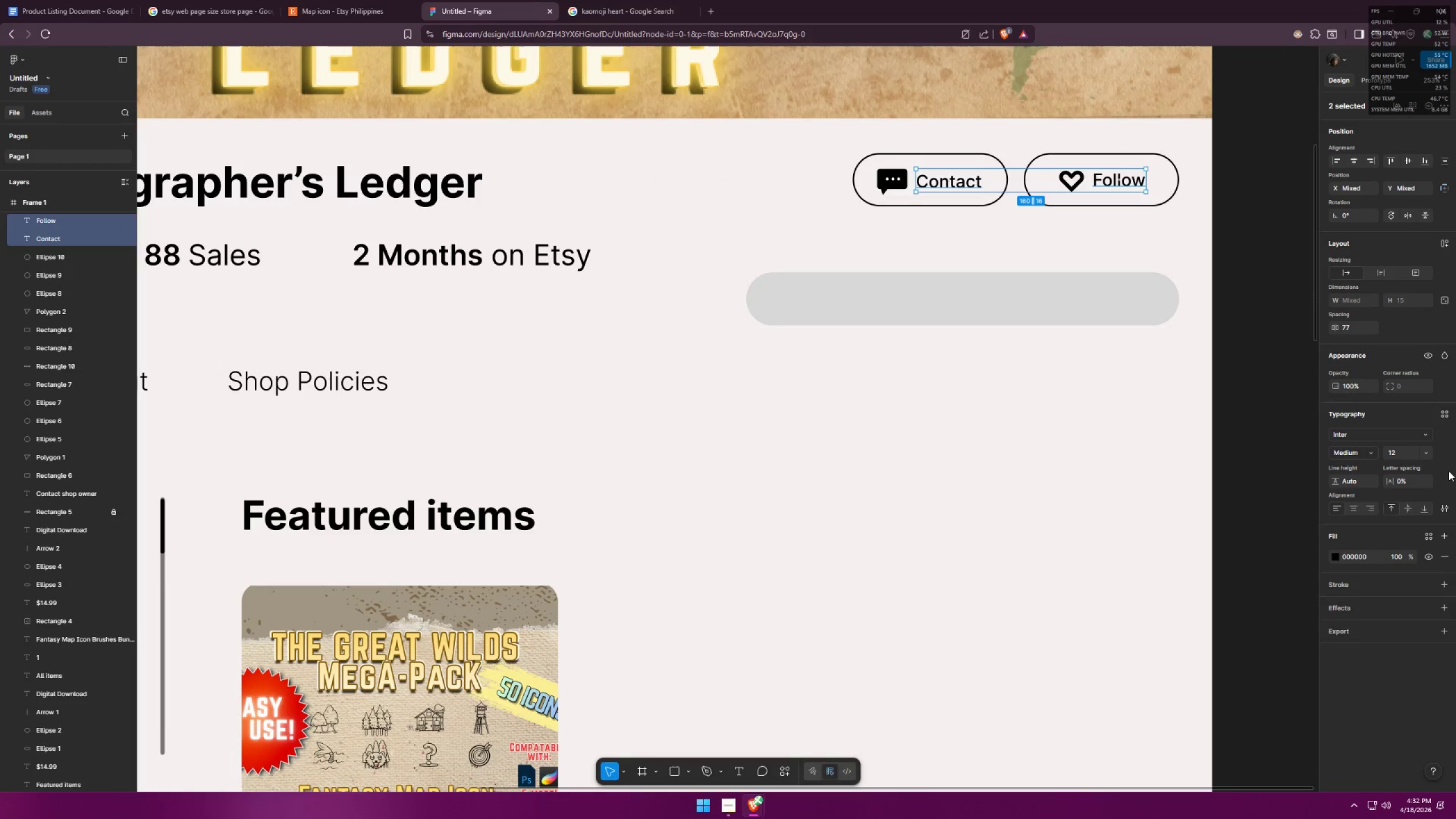 
left_click_drag(start_coordinate=[1412, 456], to_coordinate=[1385, 452])
 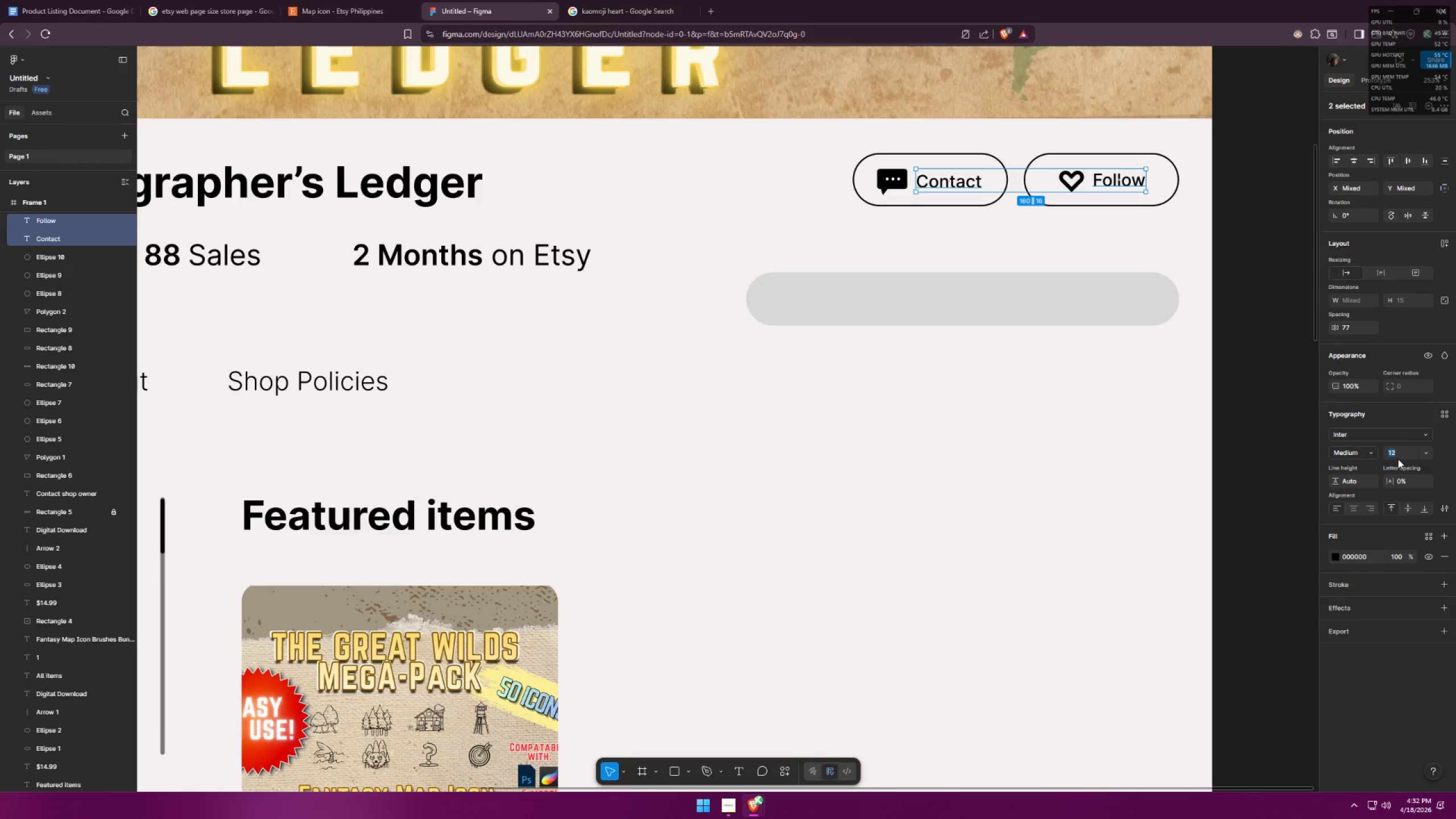 
type(20)
 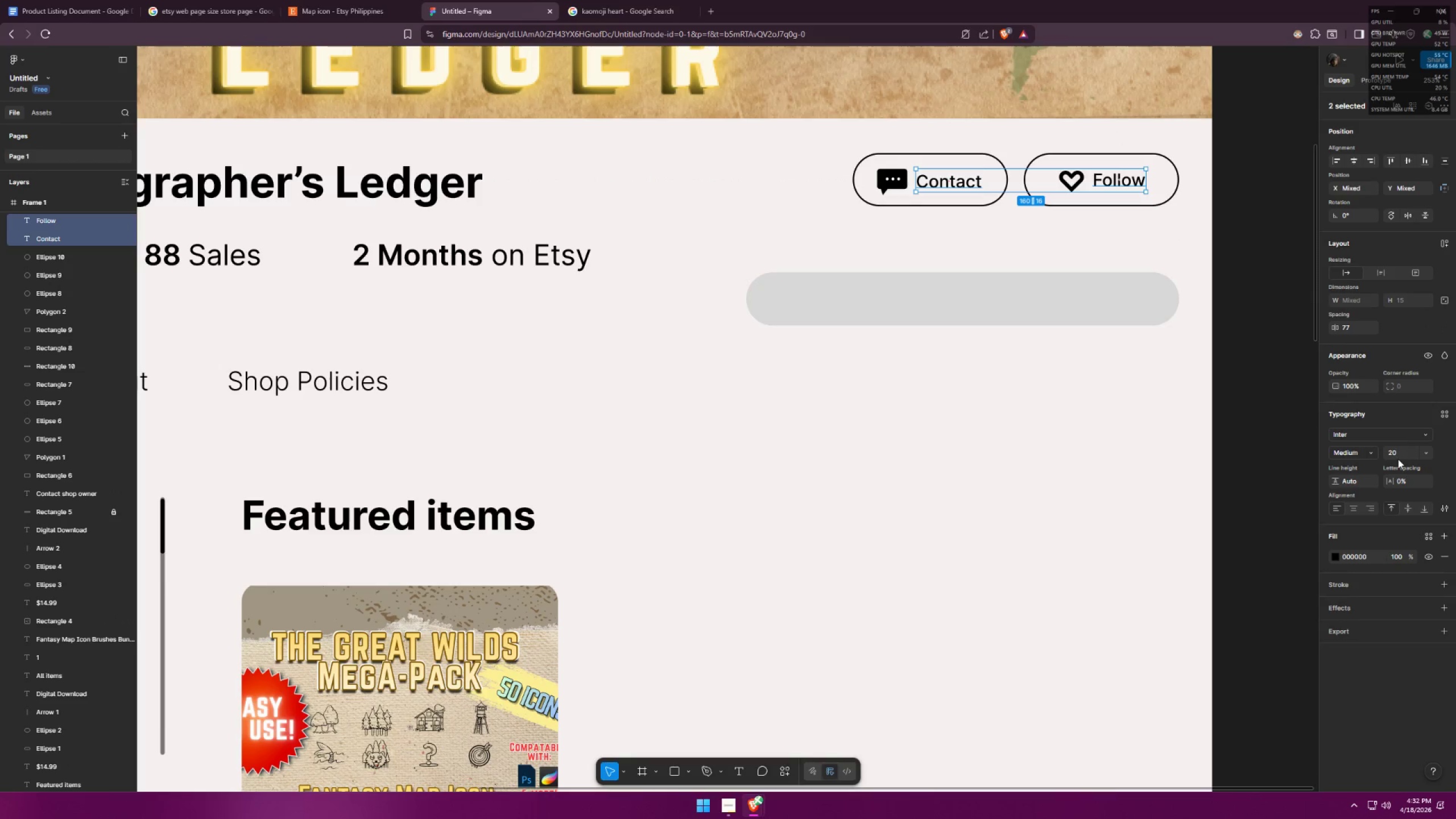 
key(Enter)
 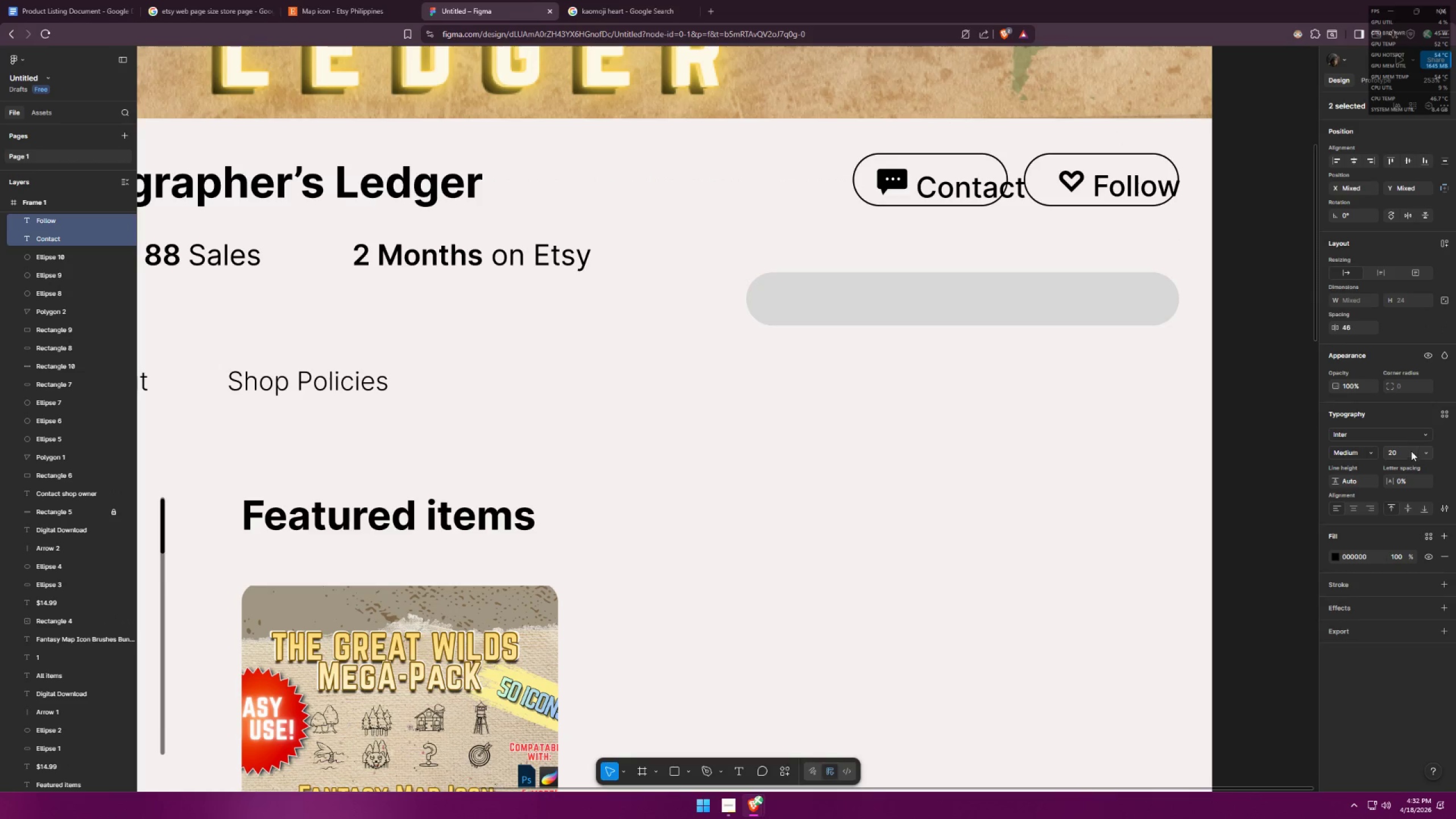 
left_click([1147, 528])
 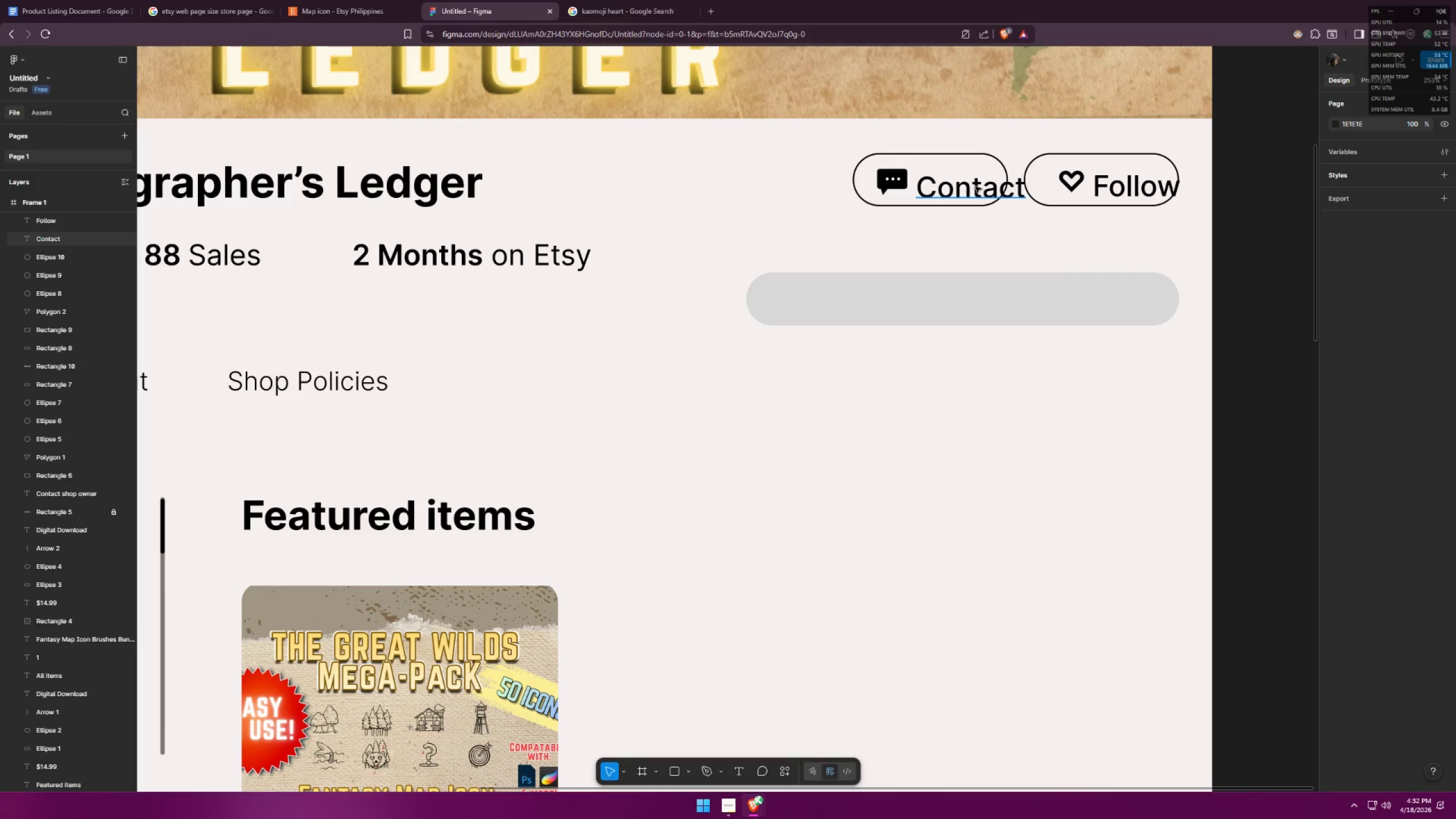 
key(Control+ControlLeft)
 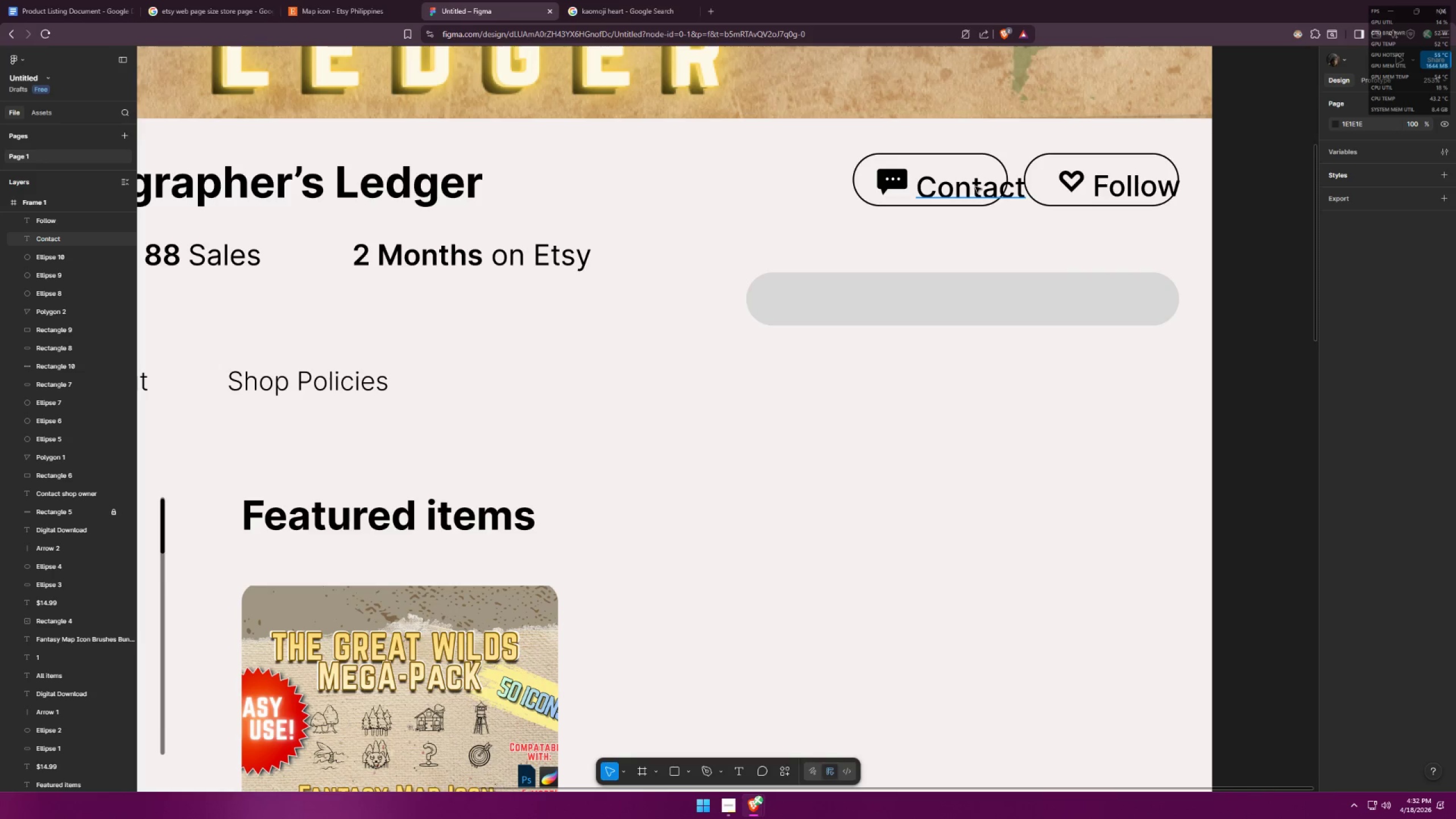 
key(Control+Z)
 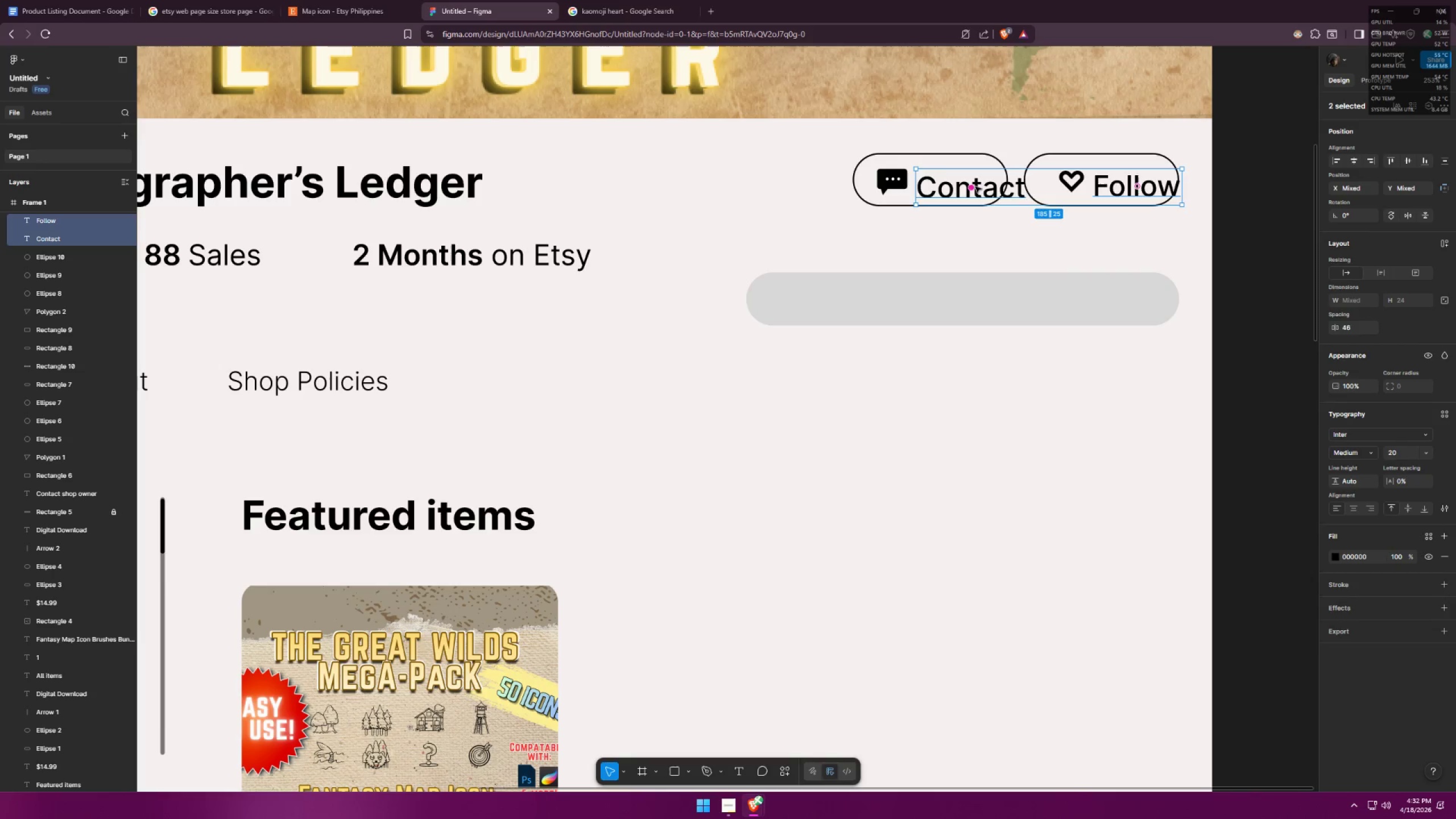 
key(Control+Z)
 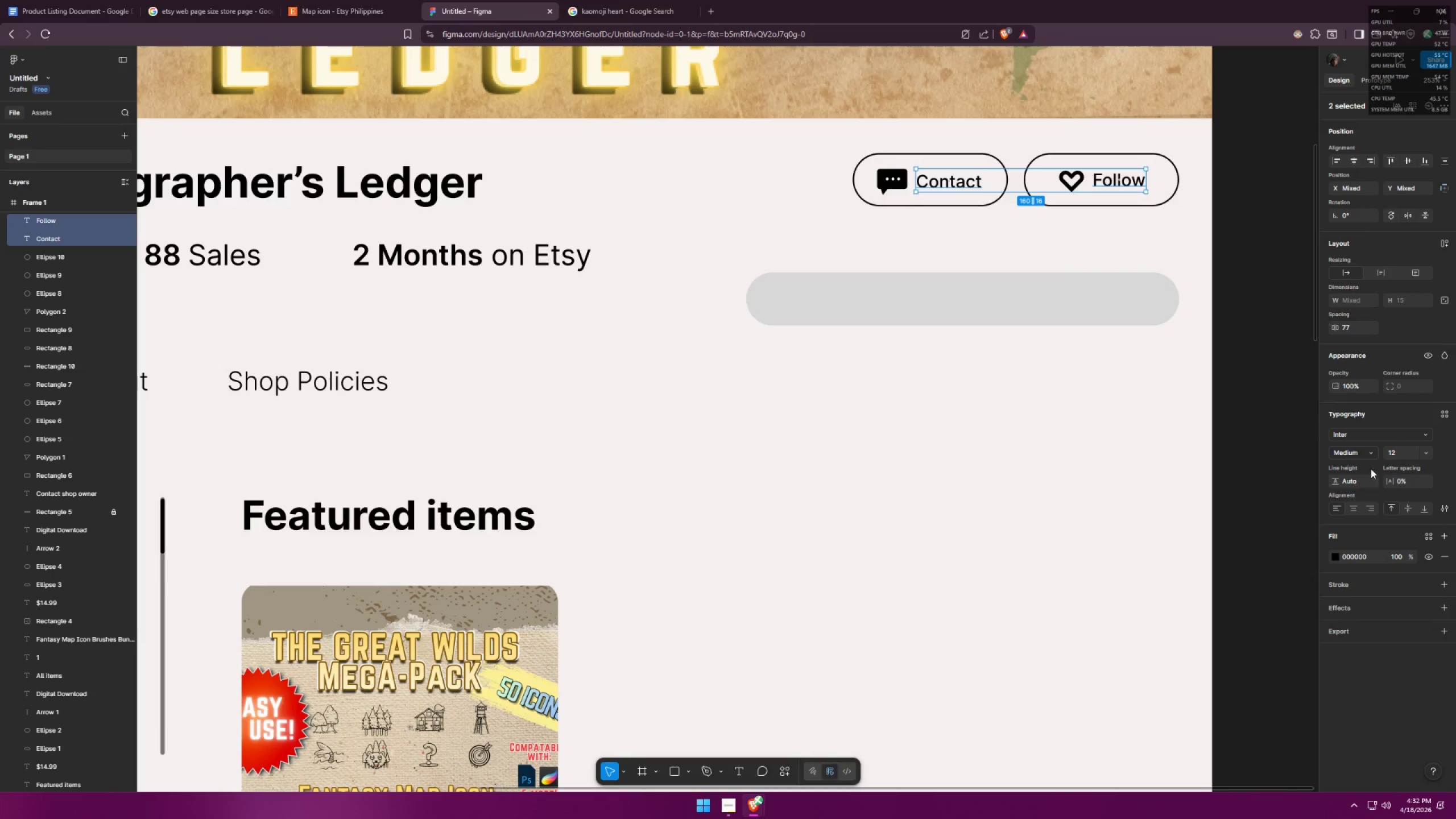 
left_click_drag(start_coordinate=[1400, 452], to_coordinate=[1374, 452])
 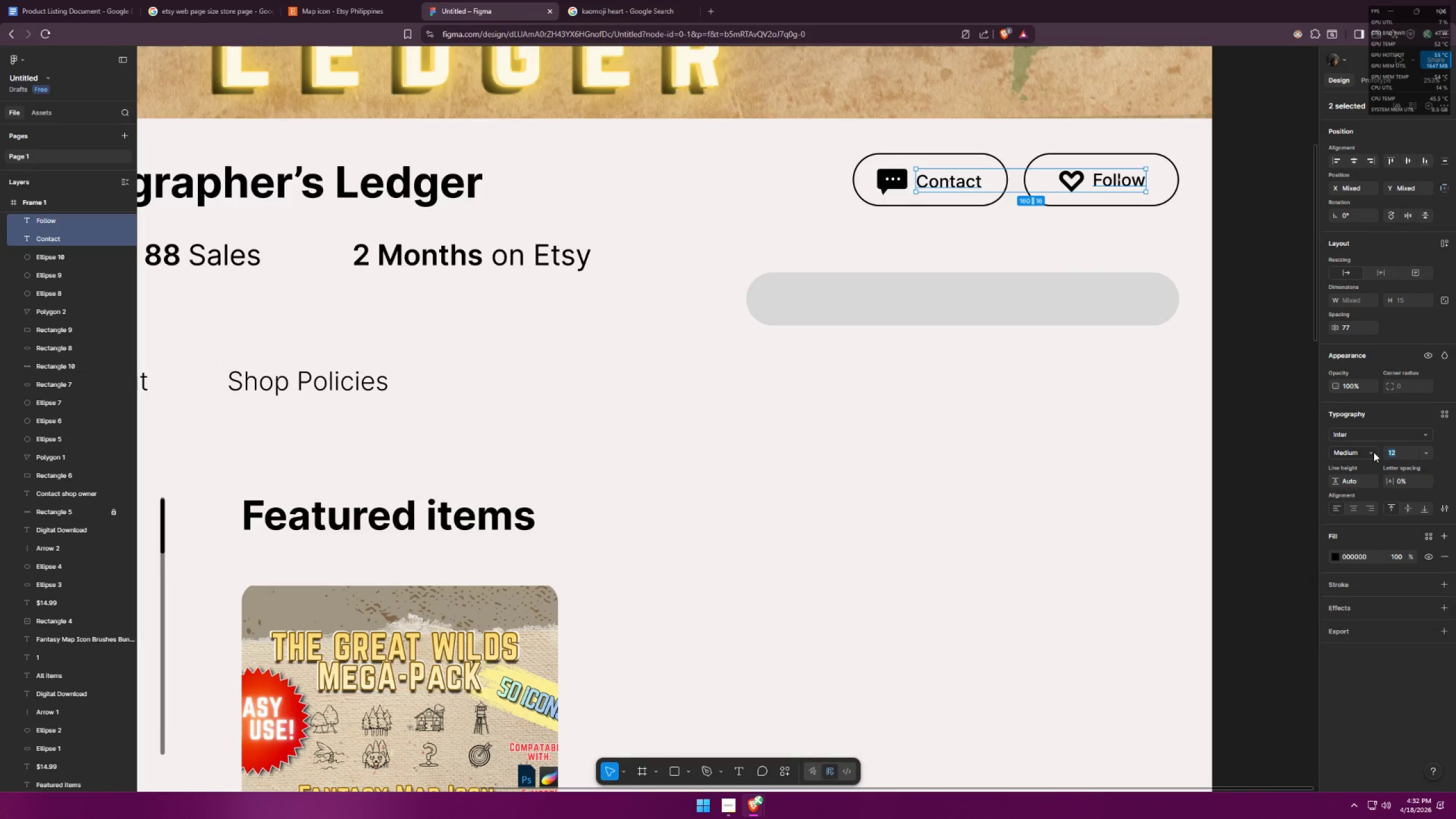 
type(15)
 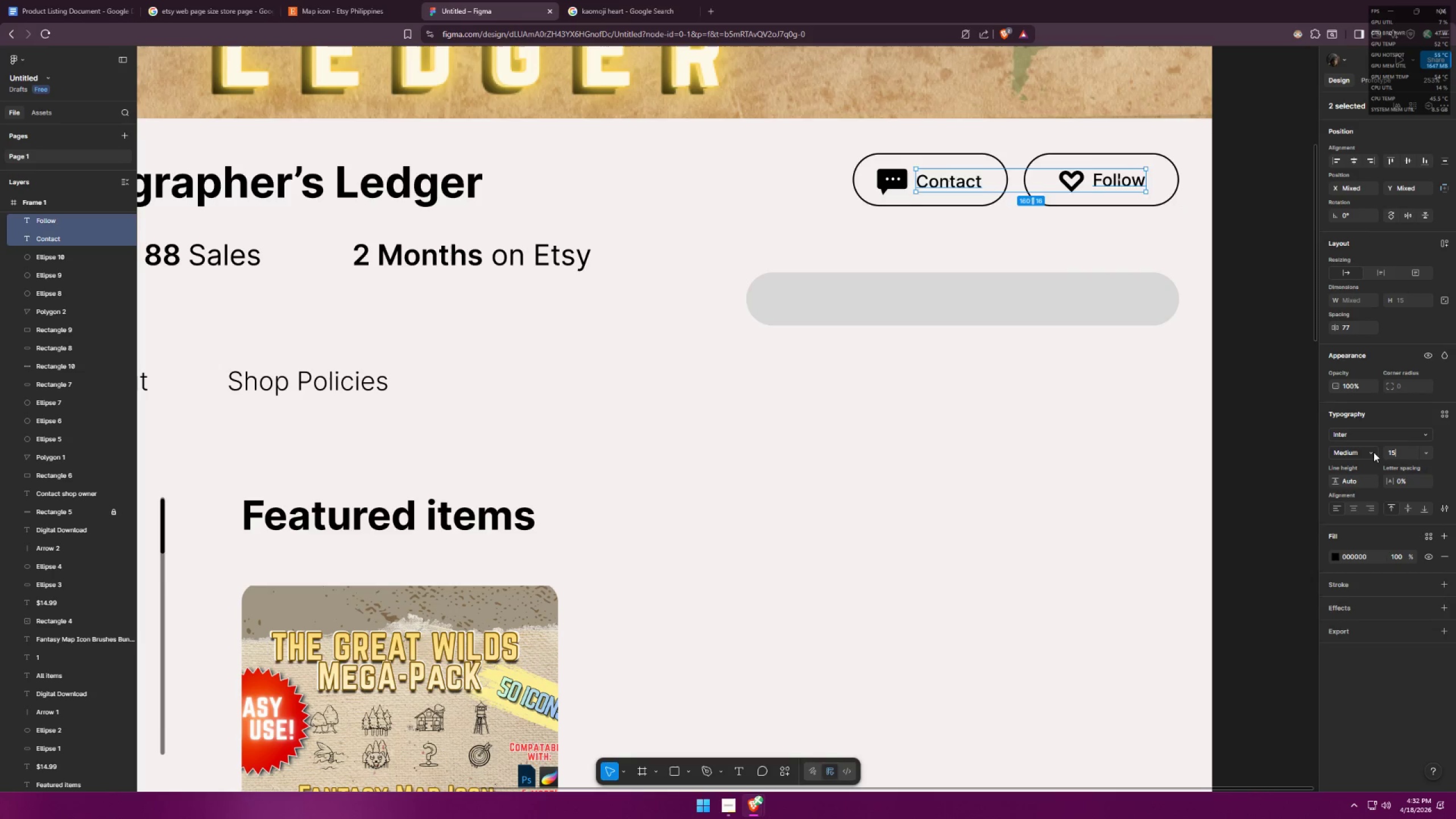 
key(Enter)
 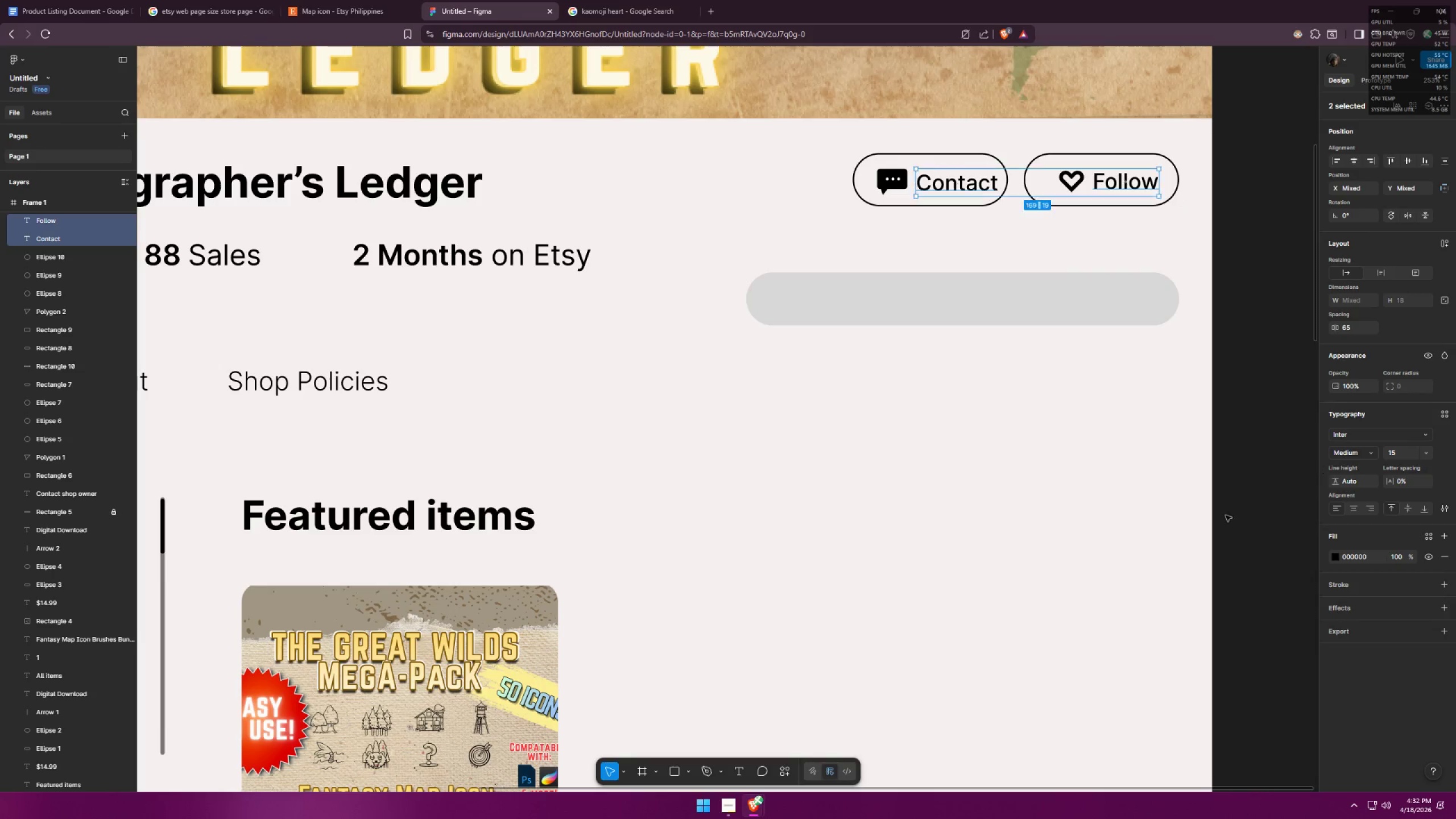 
left_click([1101, 500])
 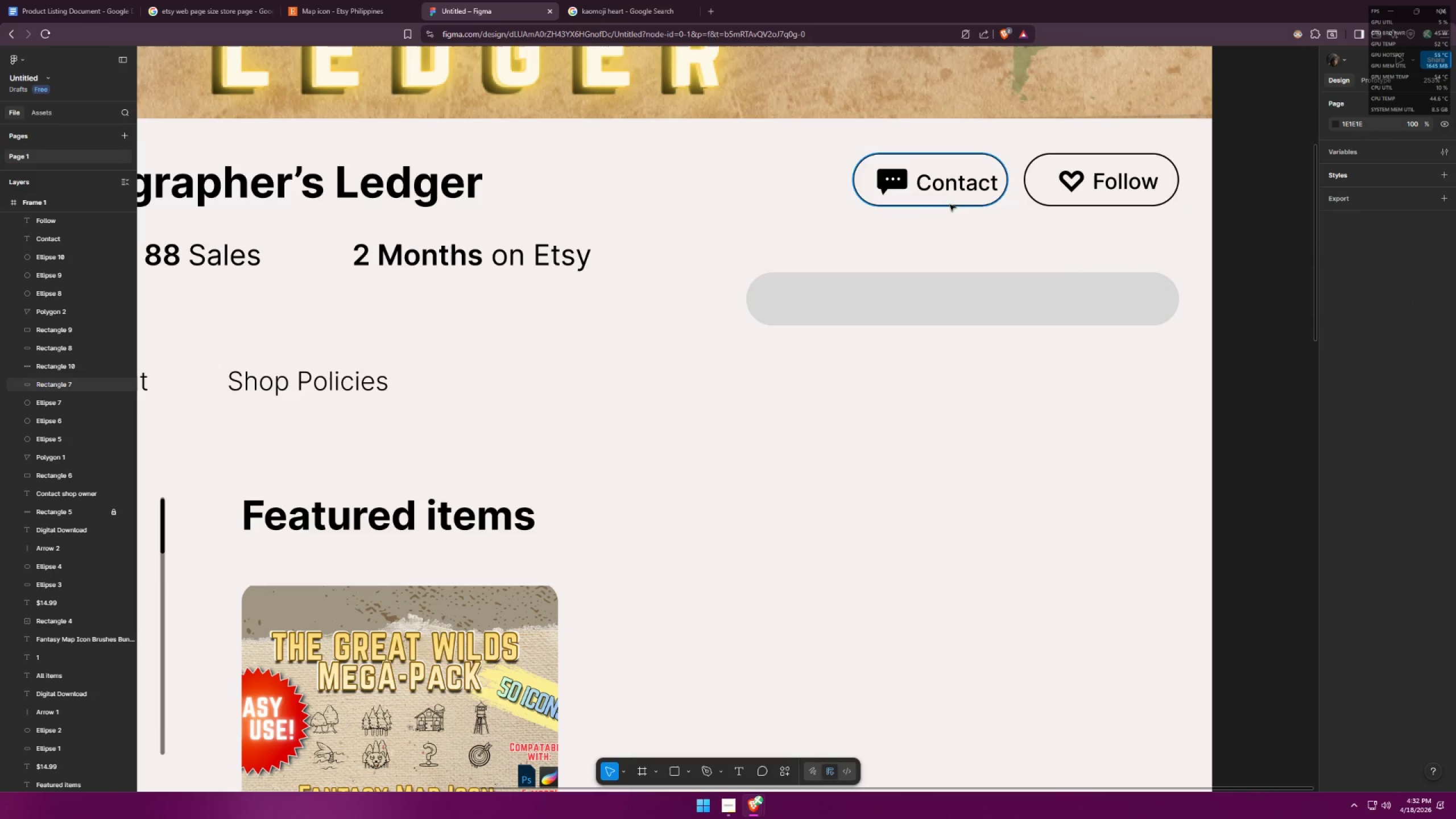 
left_click_drag(start_coordinate=[959, 189], to_coordinate=[954, 186])
 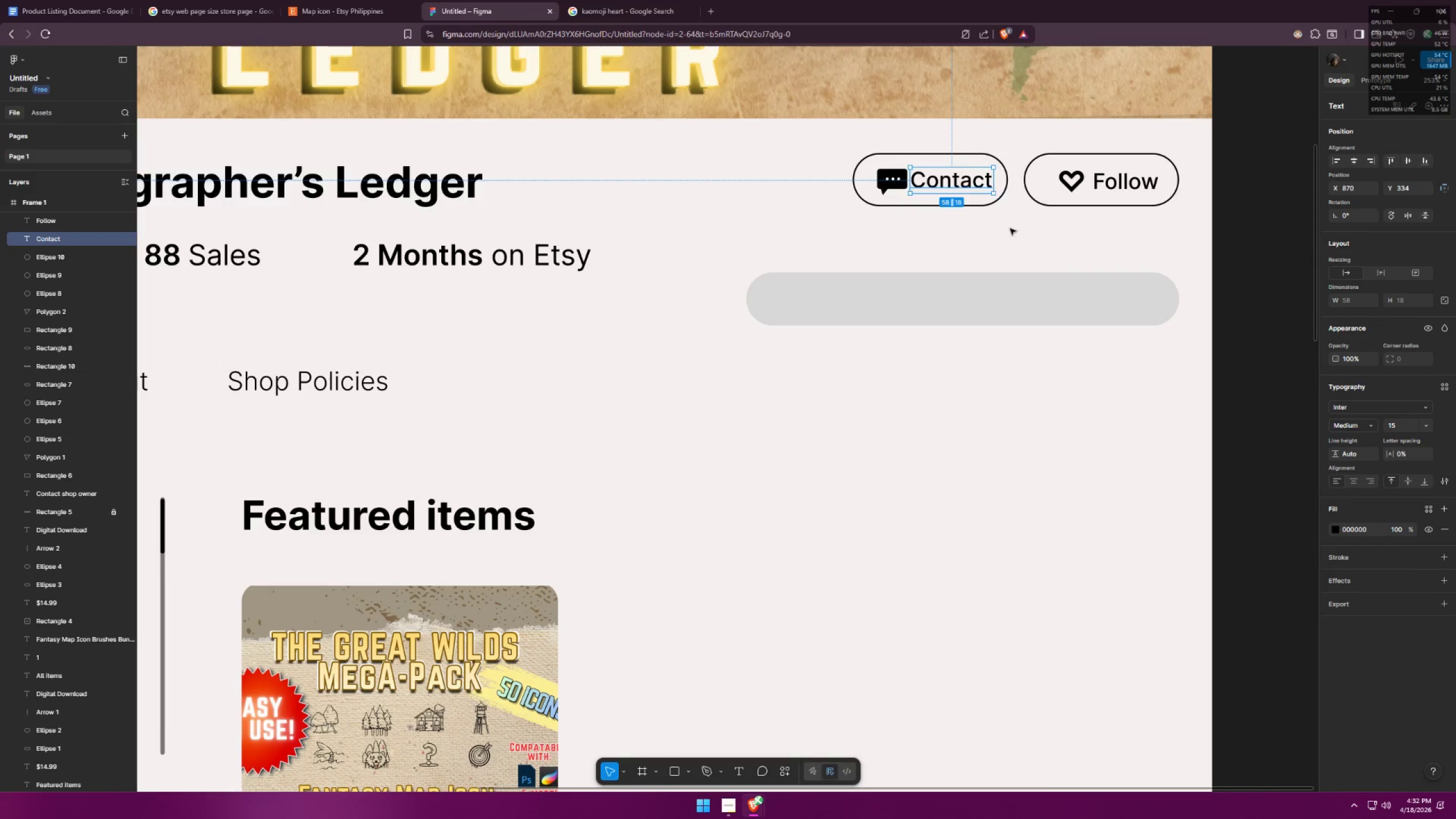 
left_click([1011, 229])
 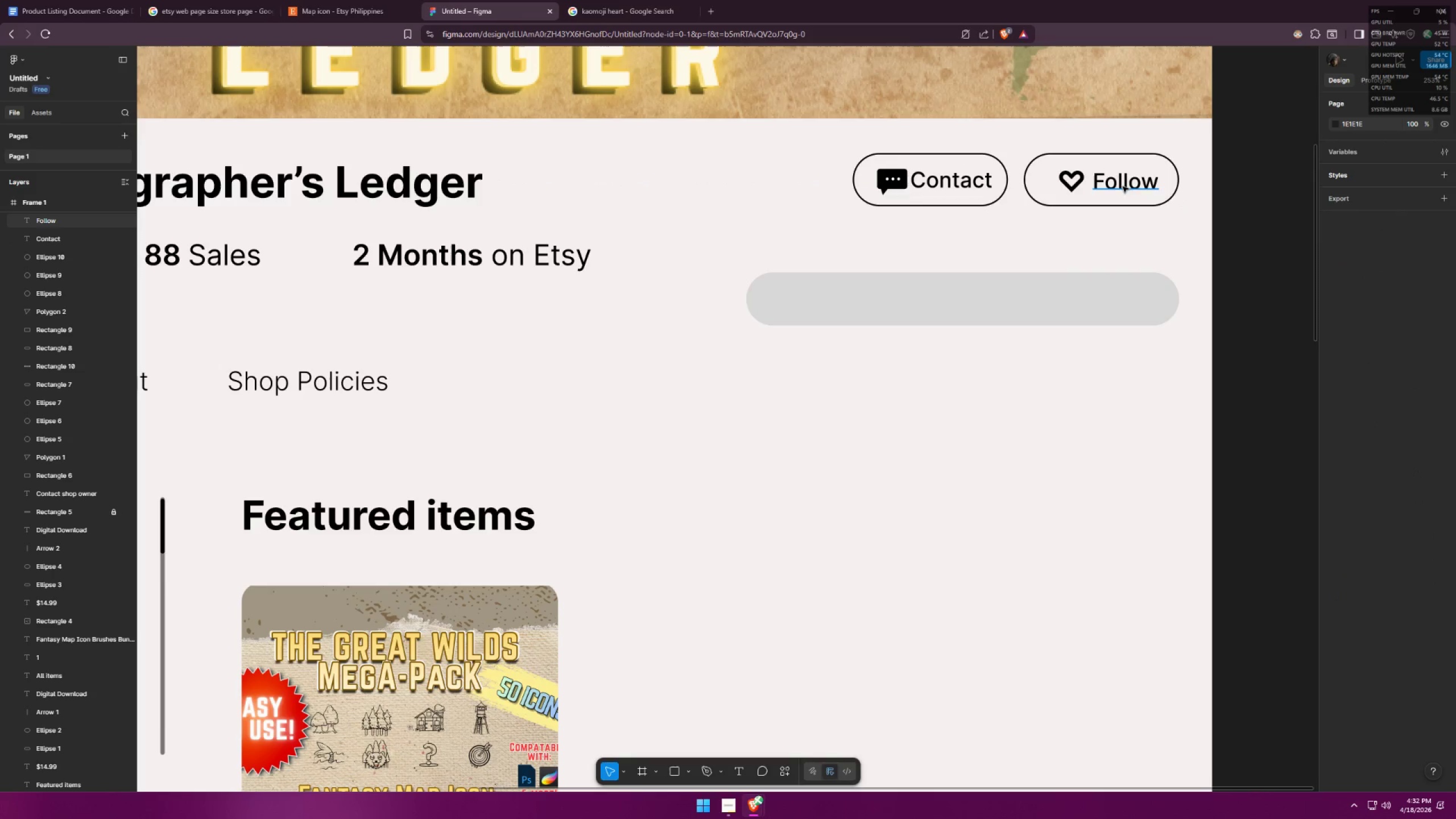 
left_click_drag(start_coordinate=[1123, 184], to_coordinate=[1116, 185])
 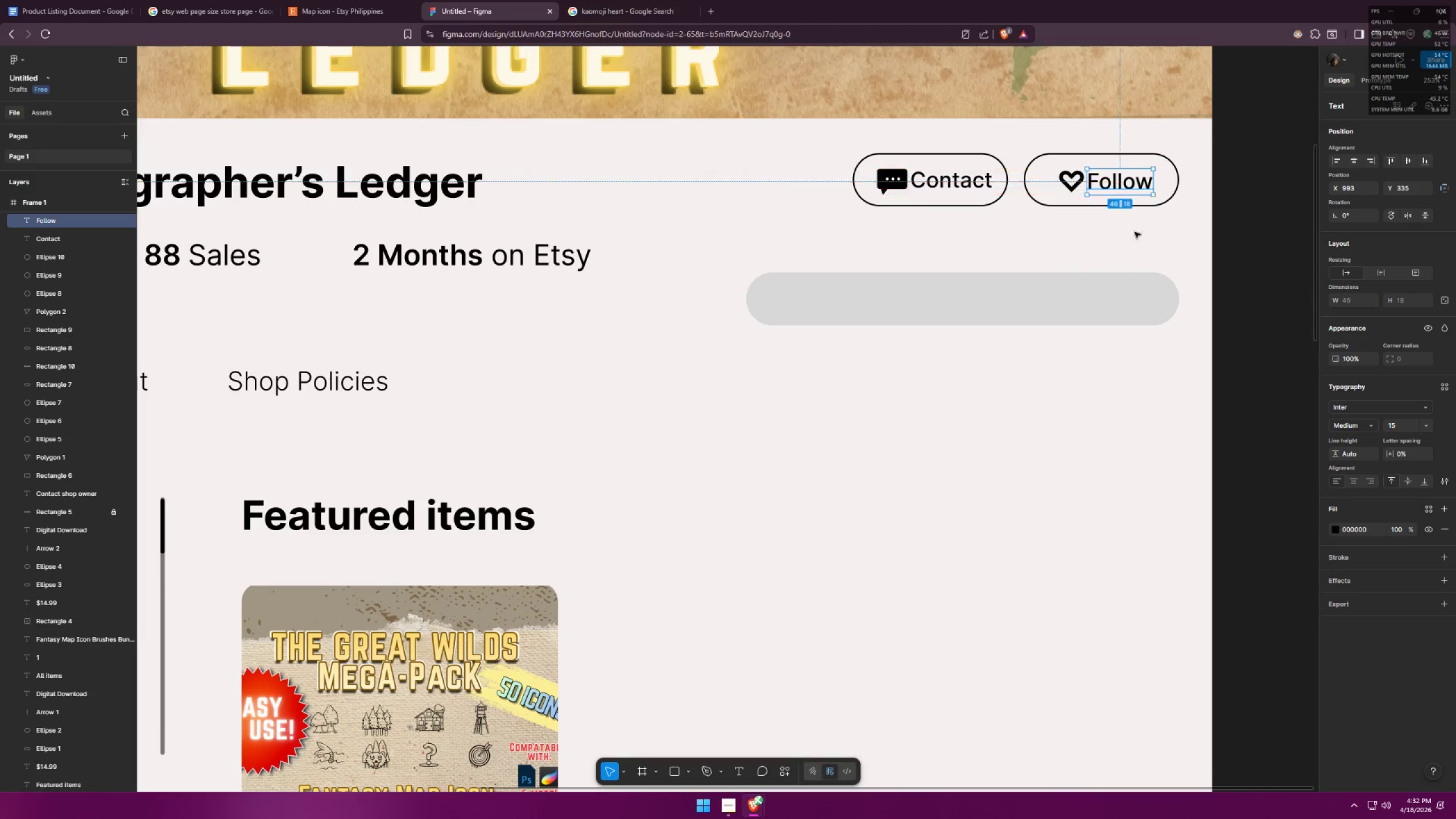 
left_click([1136, 241])
 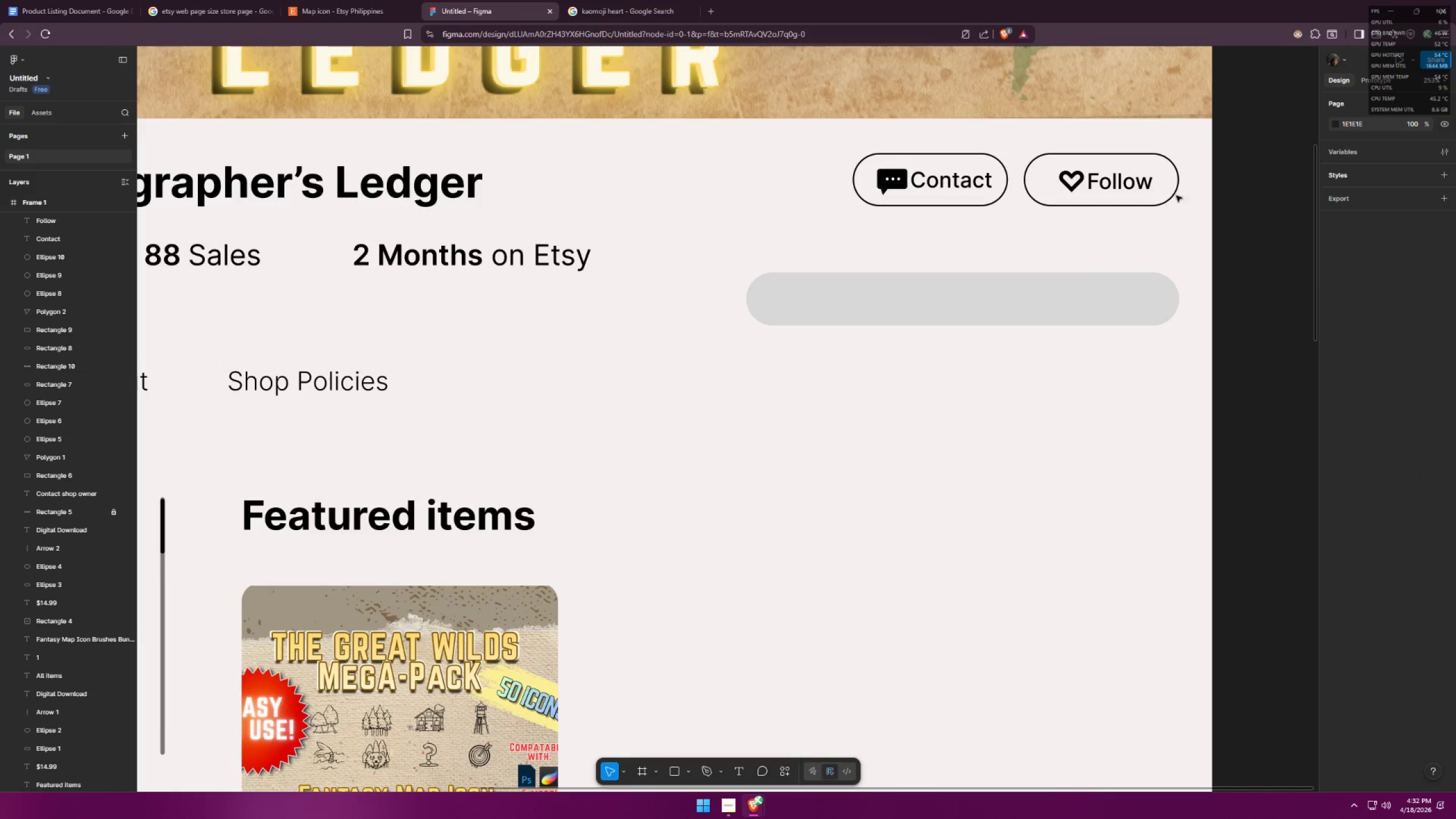 
left_click_drag(start_coordinate=[1205, 221], to_coordinate=[1049, 177])
 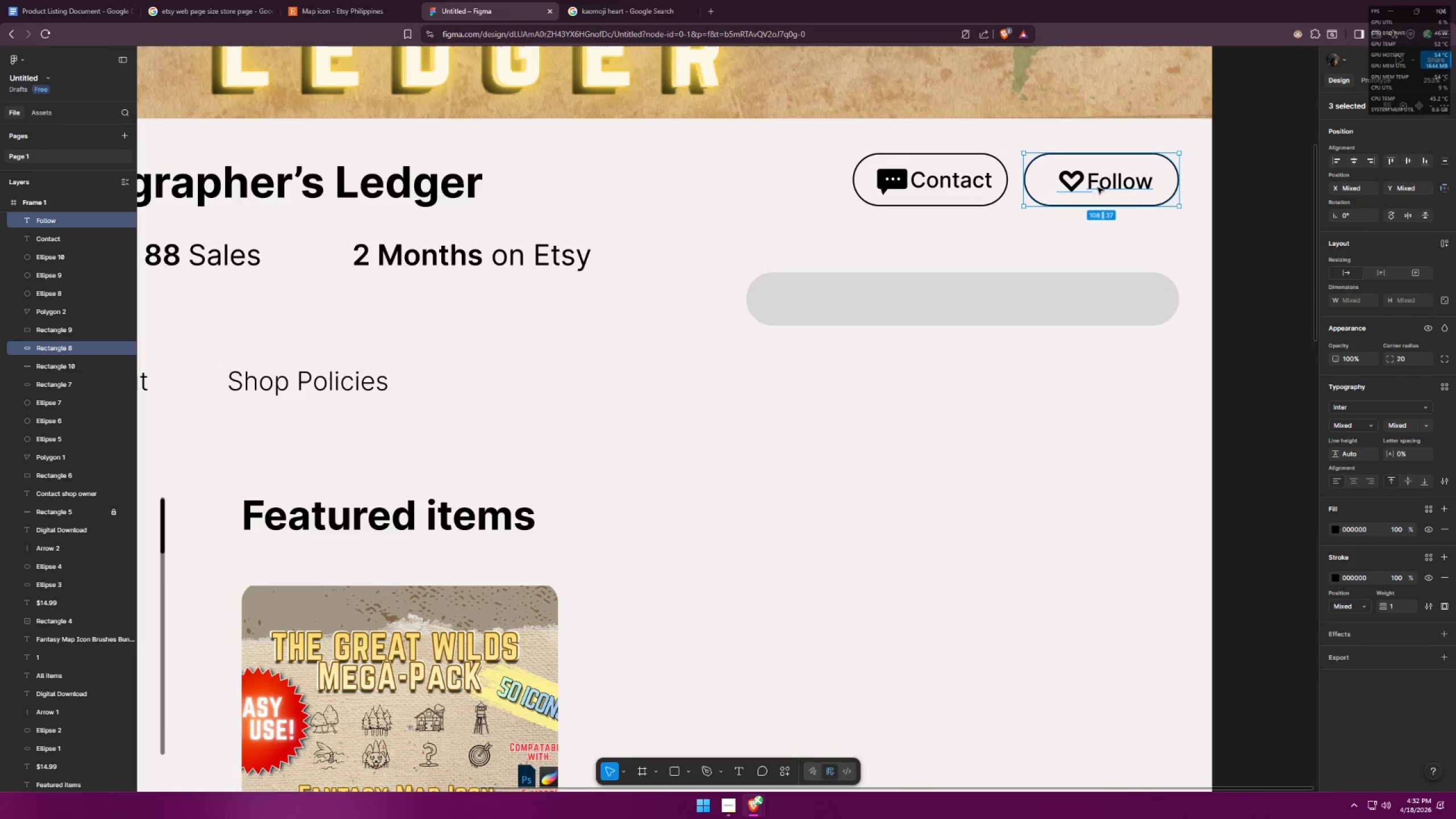 
hold_key(key=ShiftLeft, duration=0.41)
left_click([1169, 192])
 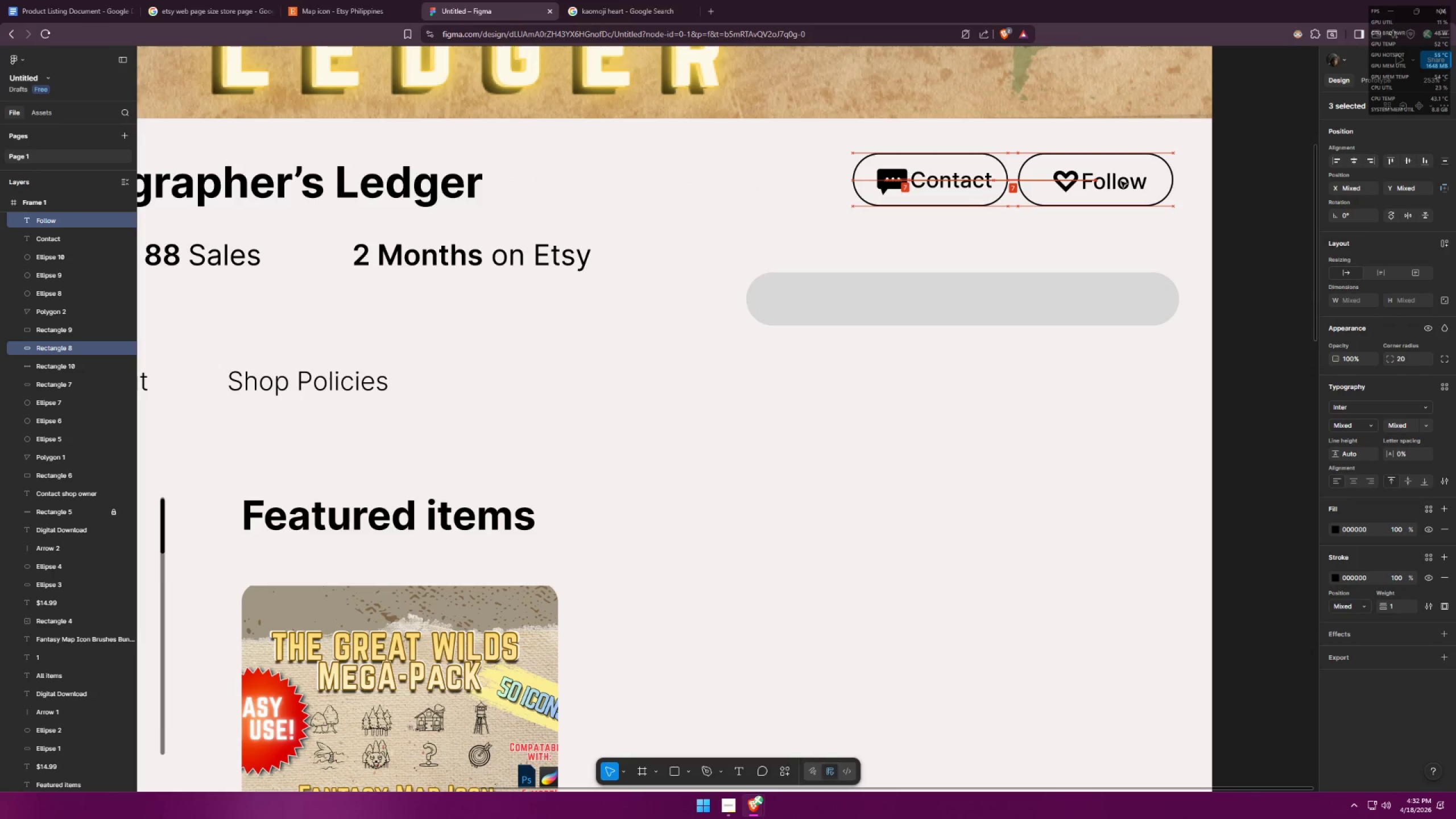 
key(Control+ControlLeft)
 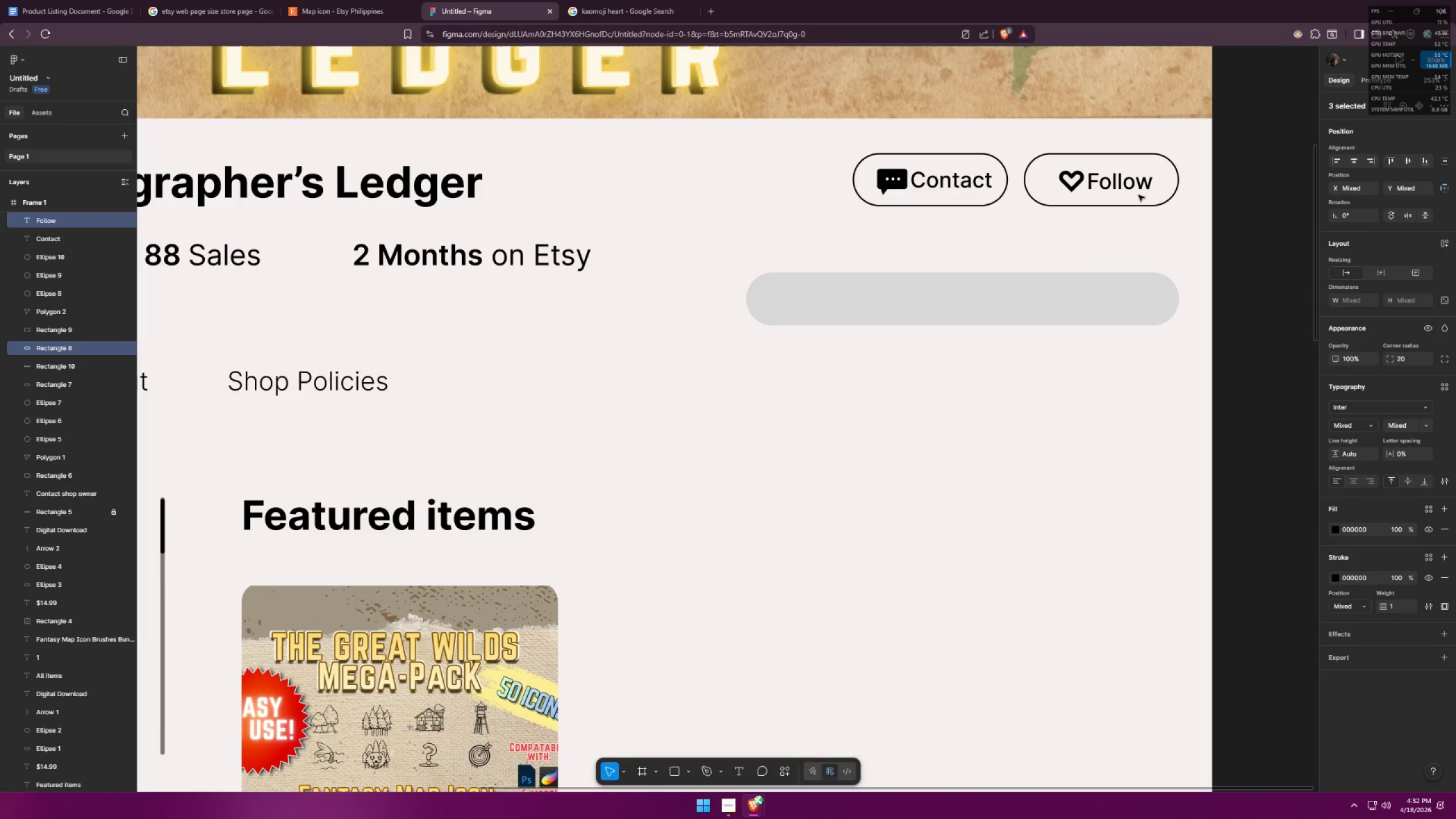 
key(Control+Z)
 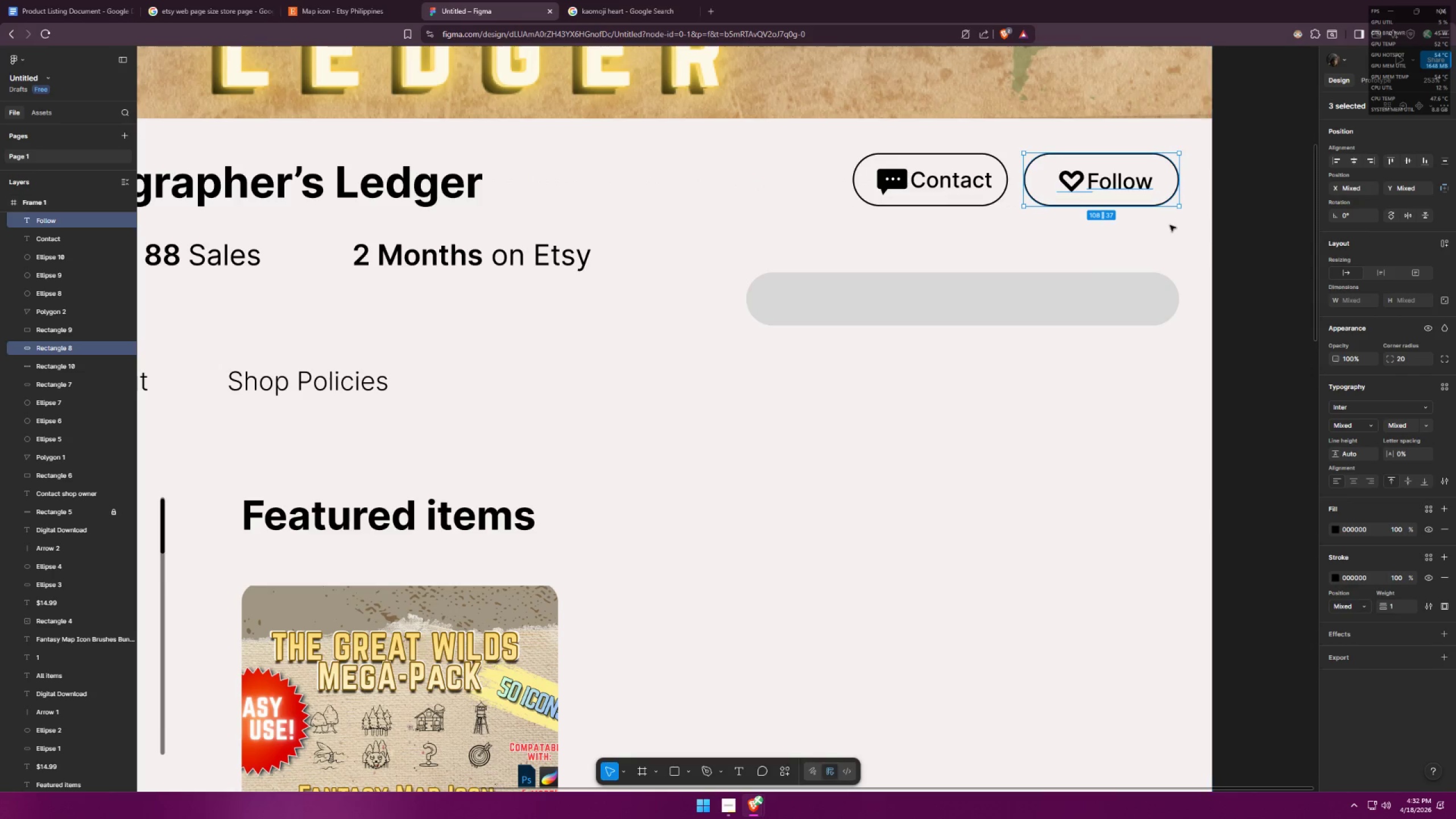 
left_click([1175, 231])
 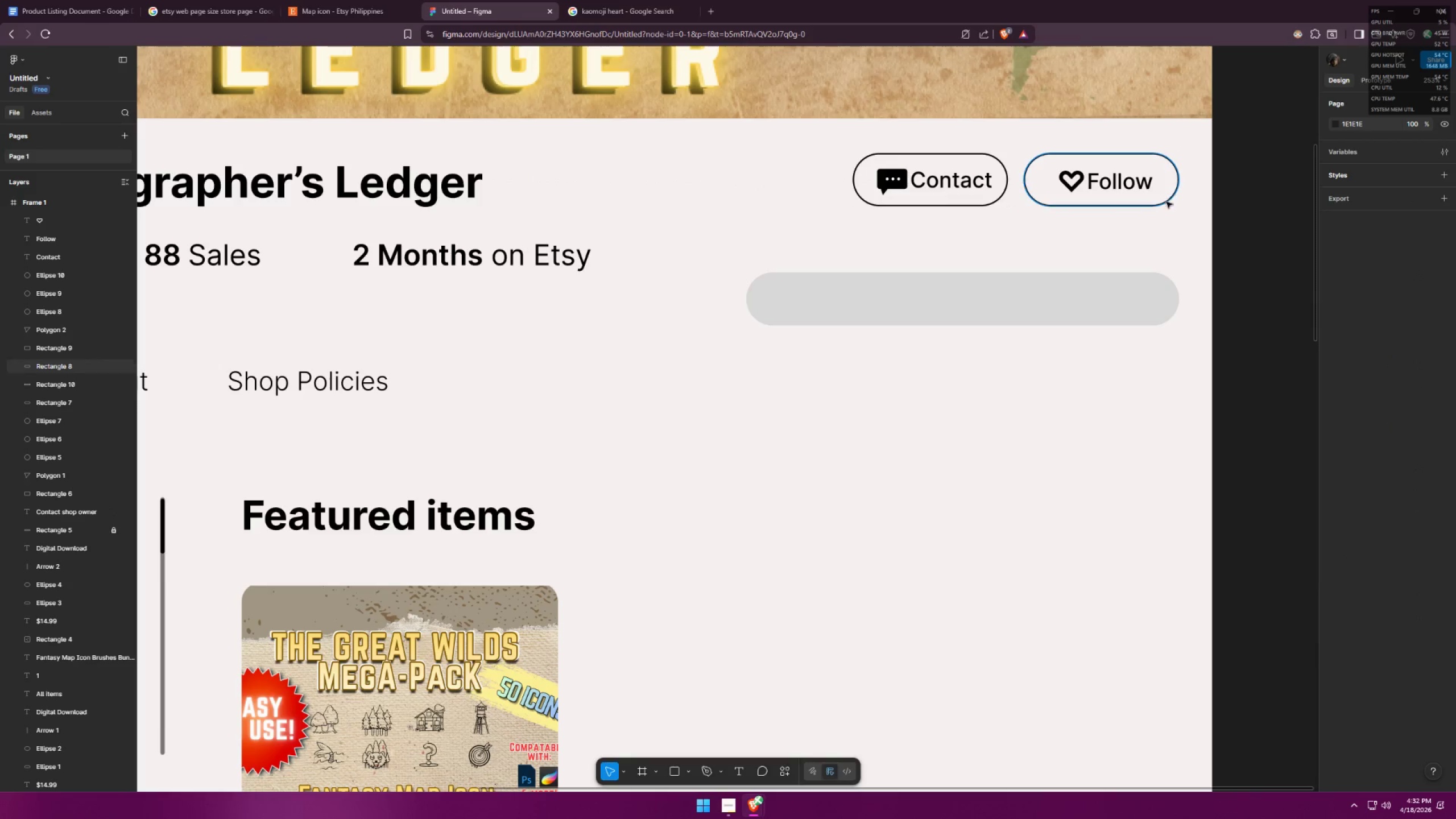 
left_click_drag(start_coordinate=[1182, 230], to_coordinate=[1056, 169])
 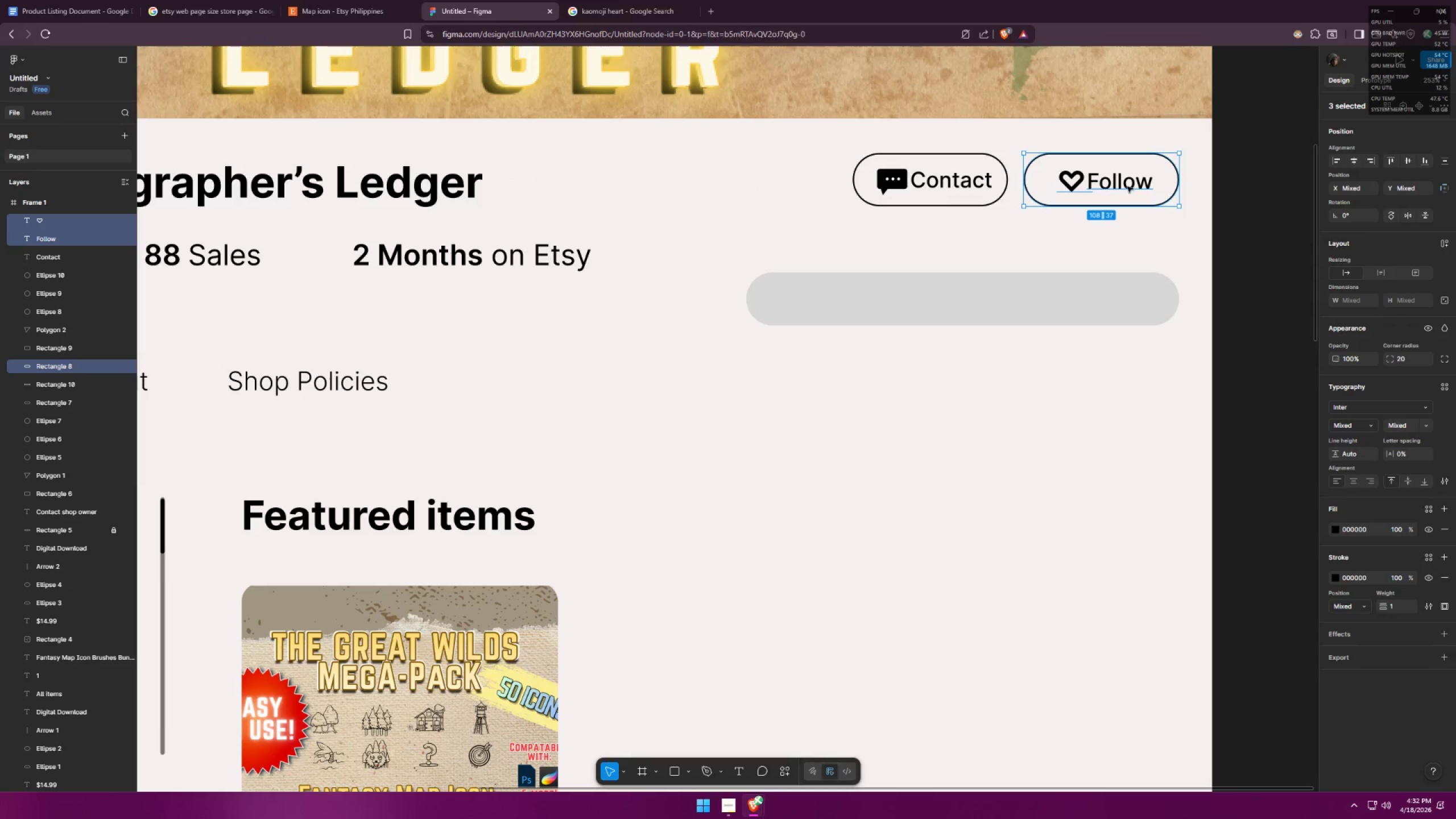 
hold_key(key=ShiftLeft, duration=0.48)
left_click([1164, 180])
 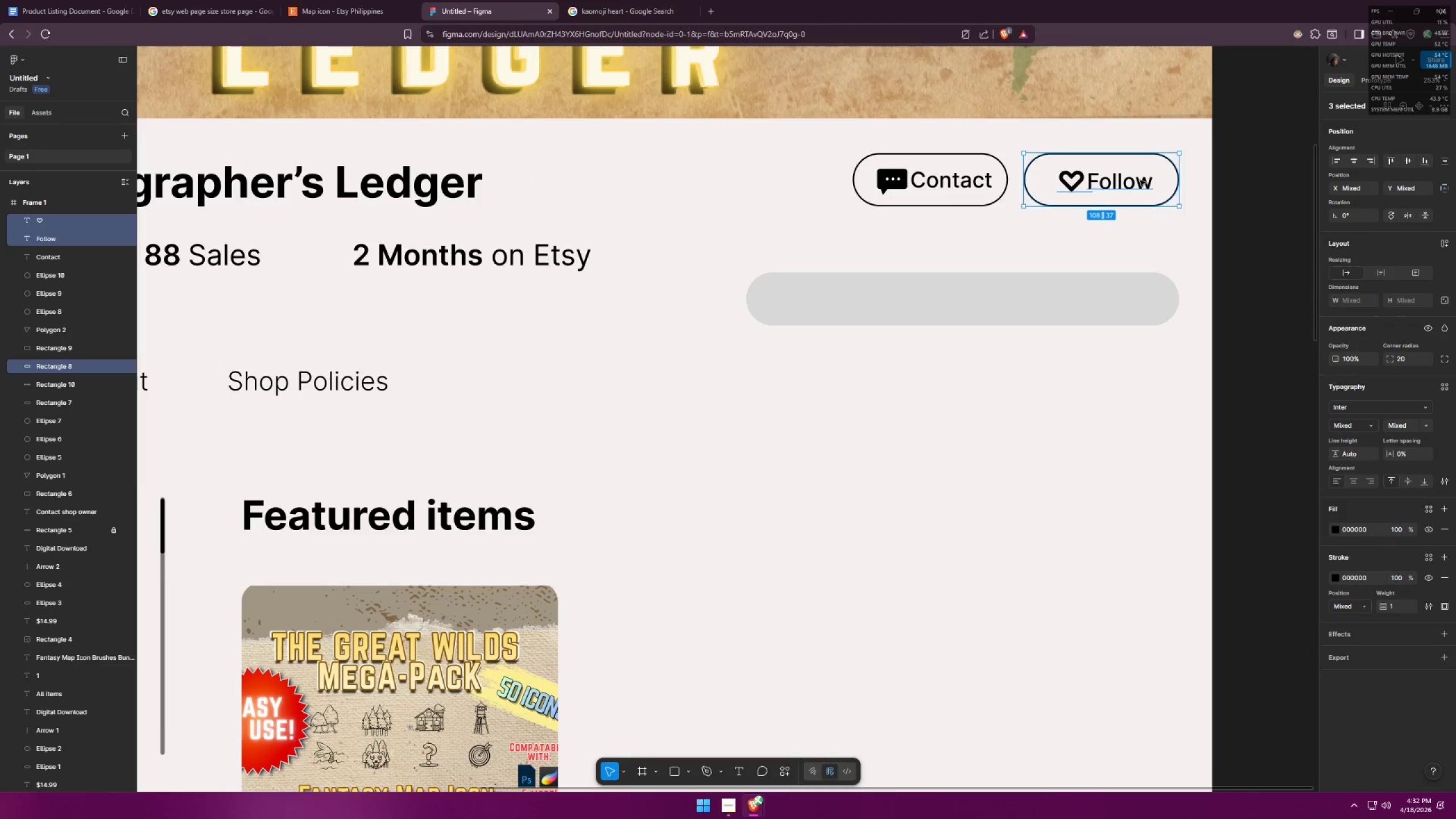 
hold_key(key=ShiftLeft, duration=0.91)
left_click([1171, 155])
 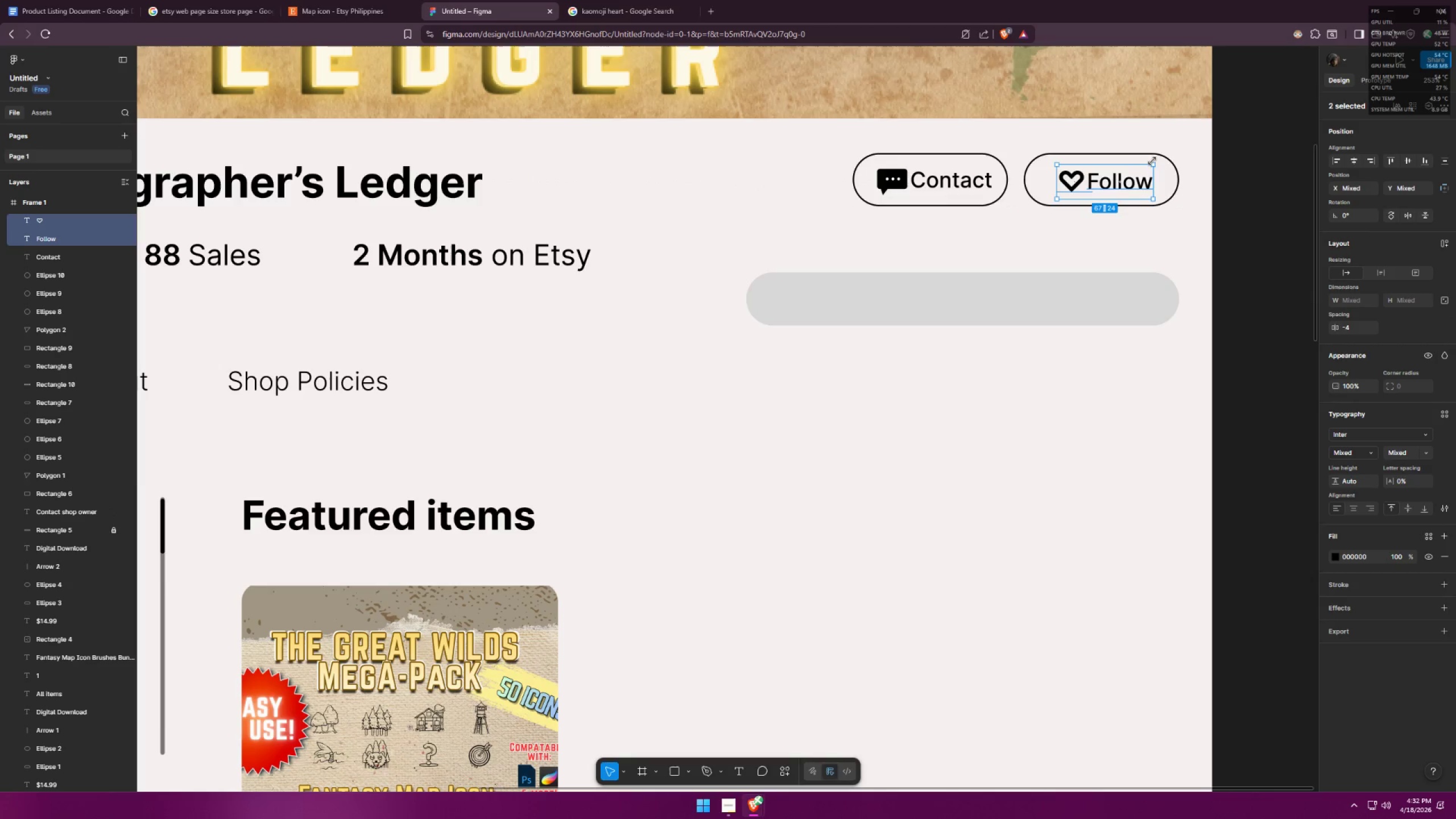 
left_click_drag(start_coordinate=[1130, 180], to_coordinate=[1126, 181])
 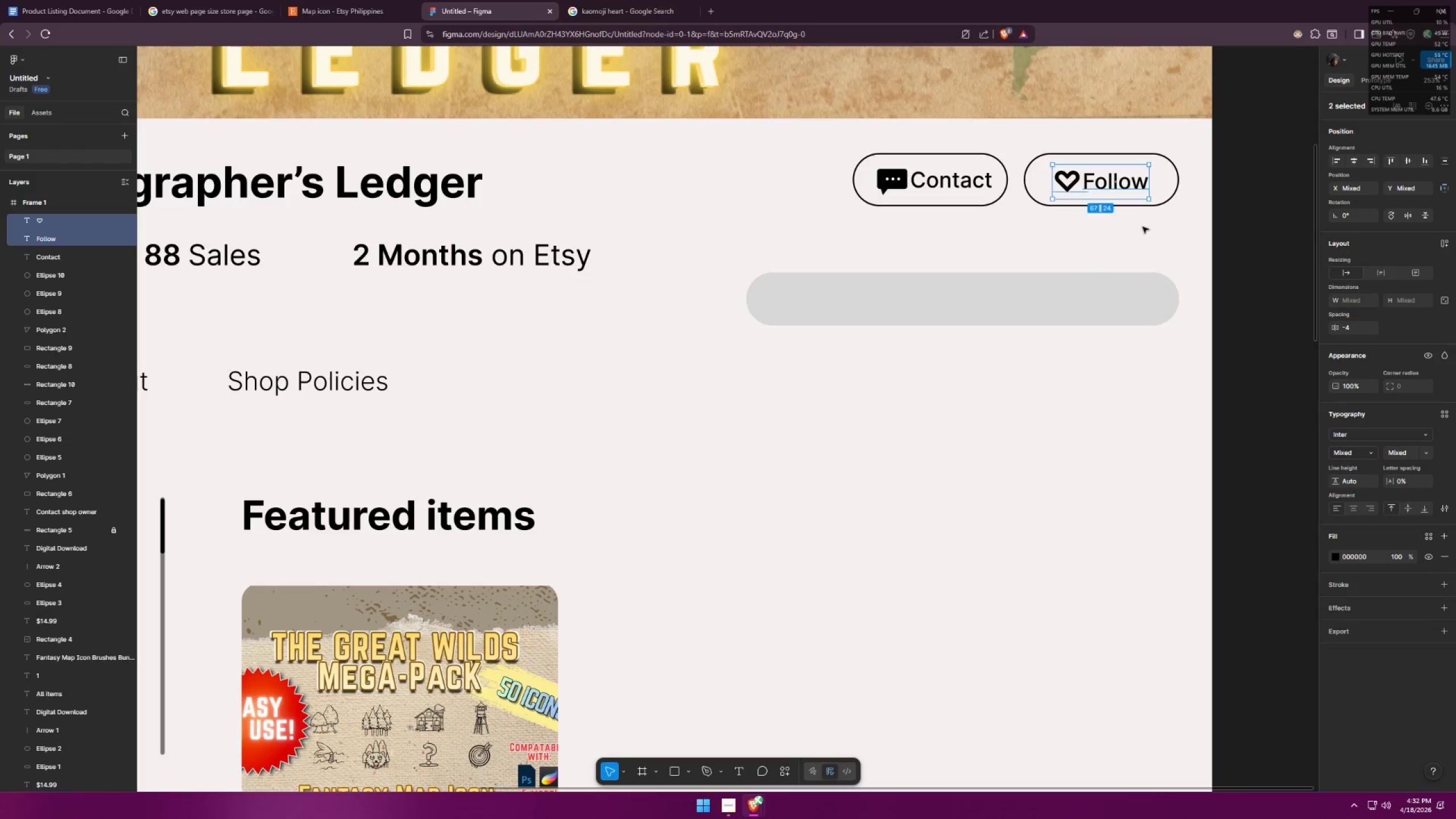 
left_click([1143, 227])
 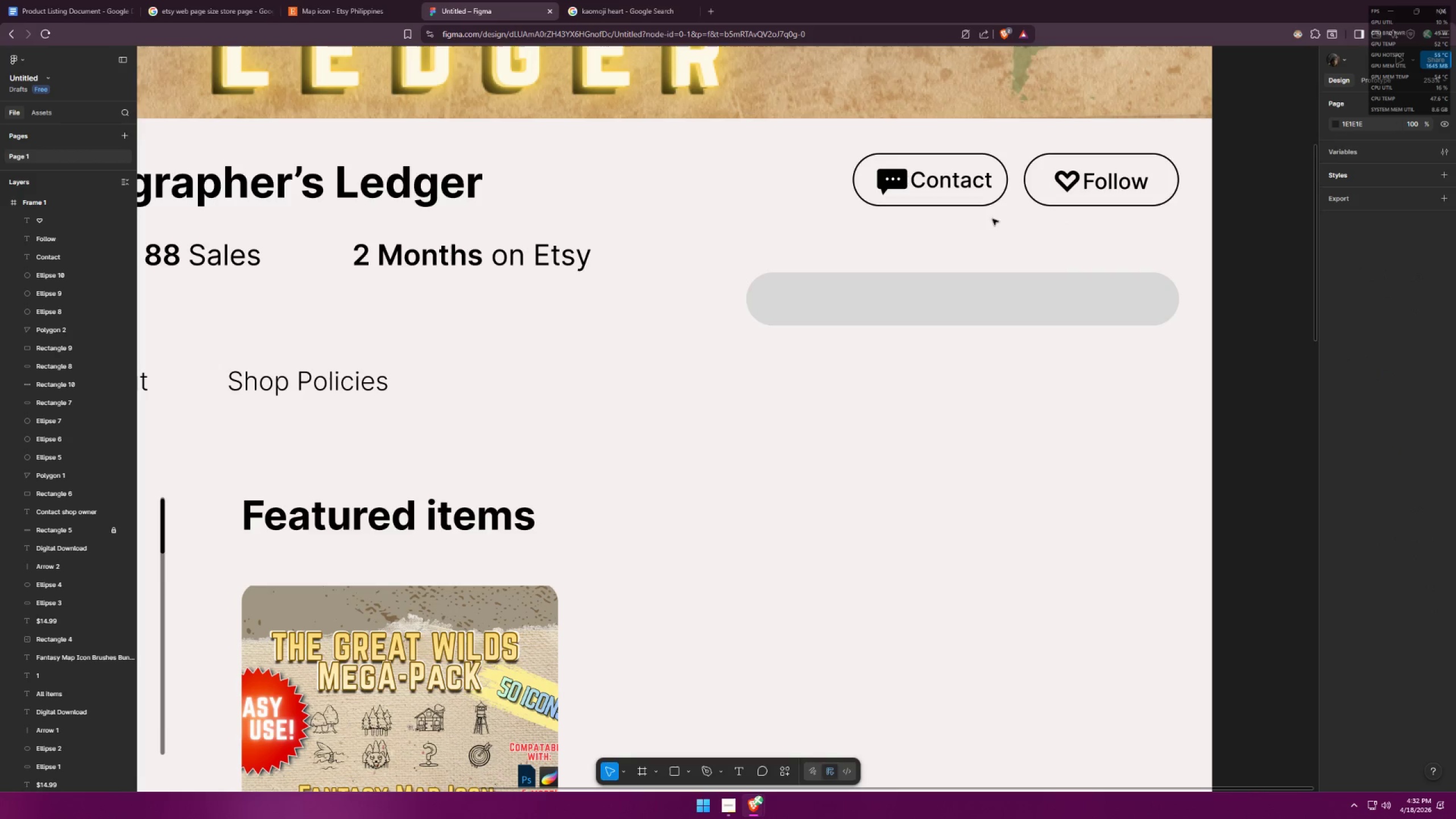 
left_click_drag(start_coordinate=[995, 220], to_coordinate=[883, 167])
 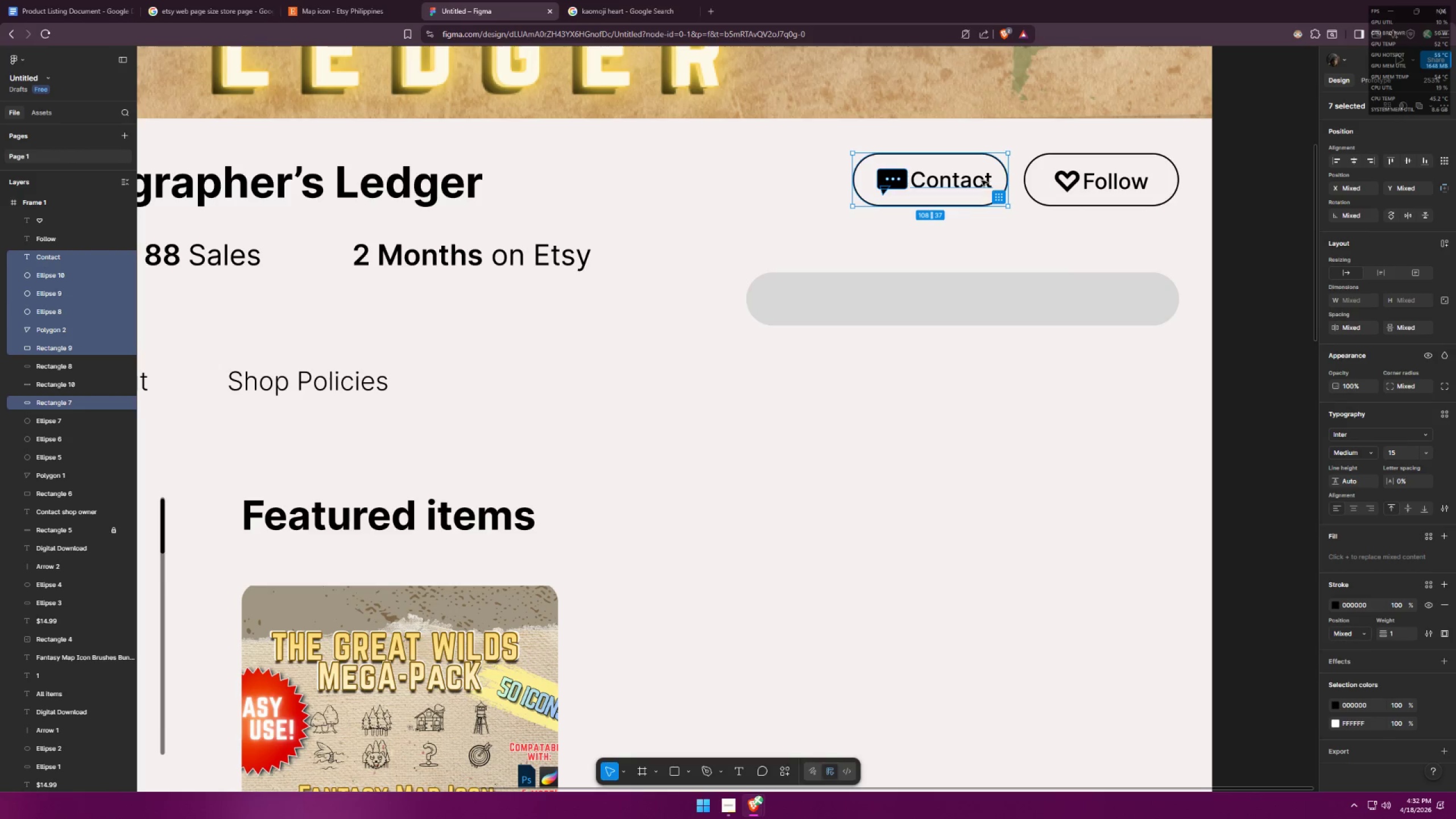 
hold_key(key=ShiftLeft, duration=1.5)
left_click([998, 172])
 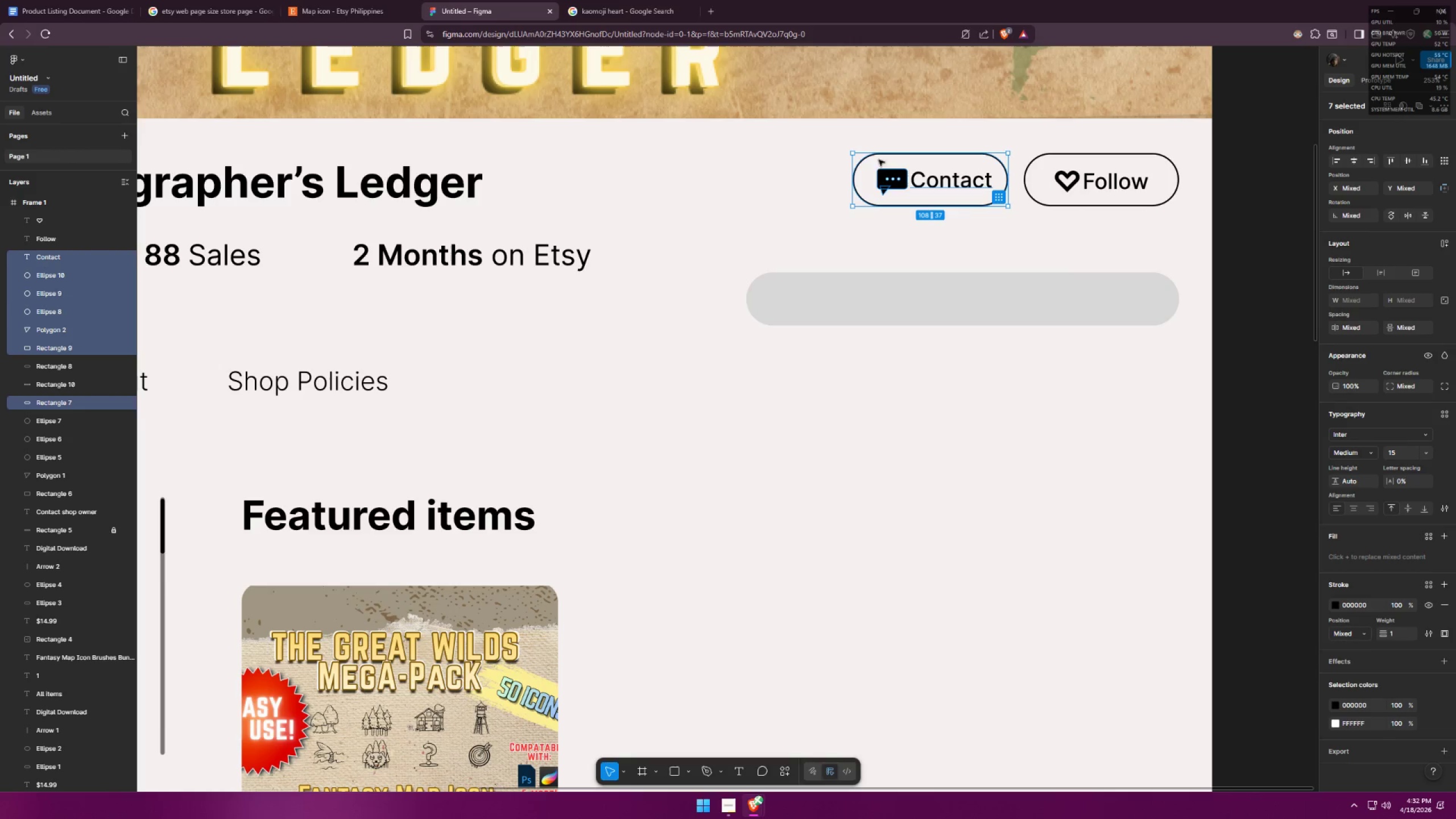 
left_click([861, 168])
 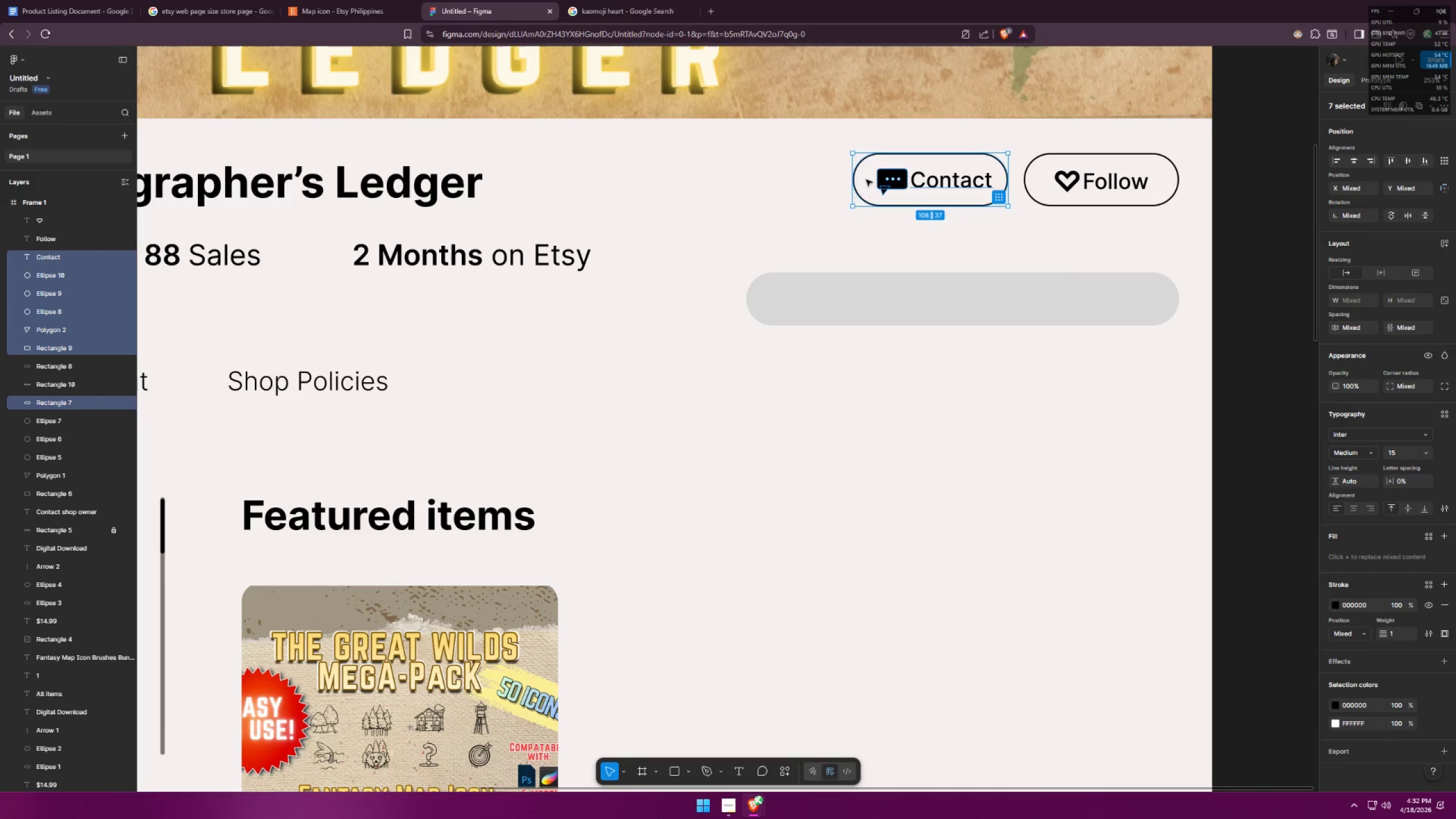 
left_click([861, 202])
 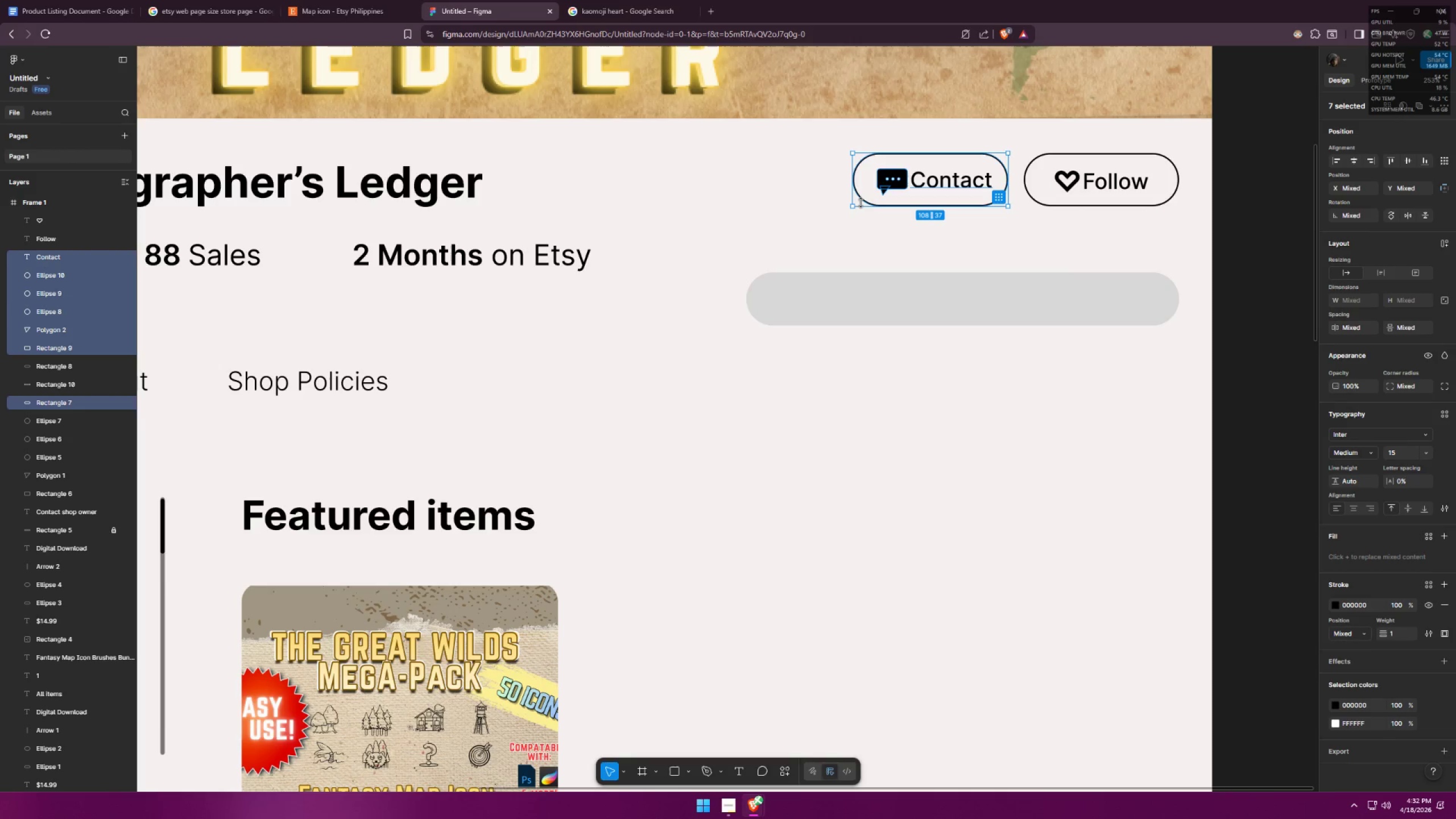 
hold_key(key=ShiftLeft, duration=0.62)
 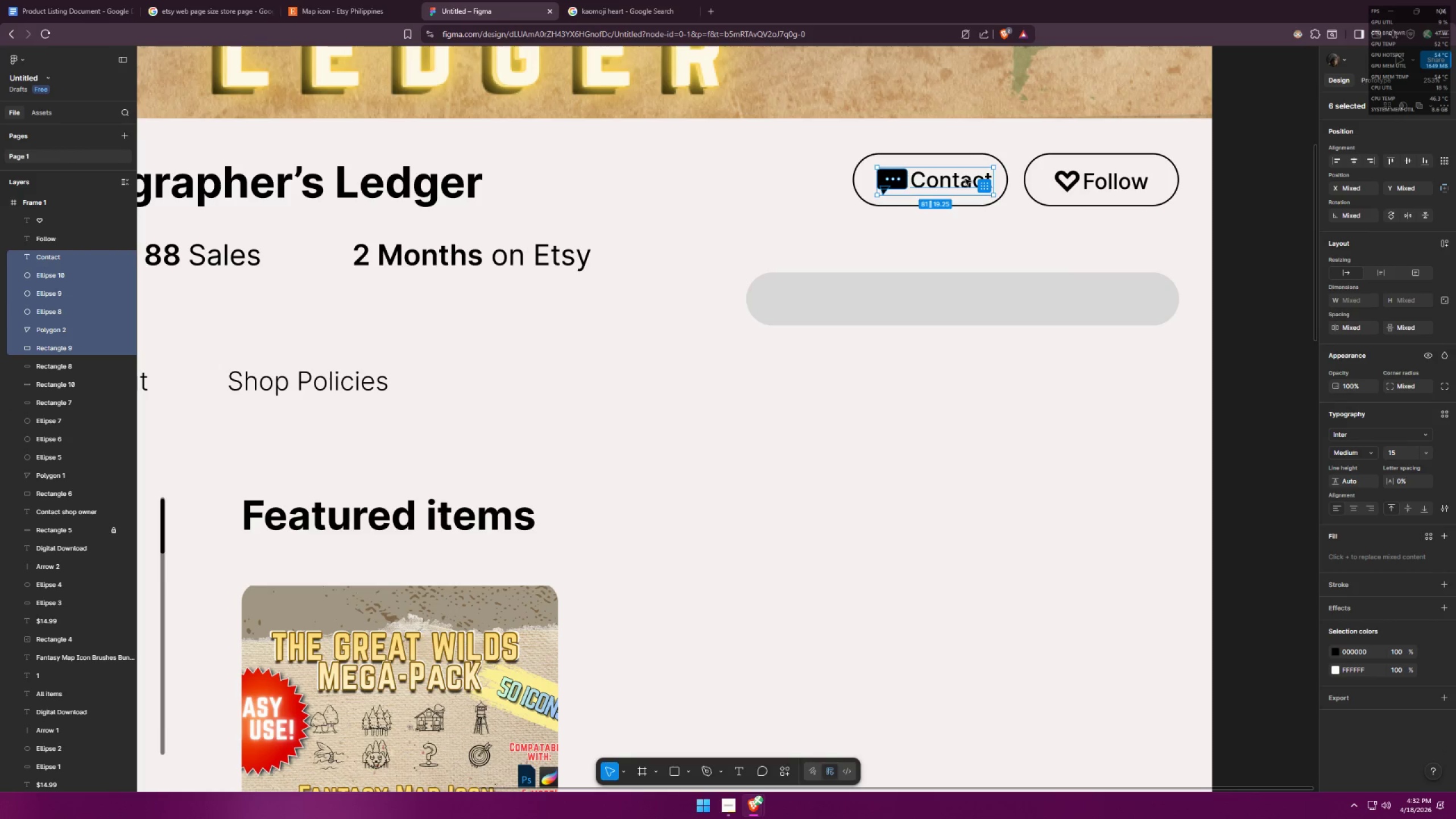 
hold_key(key=ShiftLeft, duration=14.61)
left_click_drag(start_coordinate=[965, 179], to_coordinate=[960, 179])
 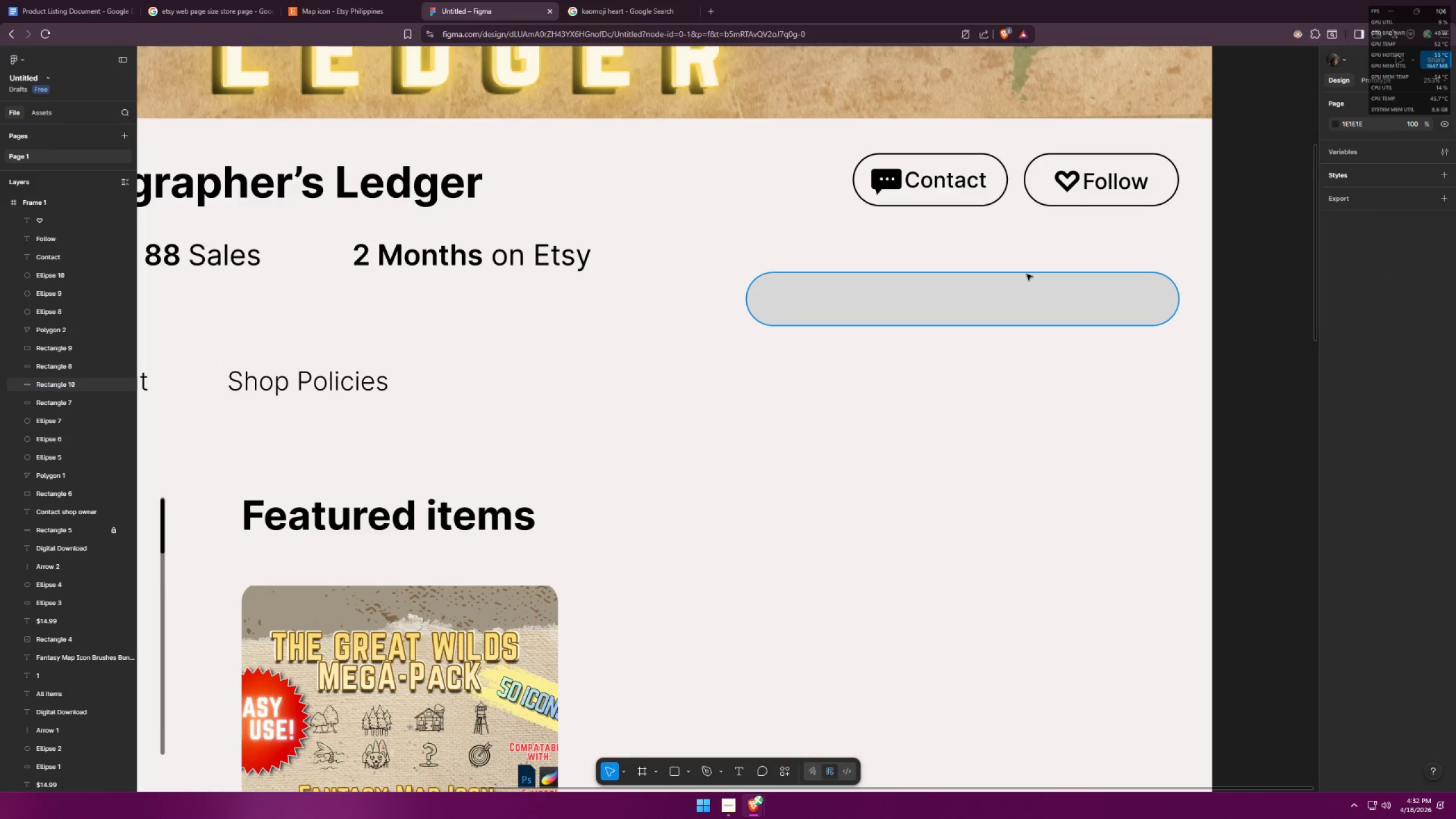 
left_click([940, 184])
 